 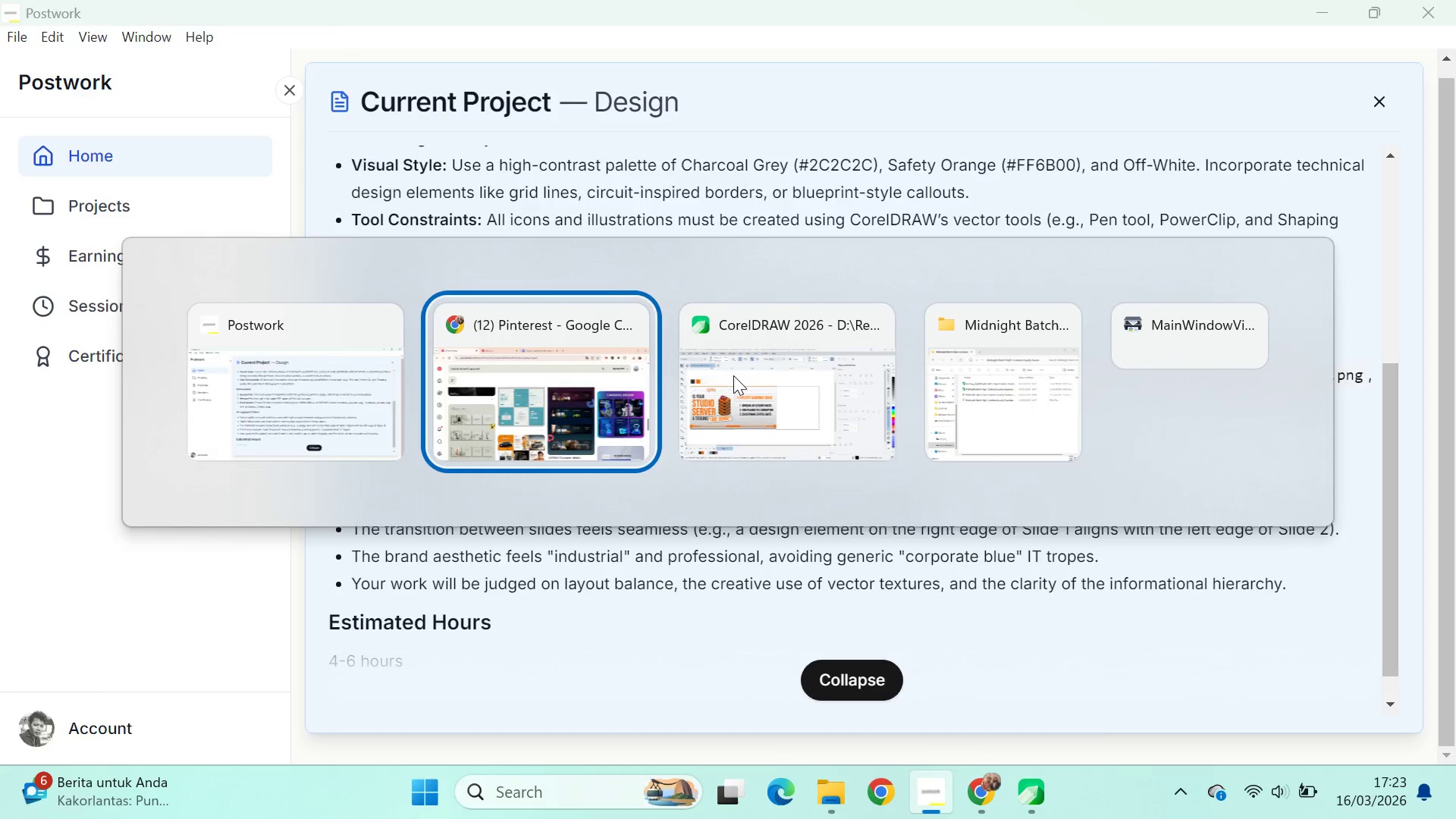 
key(Alt+Tab)
 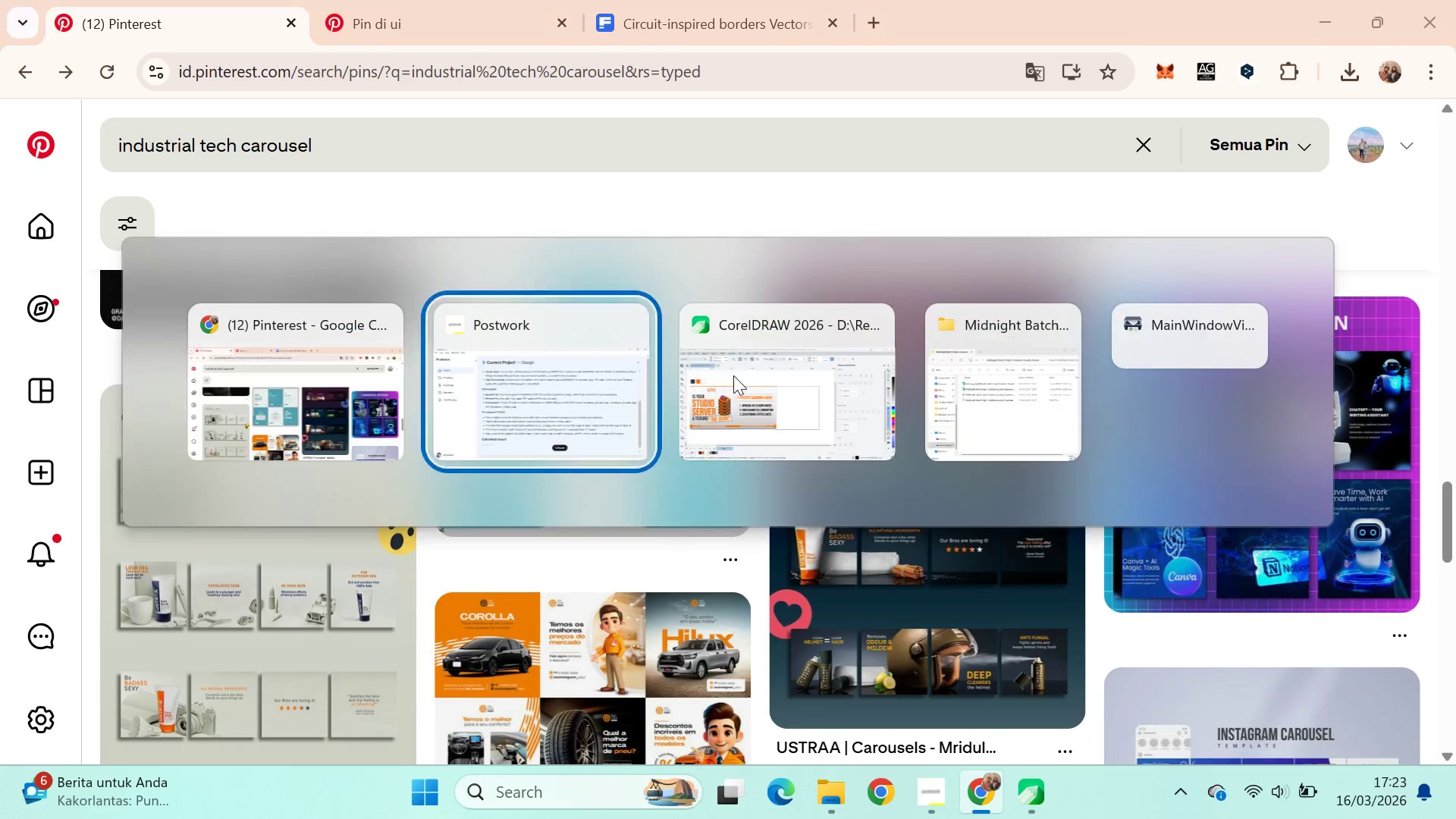 
key(Alt+Tab)
 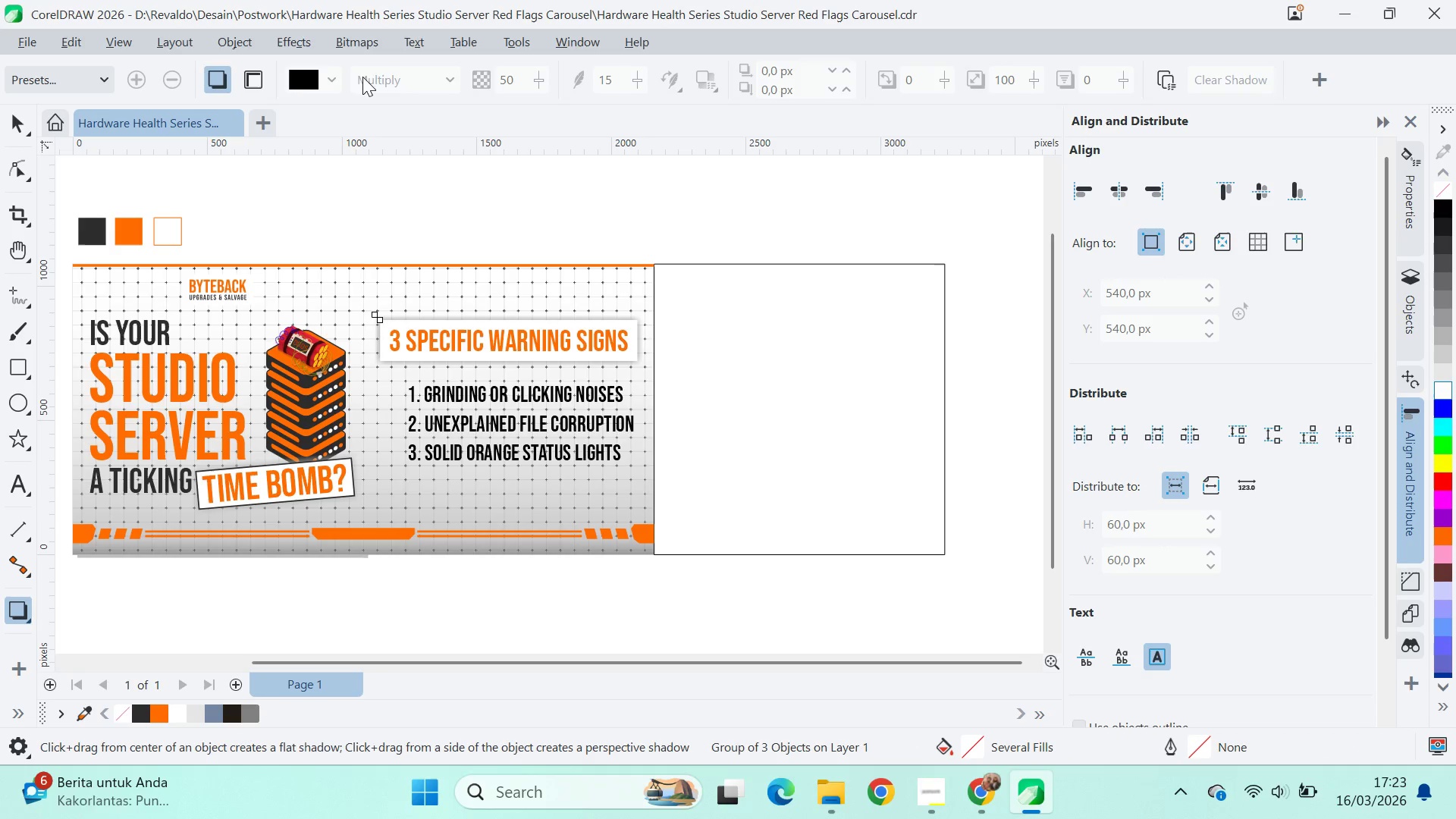 
wait(5.92)
 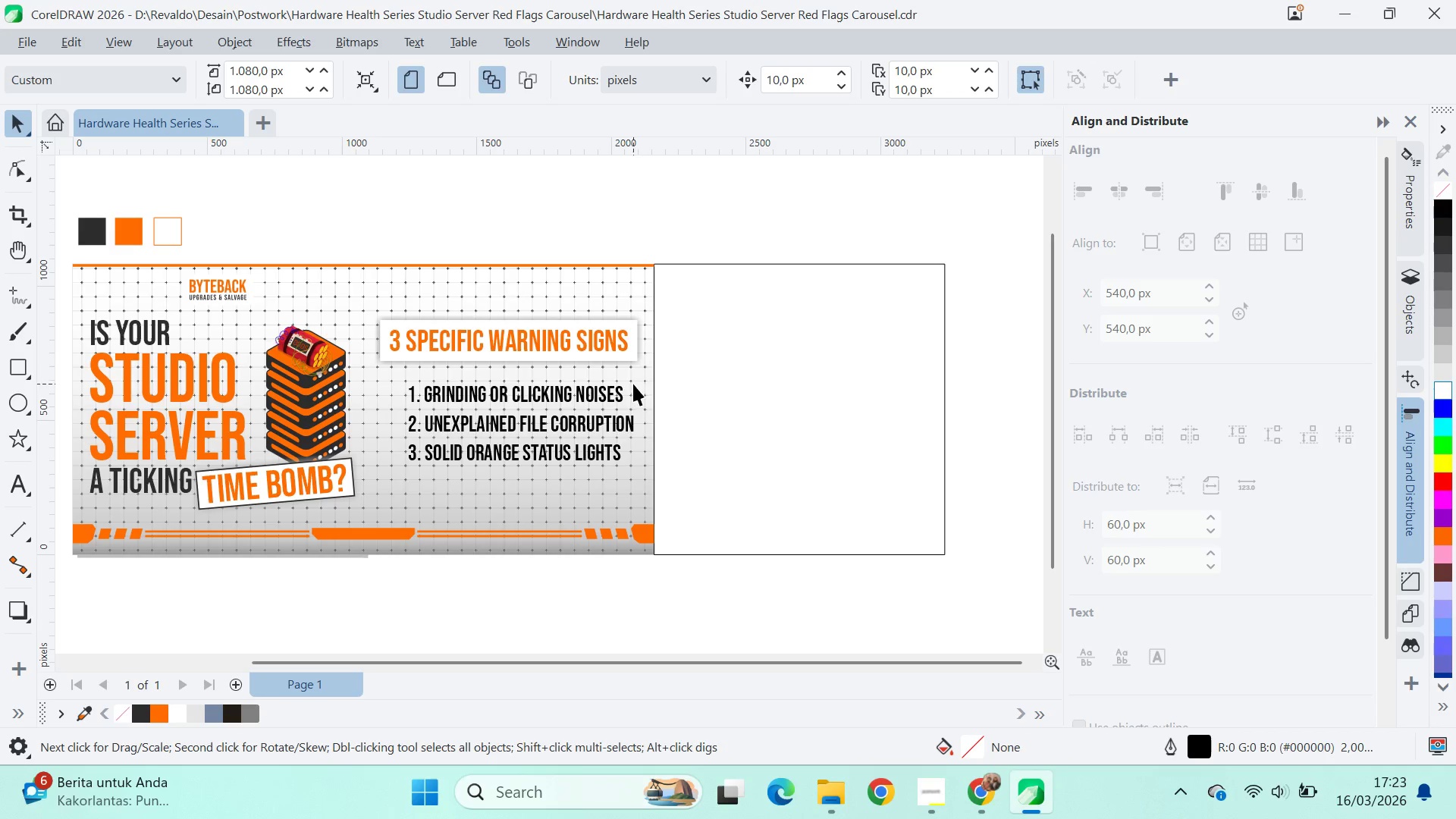 
left_click([625, 356])
 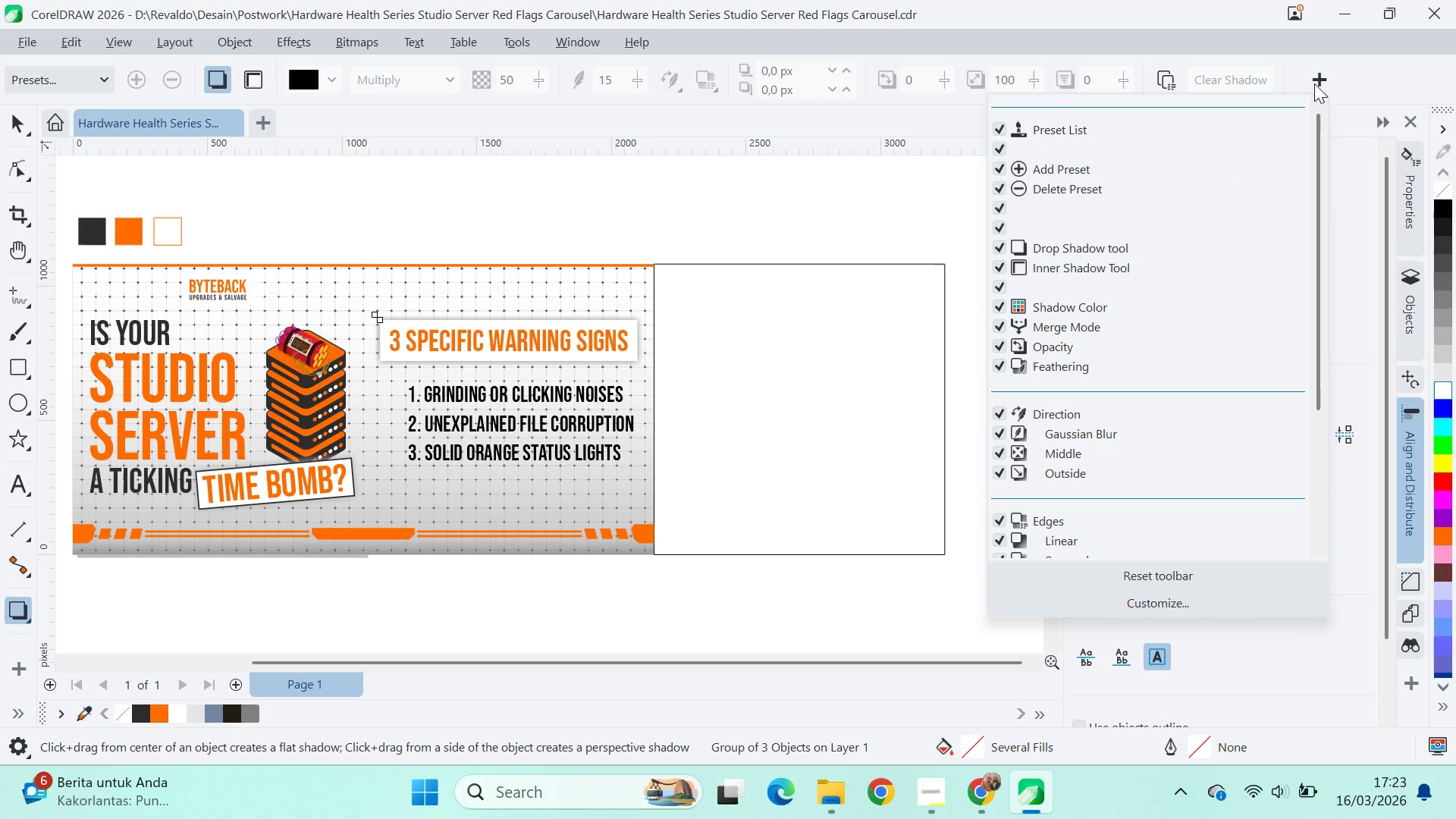 
left_click_drag(start_coordinate=[1322, 139], to_coordinate=[1323, 91])
 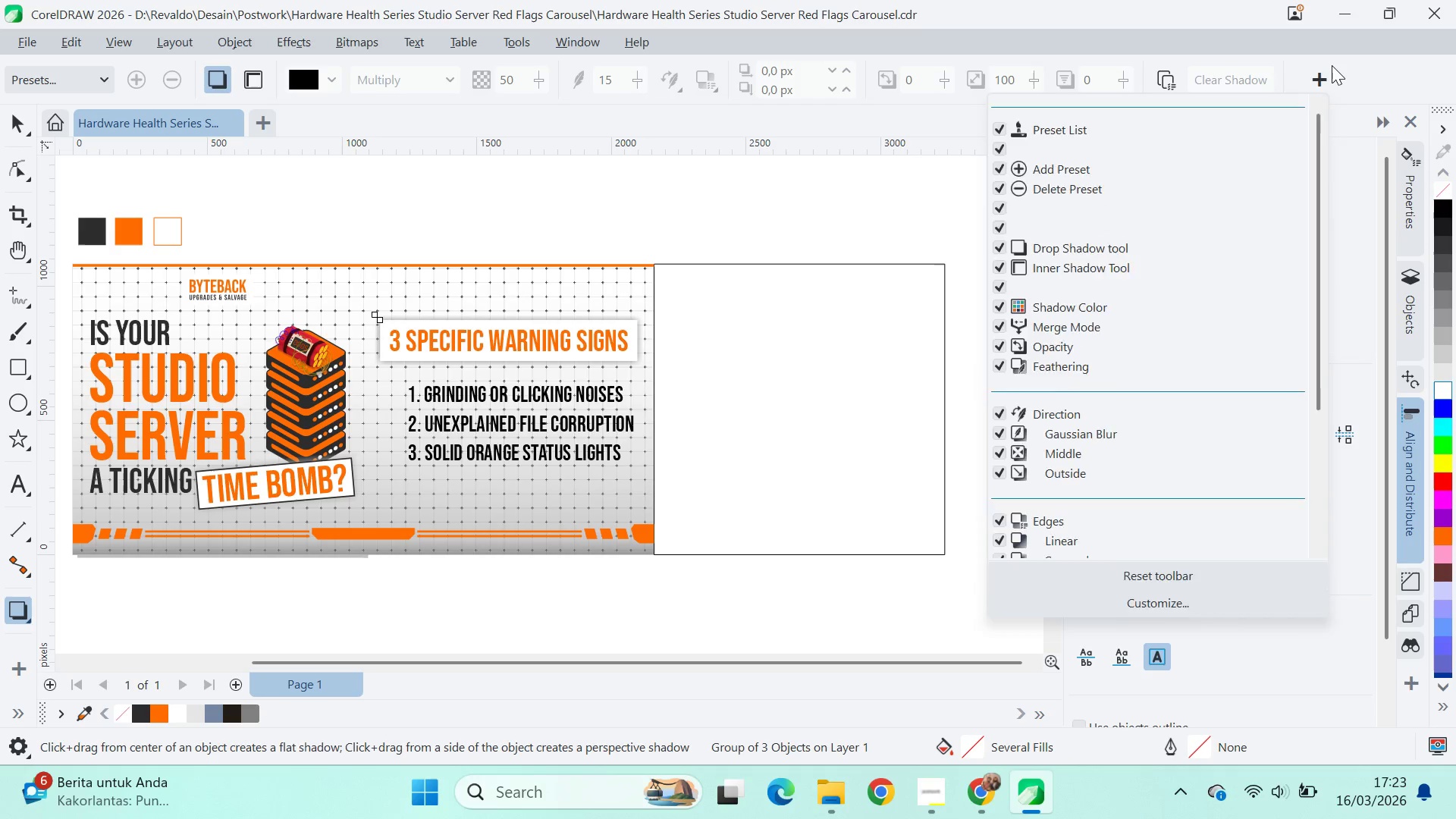 
left_click([1332, 65])
 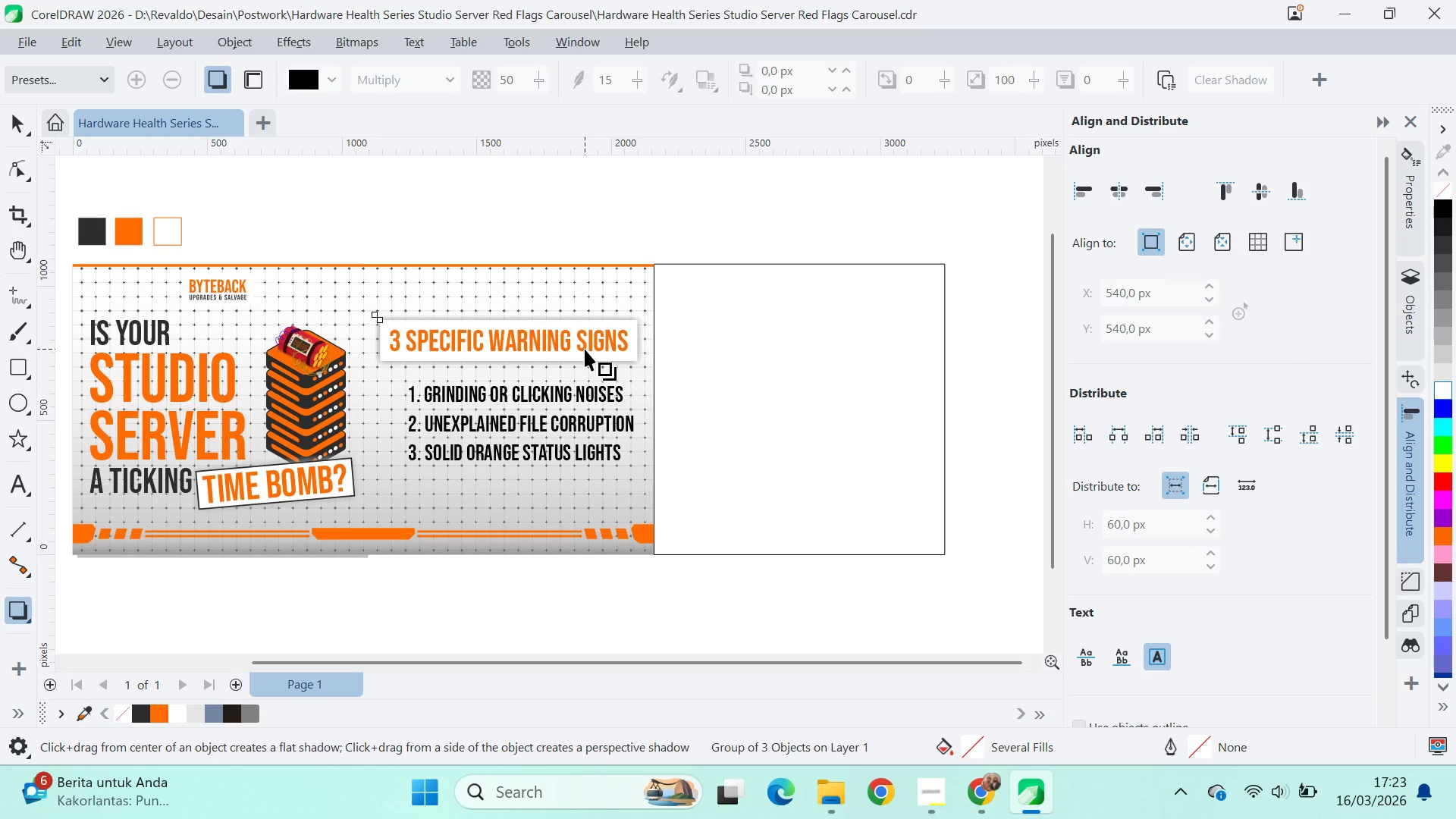 
left_click([1415, 196])
 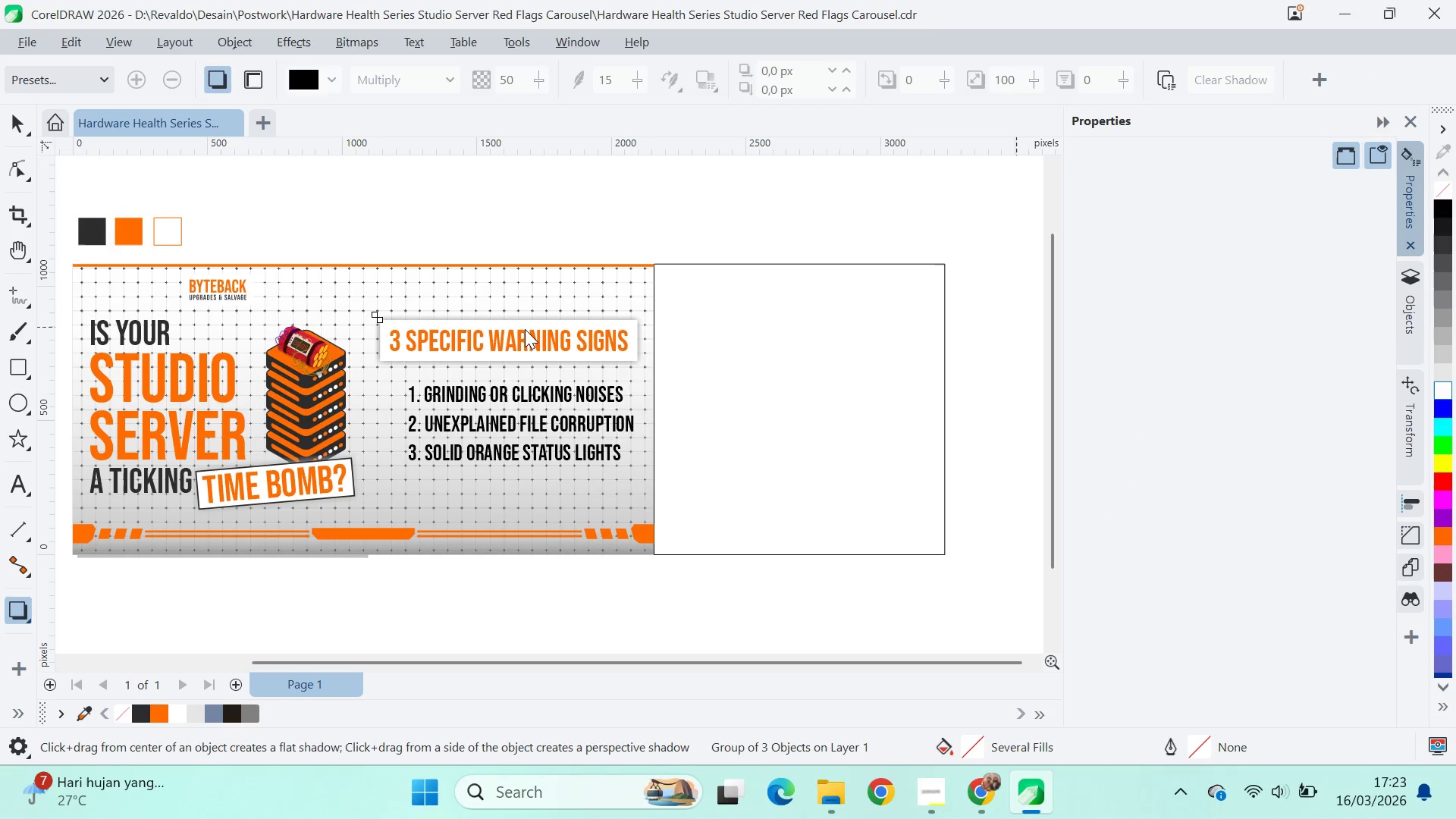 
scroll: coordinate [525, 456], scroll_direction: down, amount: 1.0
 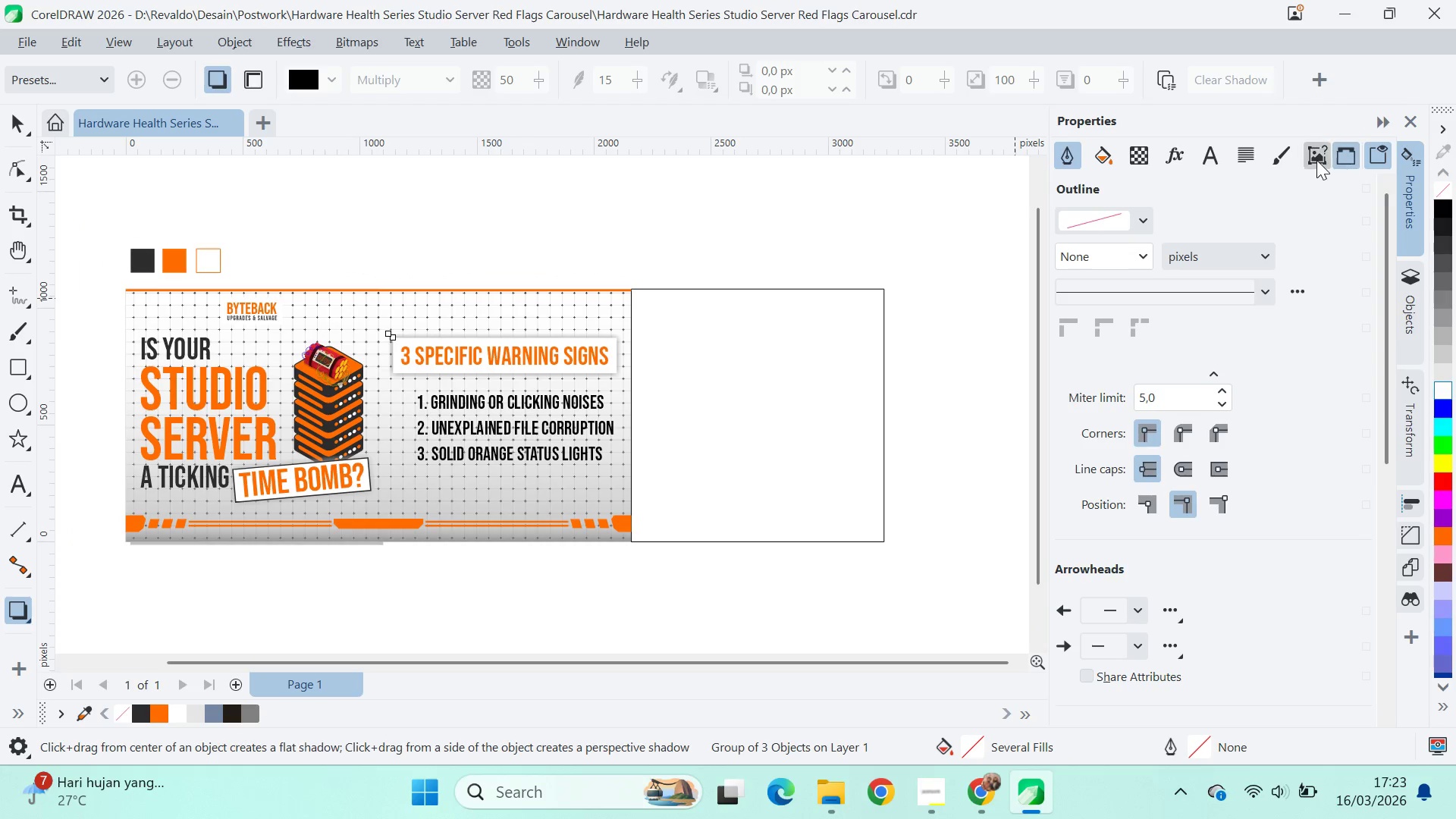 
left_click_drag(start_coordinate=[1379, 236], to_coordinate=[1388, 575])
 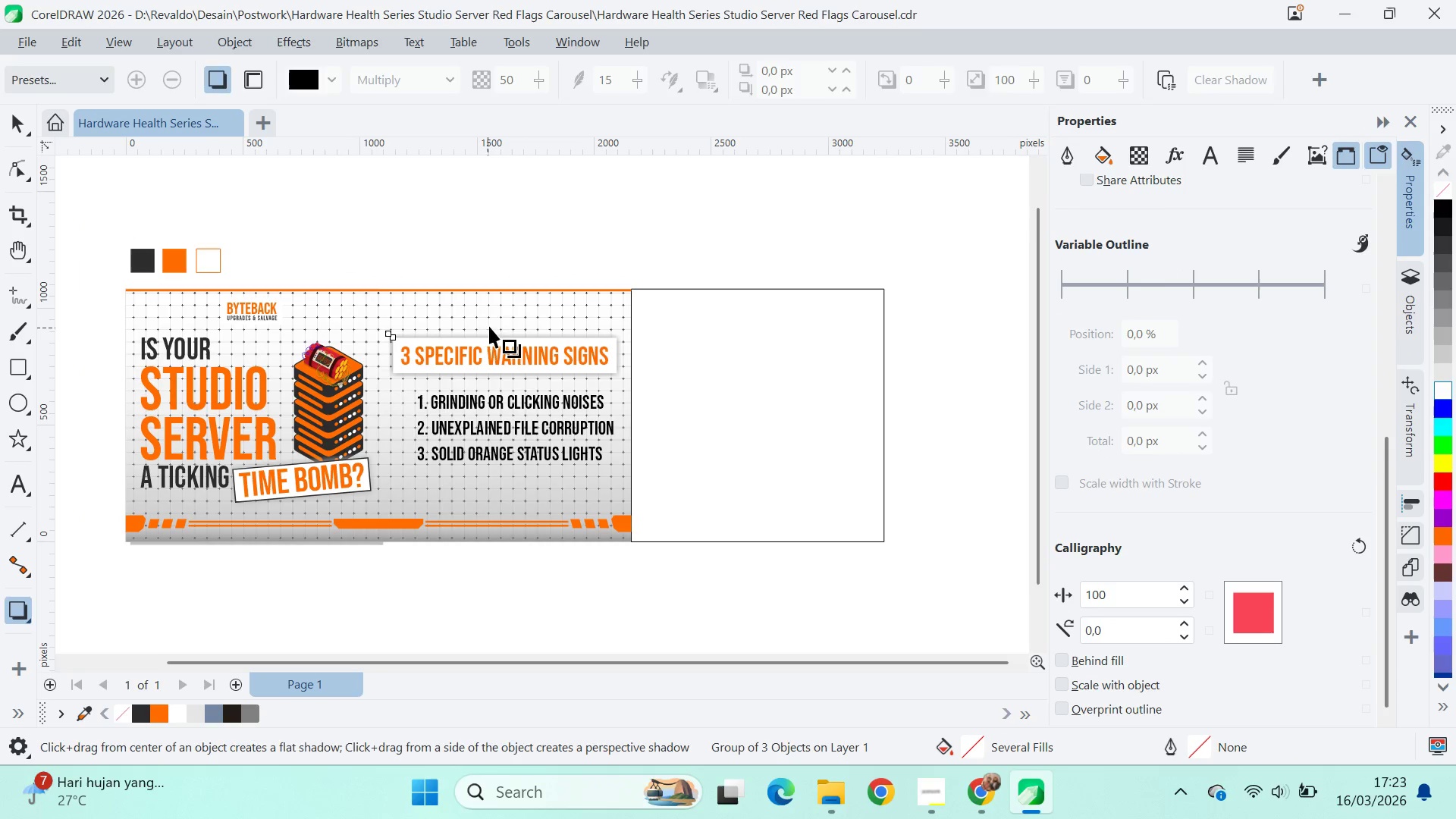 
type(qv)
 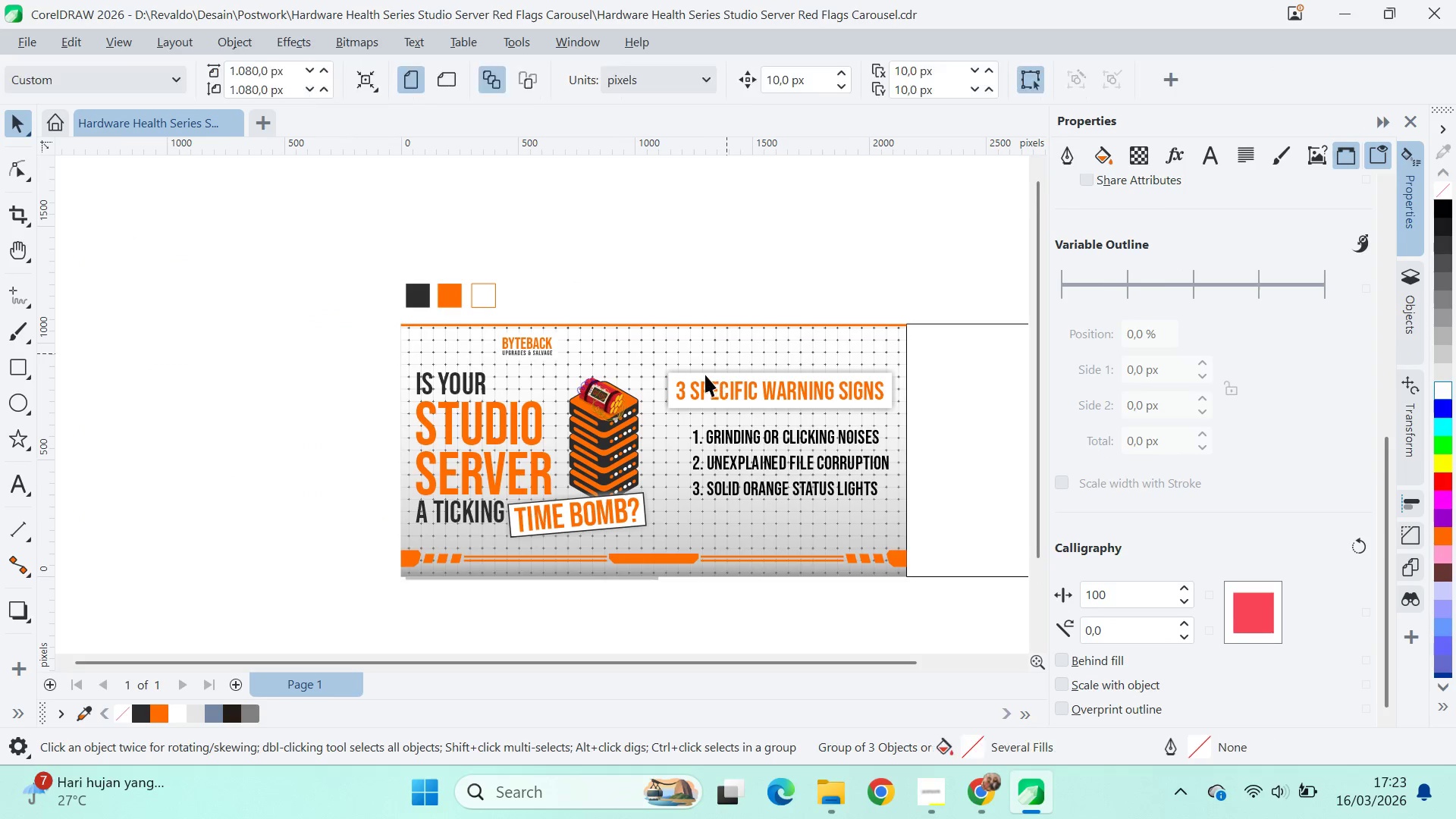 
left_click_drag(start_coordinate=[494, 322], to_coordinate=[770, 356])
 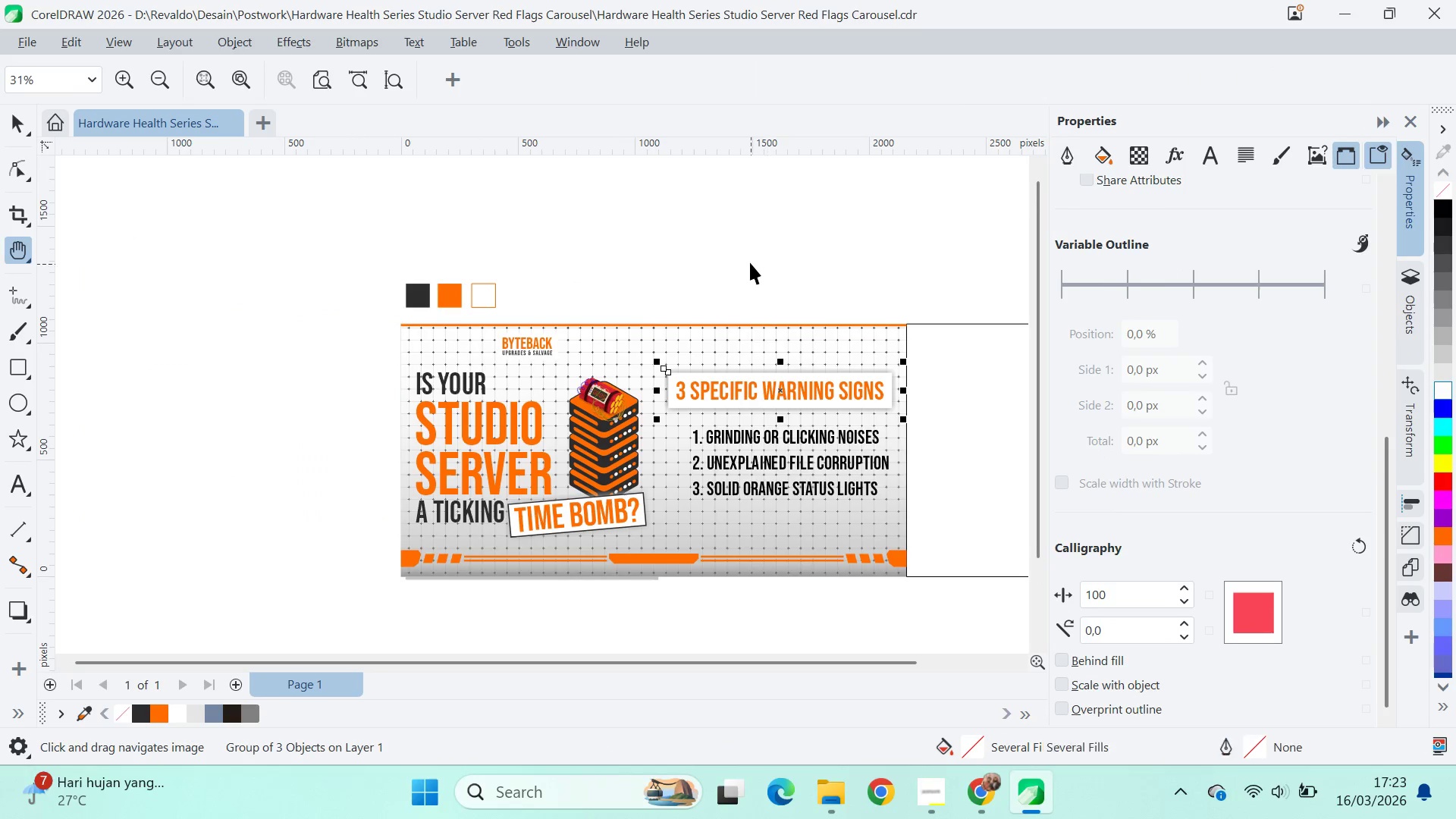 
double_click([750, 262])
 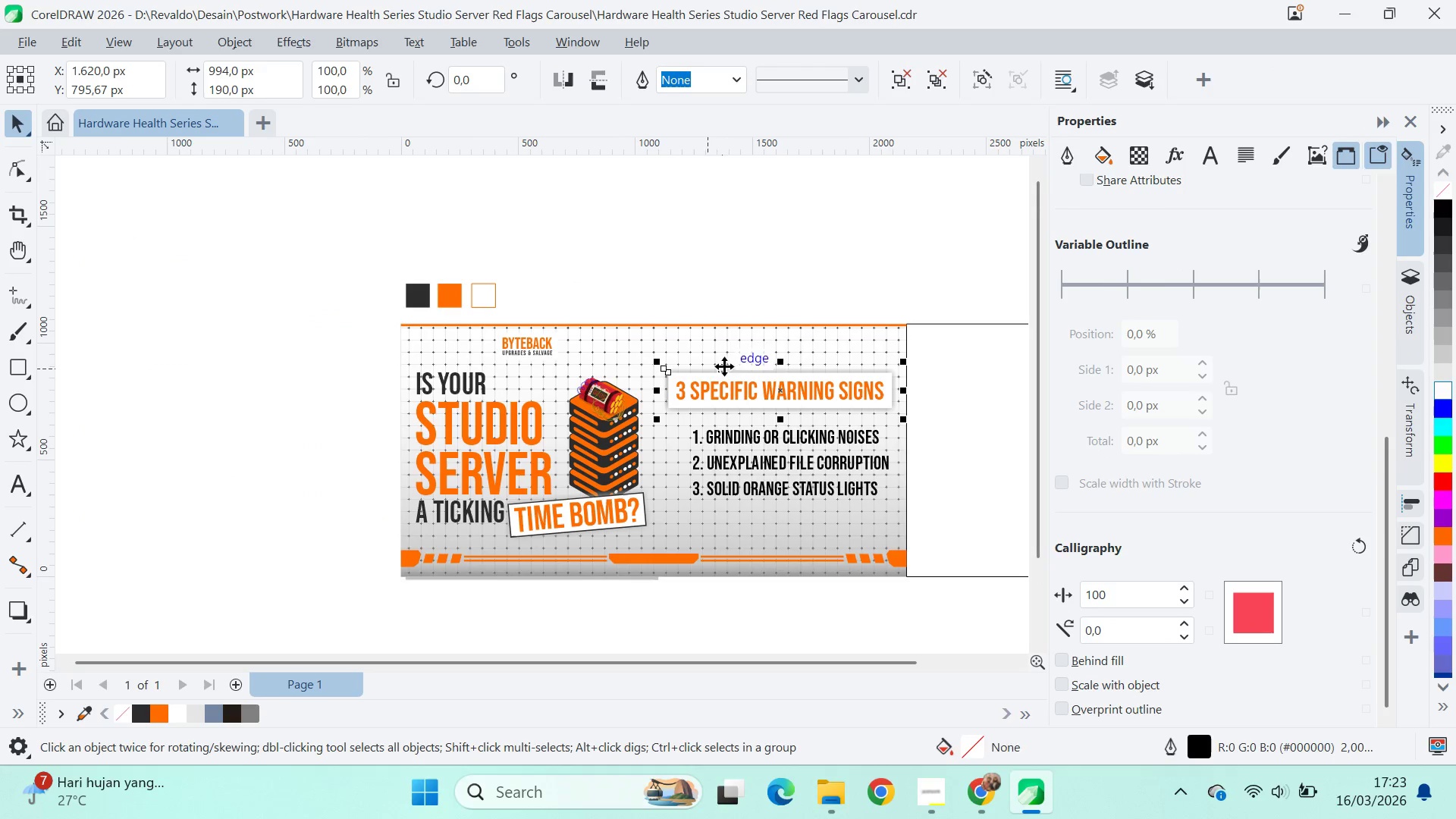 
key(Control+K)
 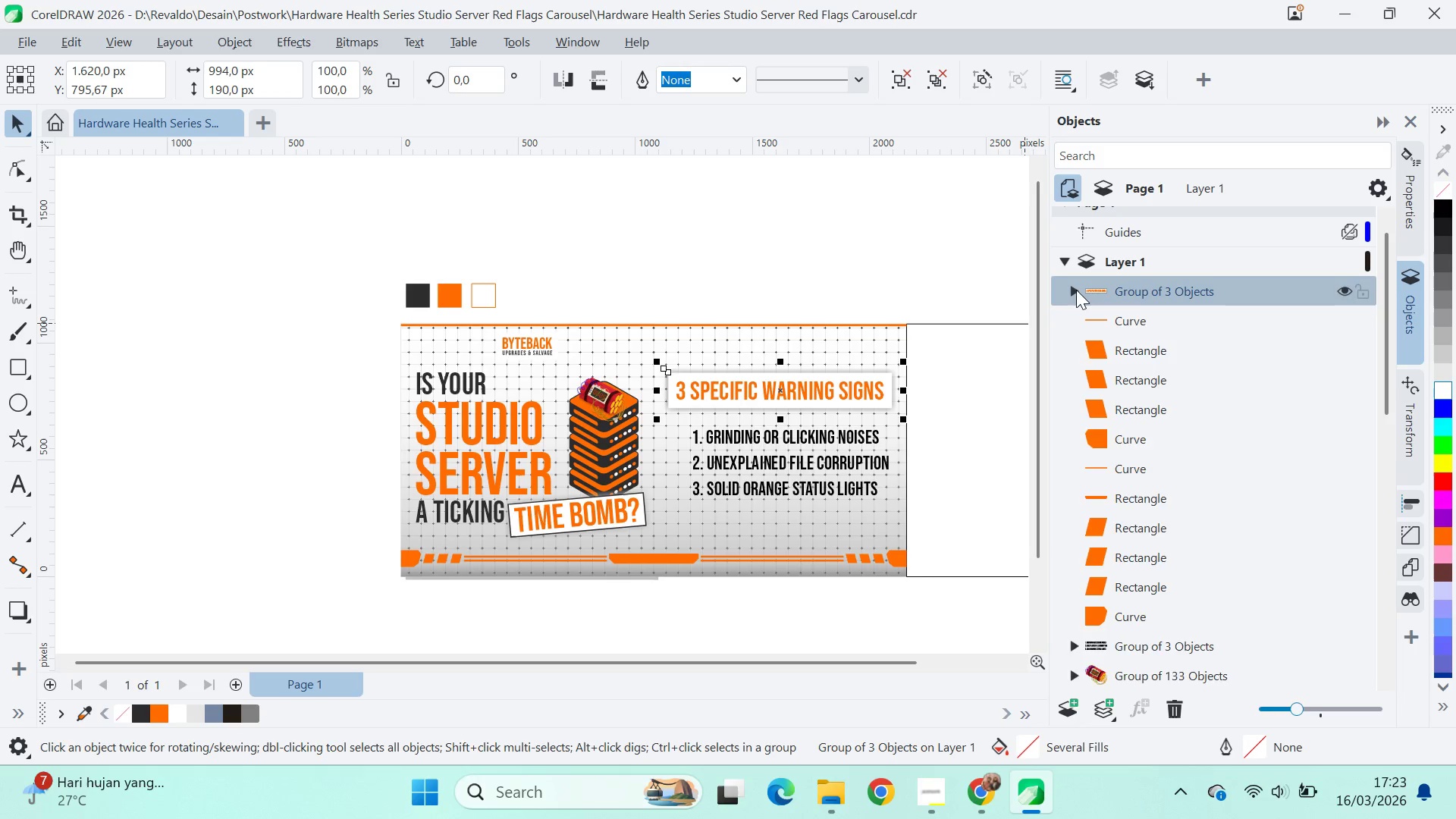 
double_click([1169, 351])
 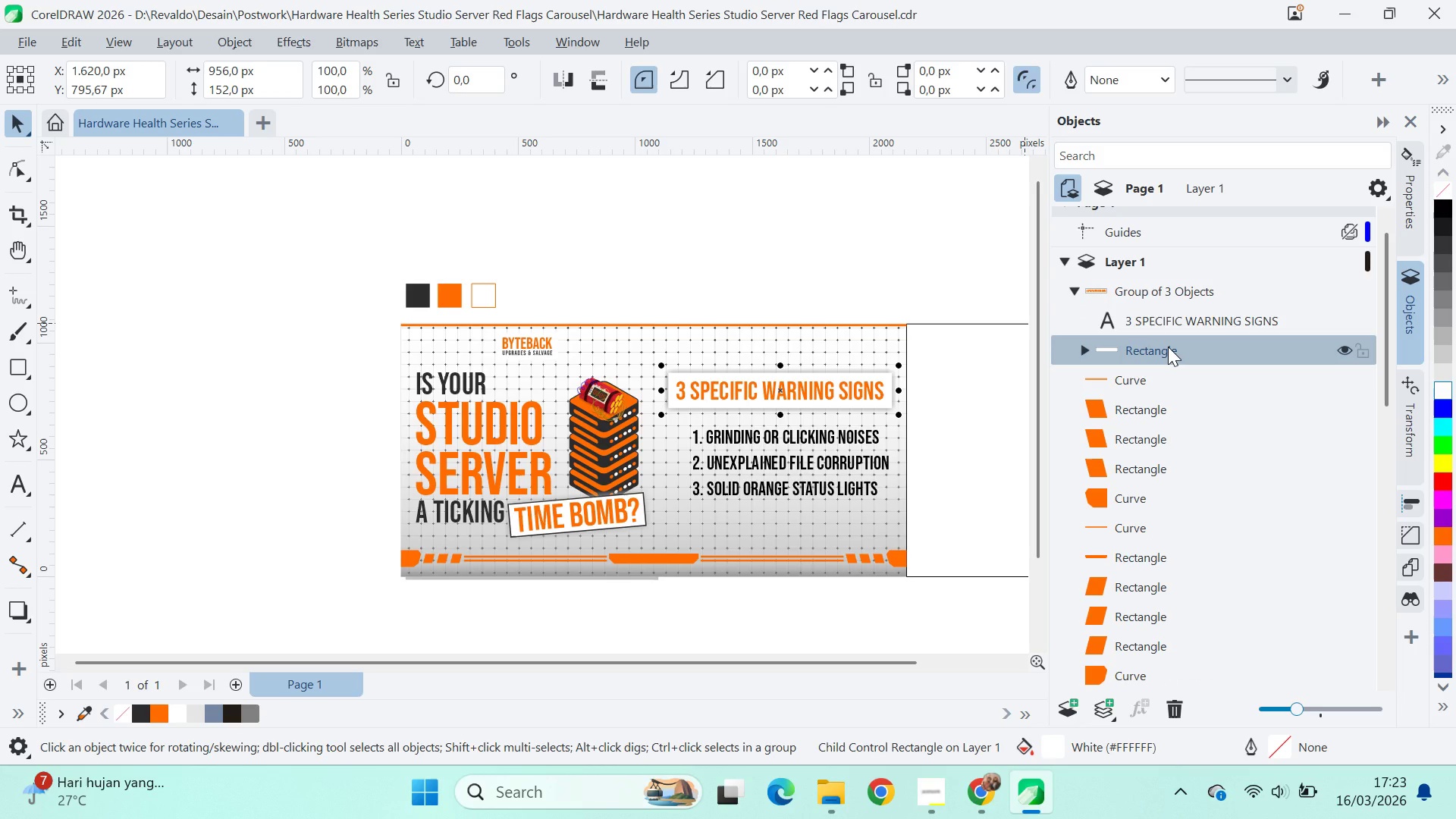 
key(Delete)
 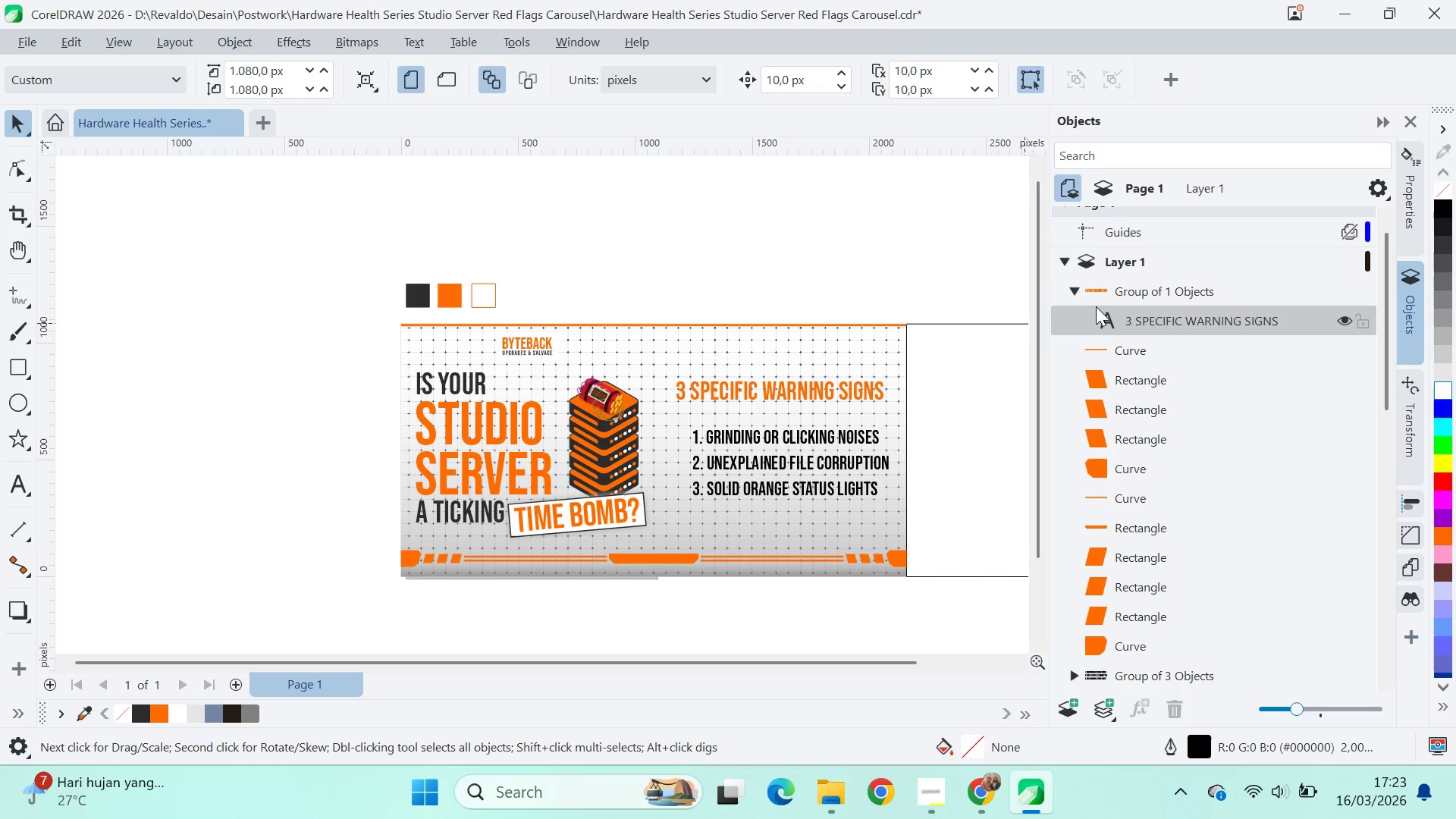 
left_click([1125, 321])
 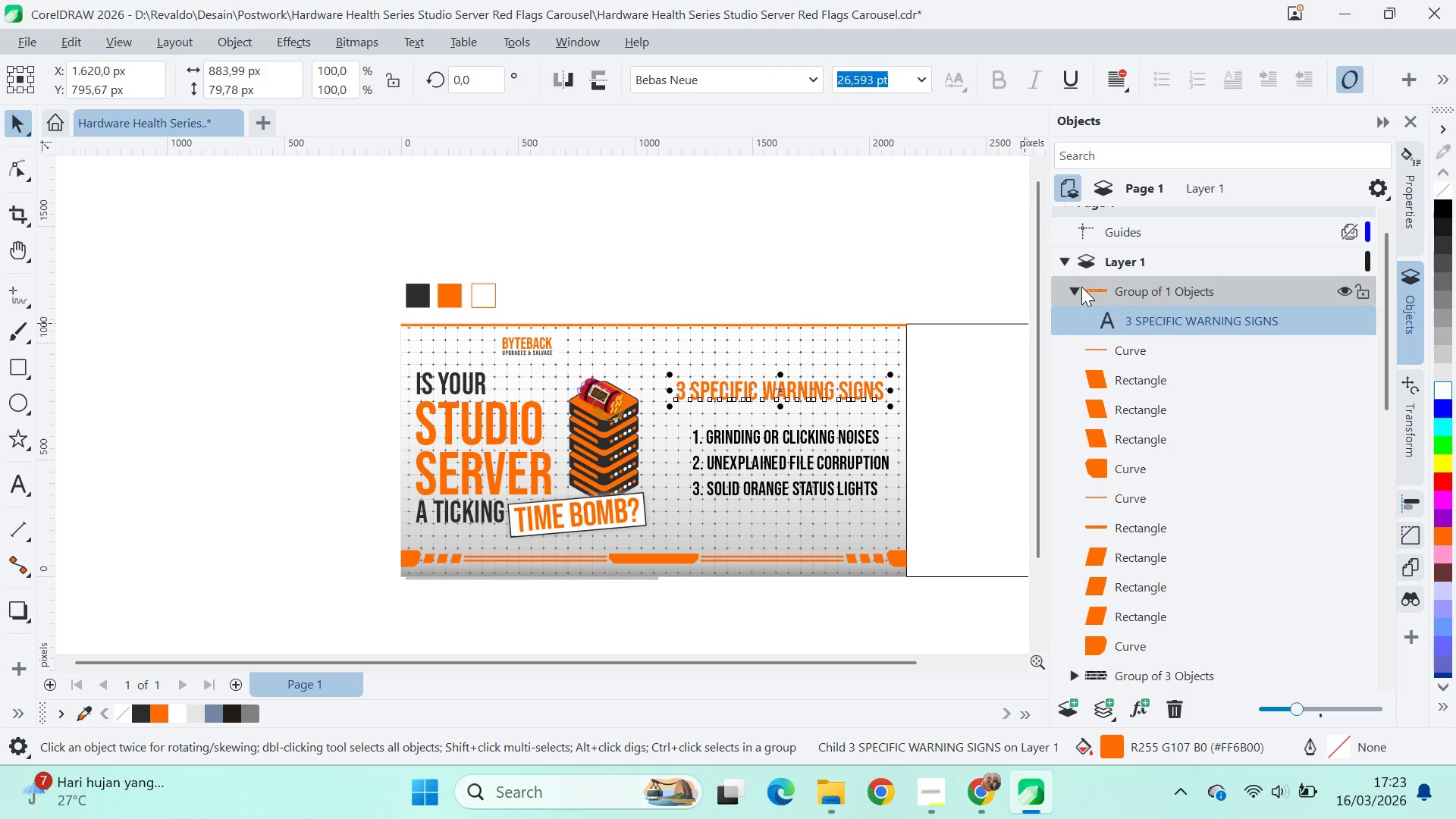 
left_click([1075, 288])
 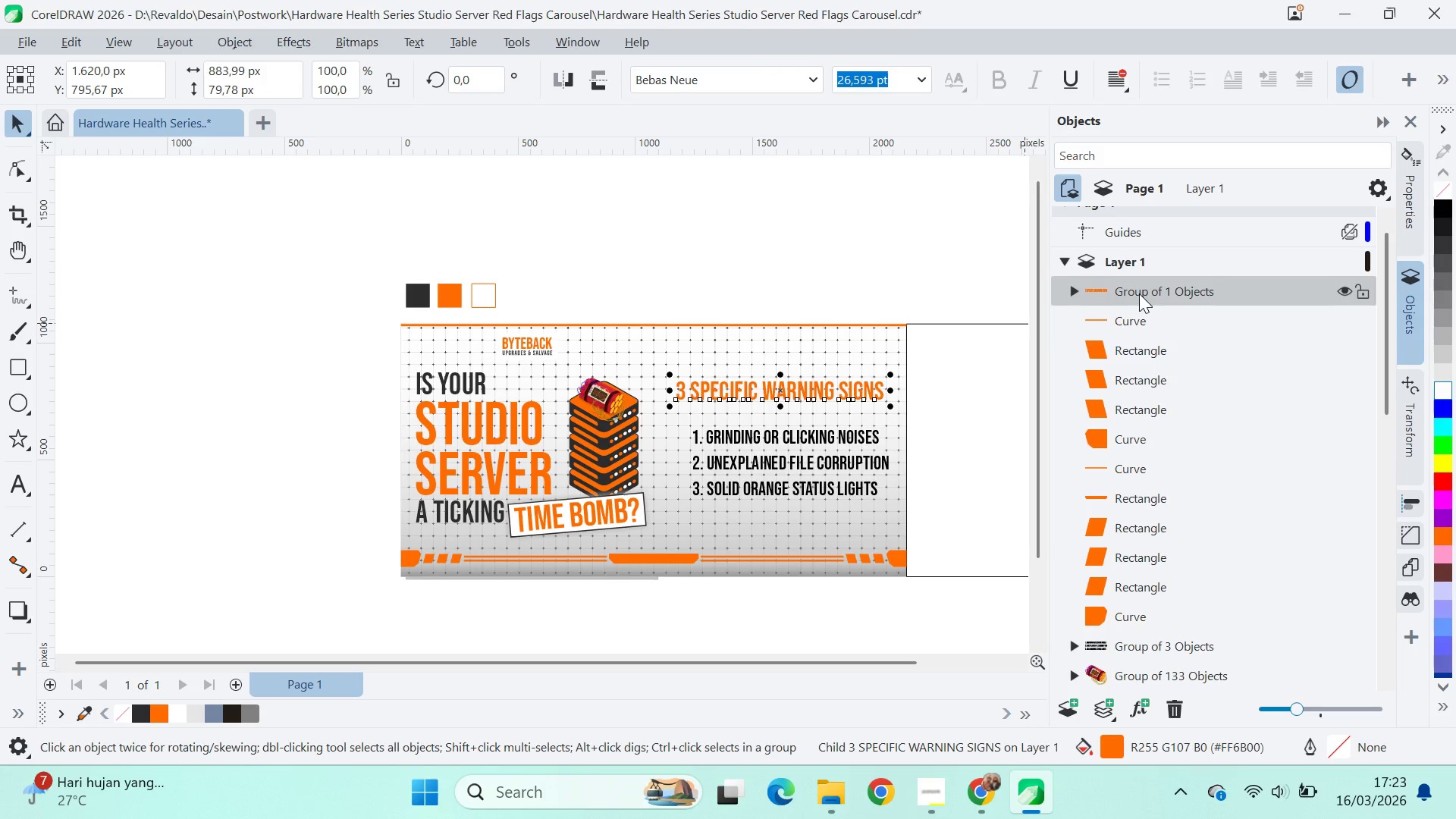 
key(Control+U)
 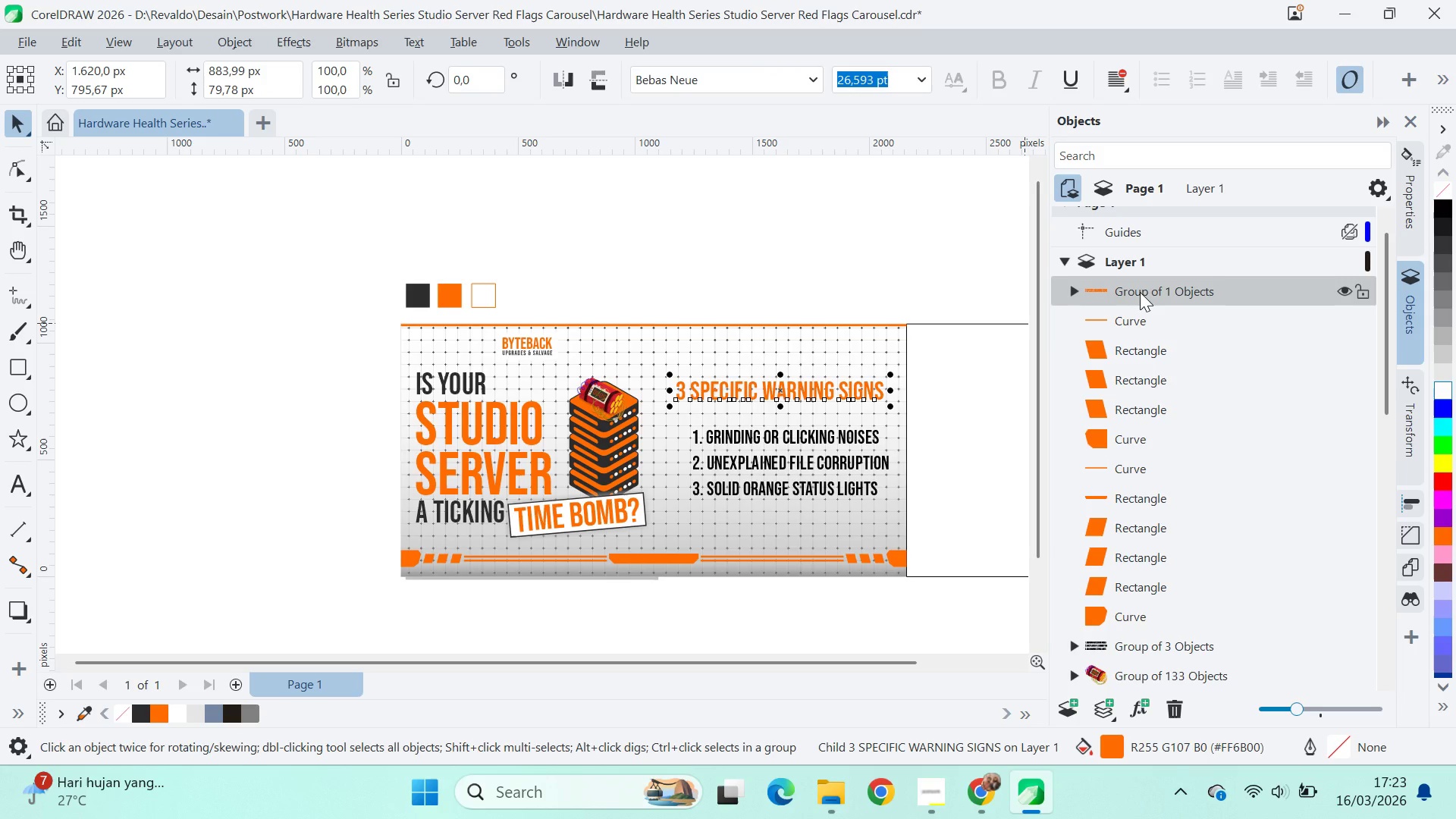 
key(Control+U)
 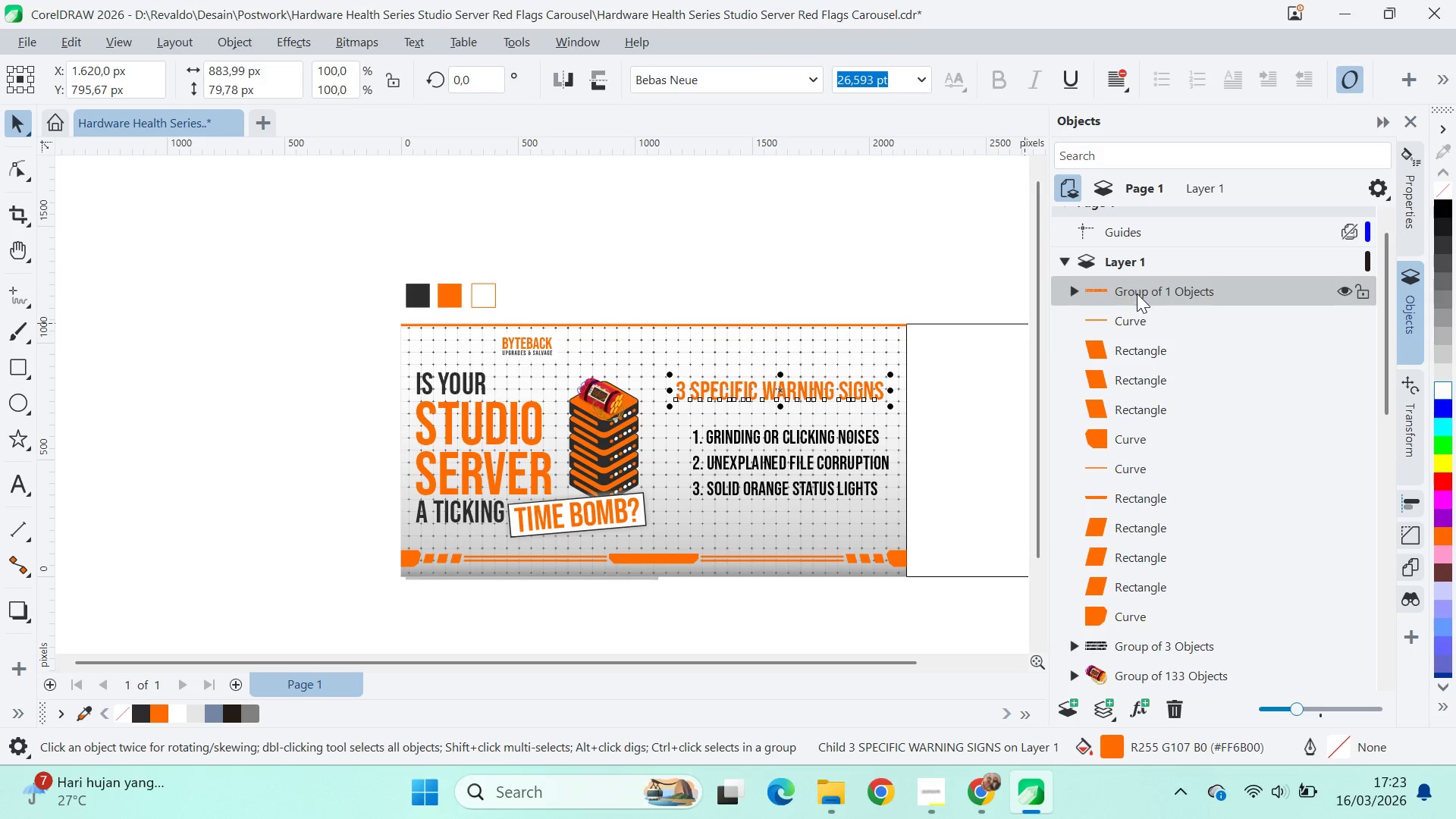 
right_click([1137, 293])
 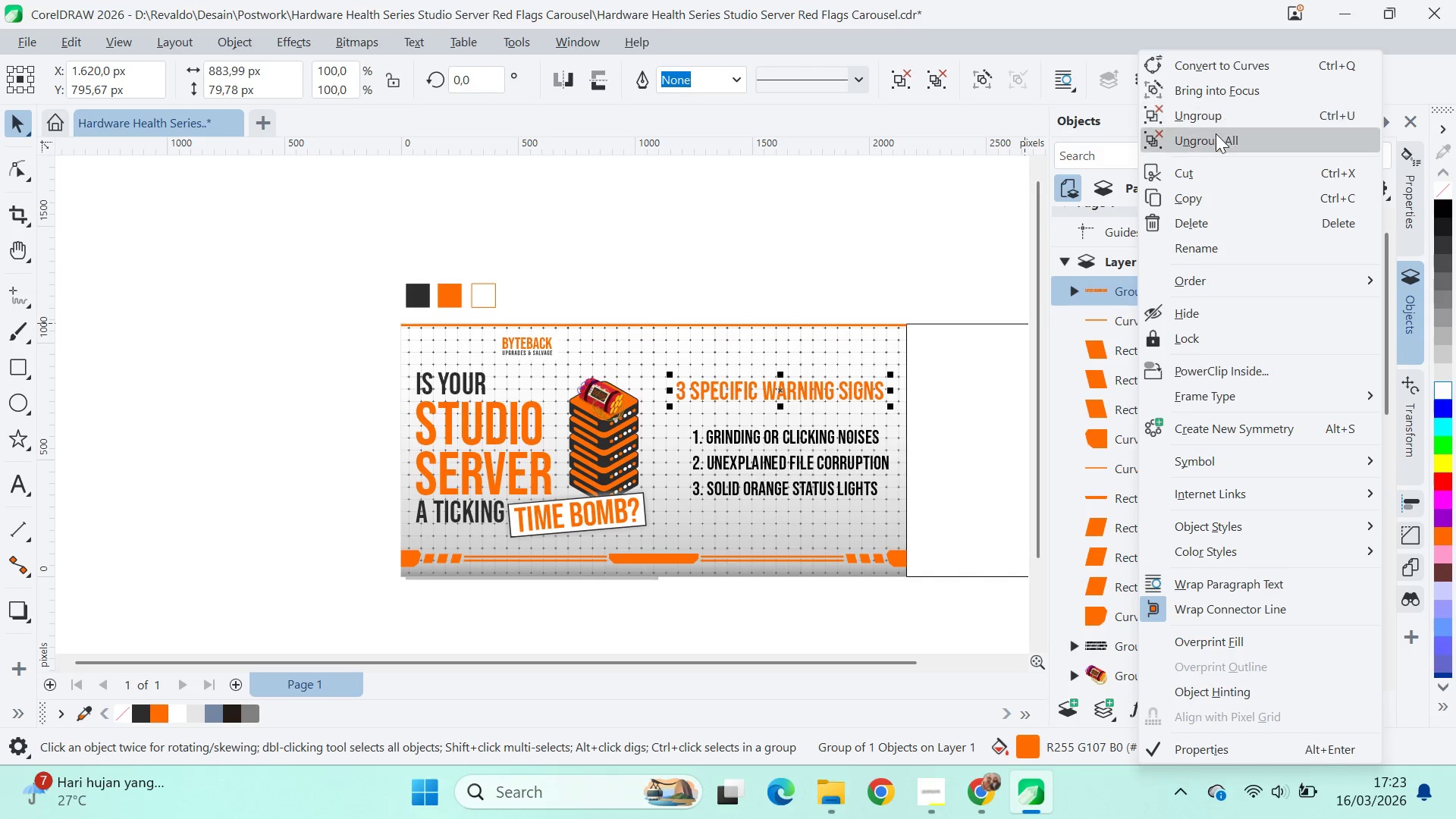 
left_click([1218, 119])
 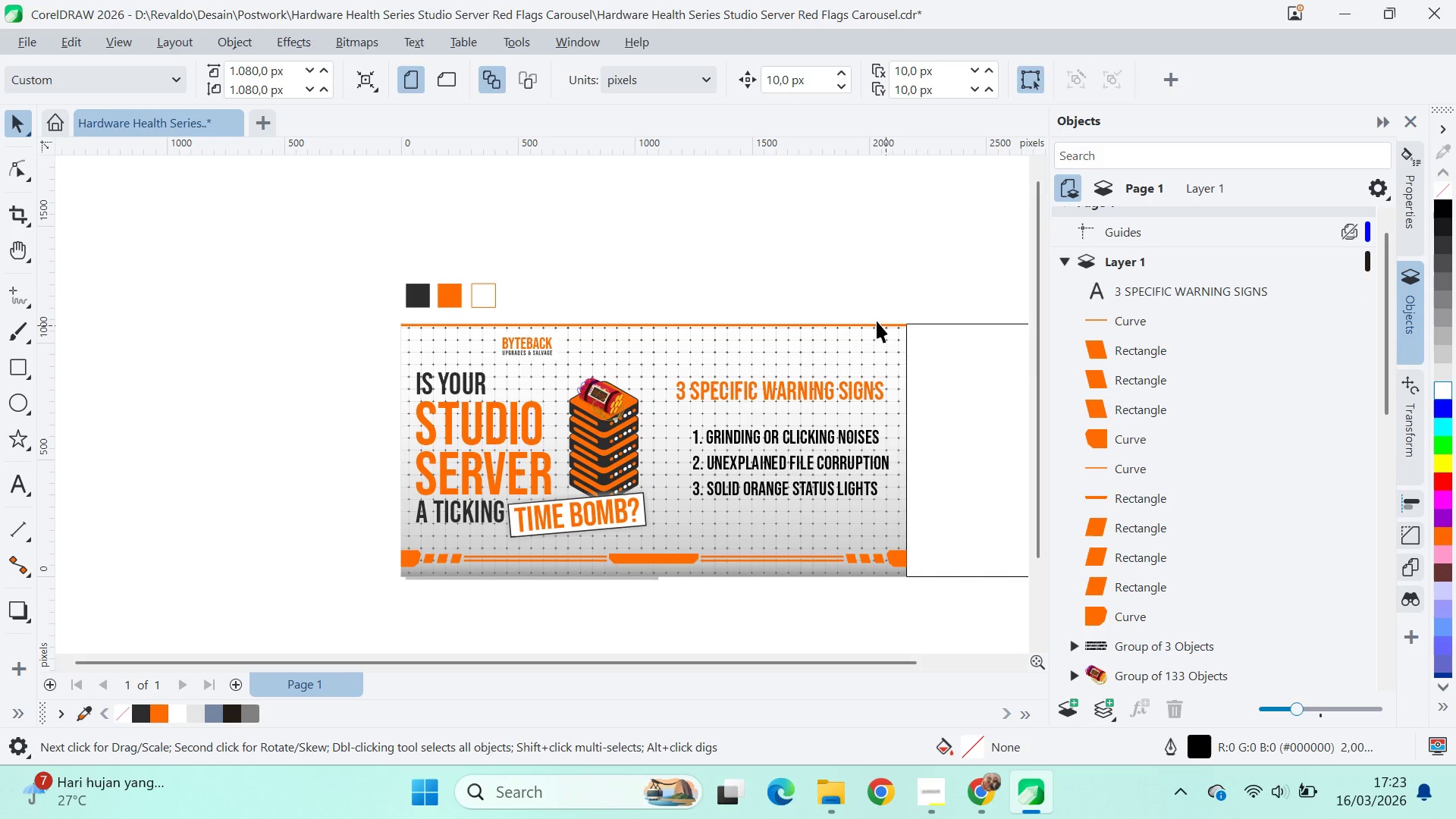 
type(qv)
 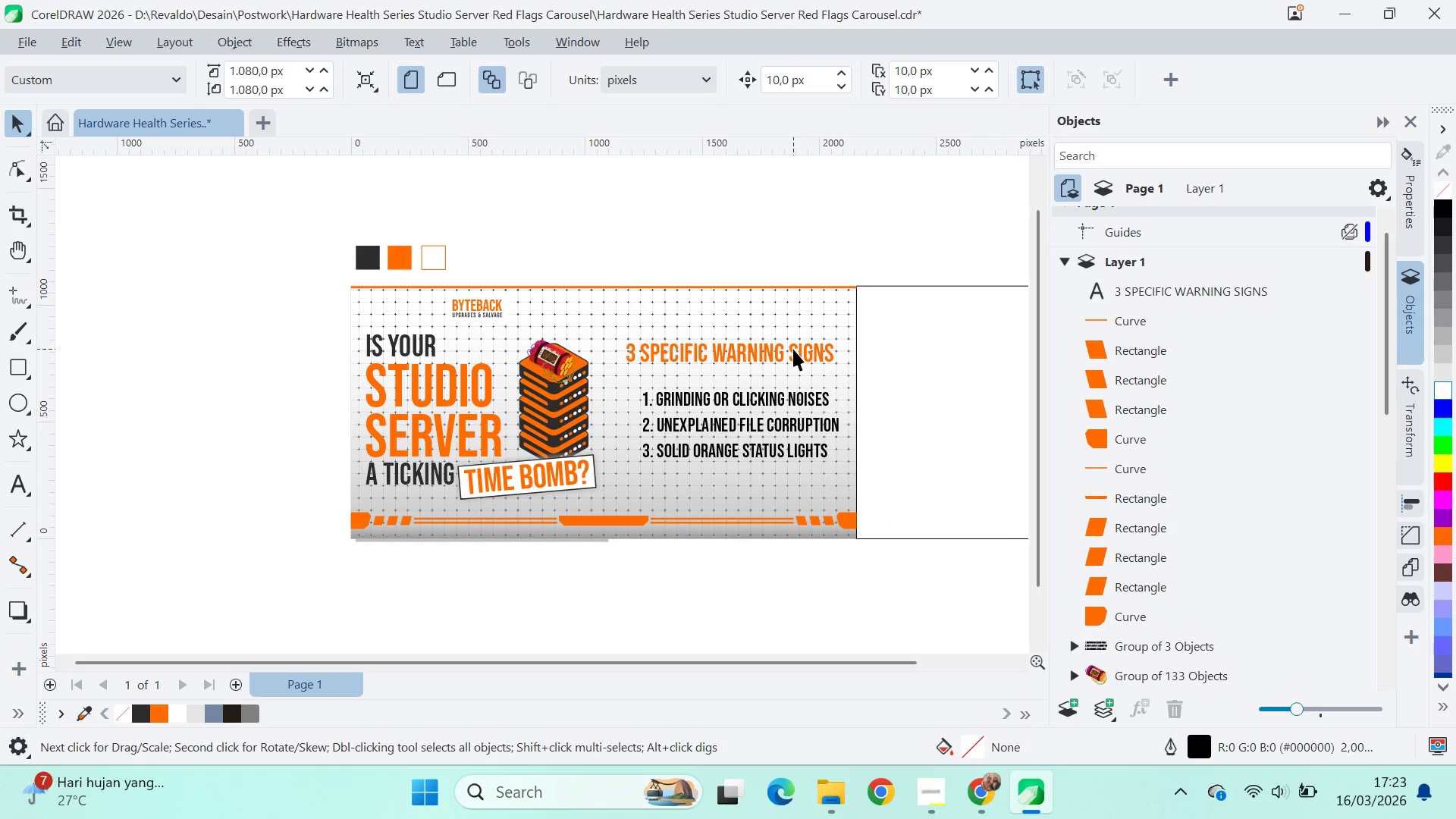 
left_click_drag(start_coordinate=[889, 262], to_coordinate=[839, 224])
 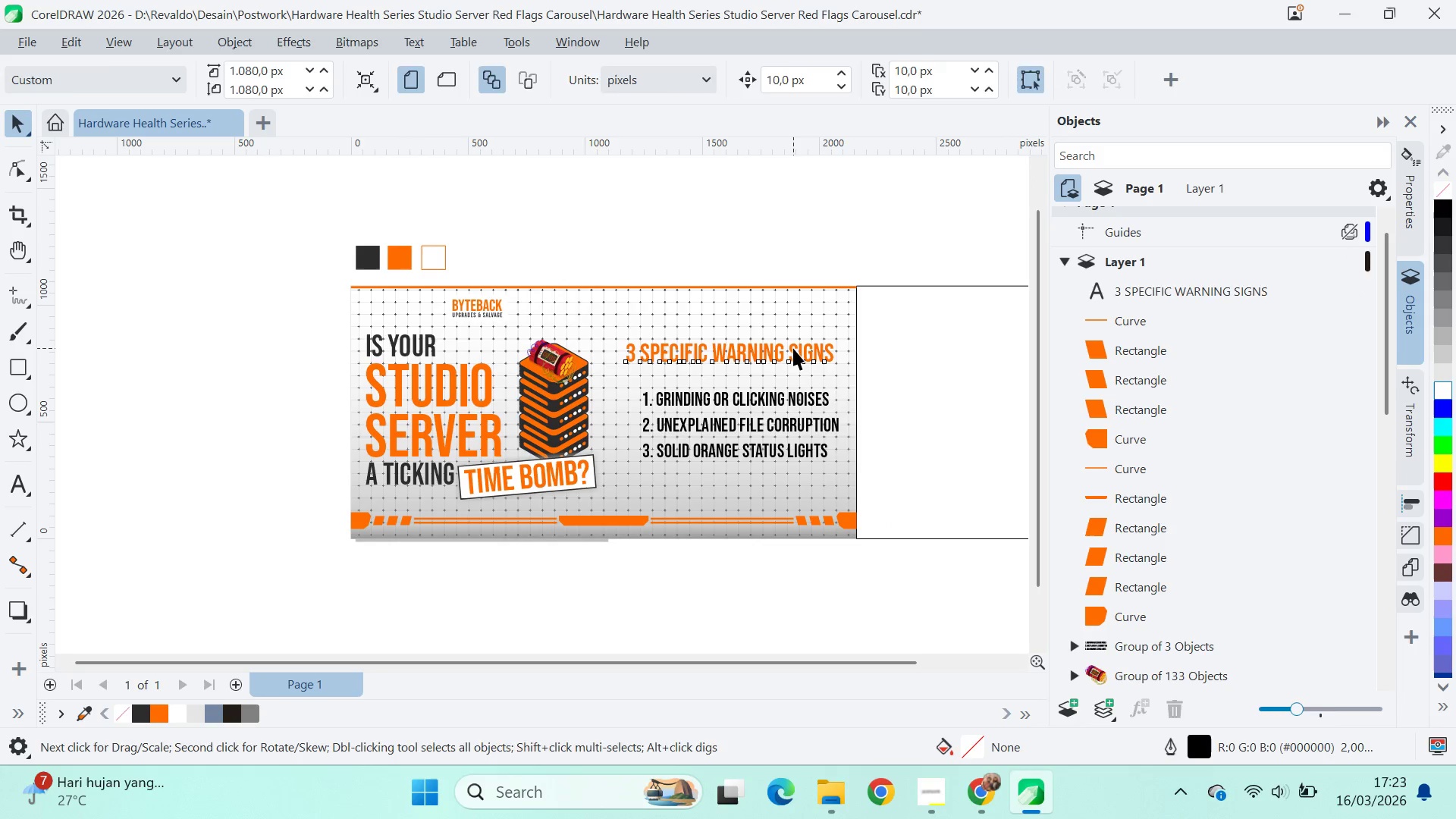 
key(Control+Z)
 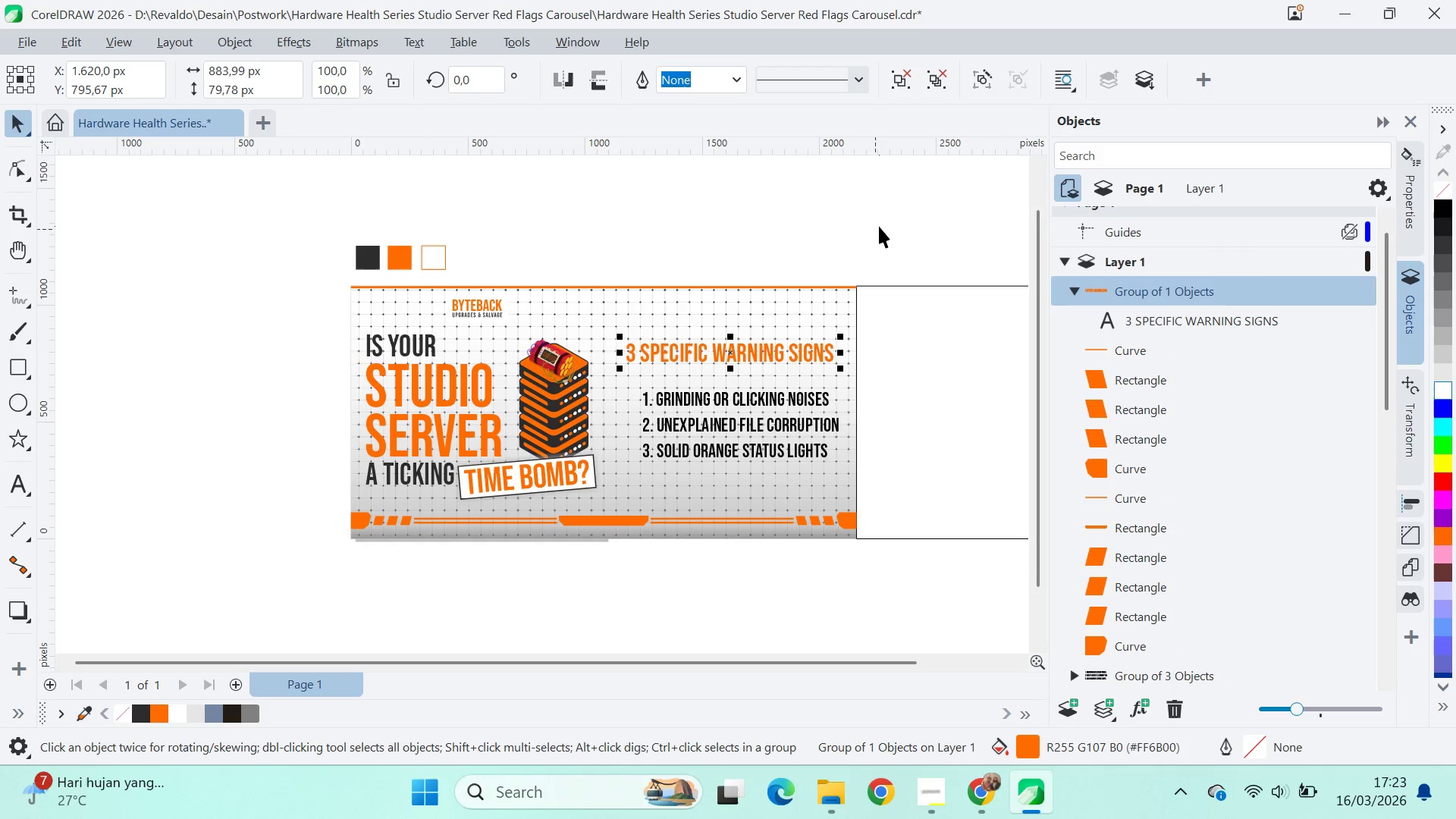 
key(Control+Z)
 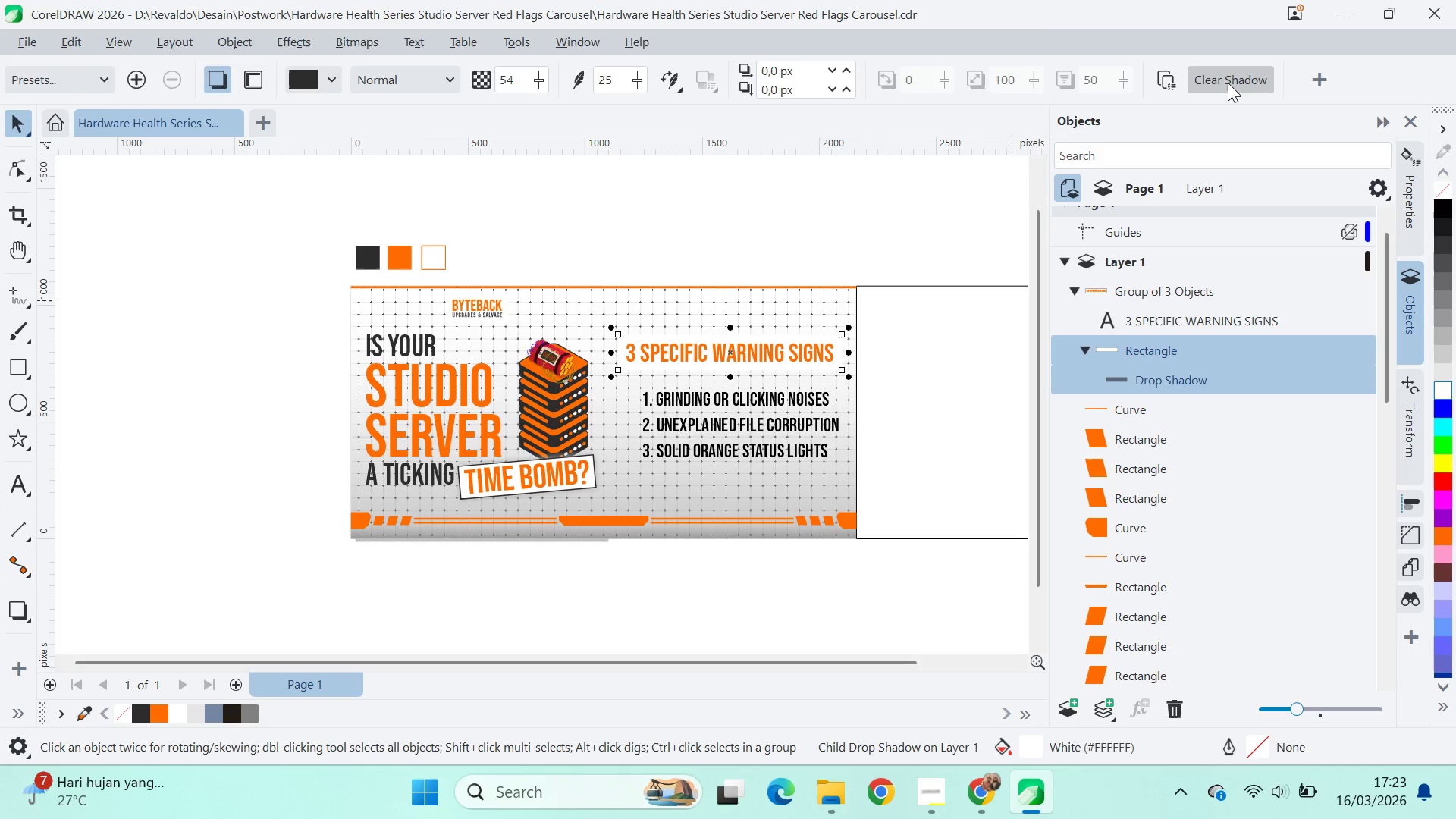 
left_click([827, 238])
 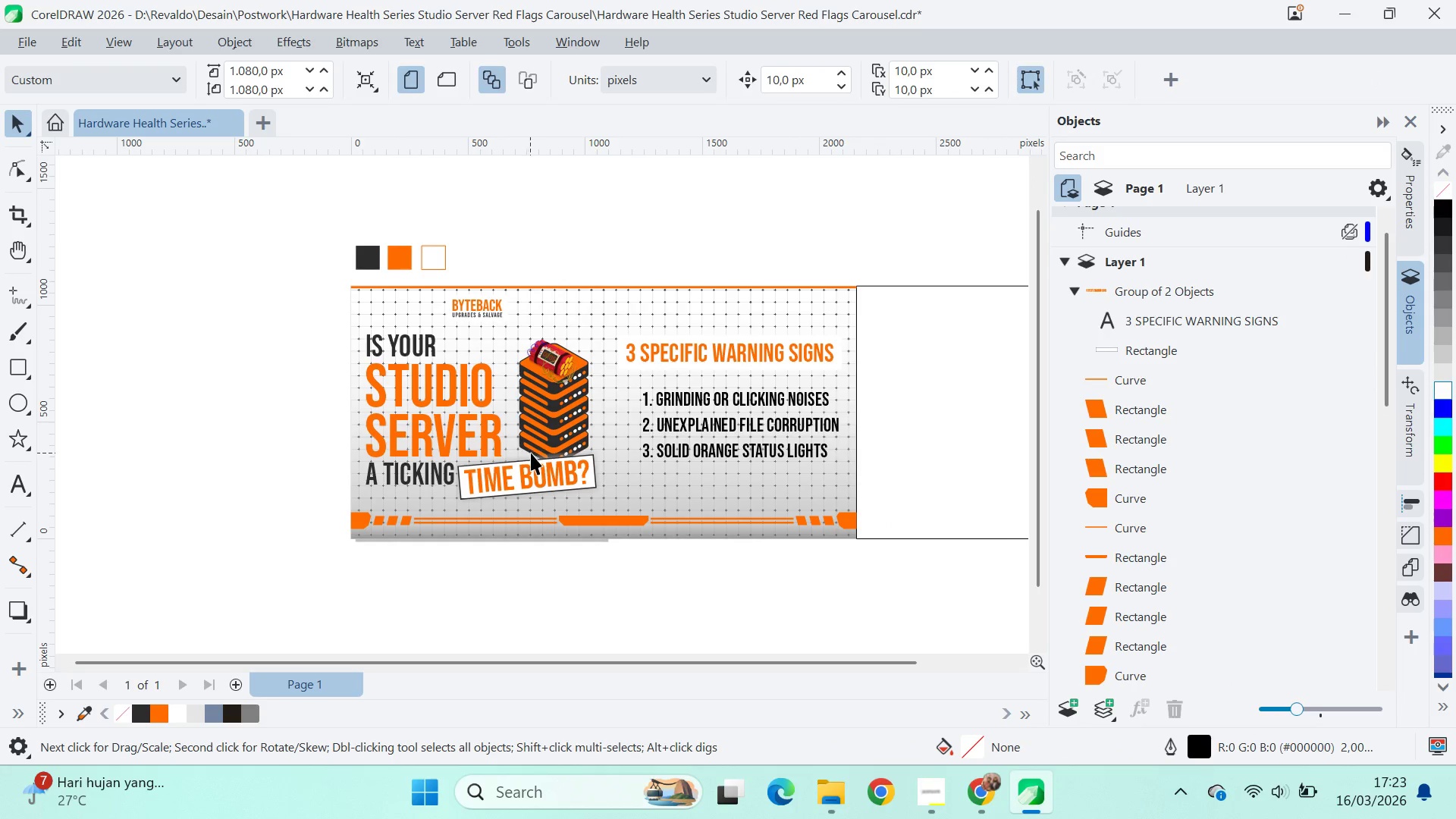 
left_click([568, 347])
 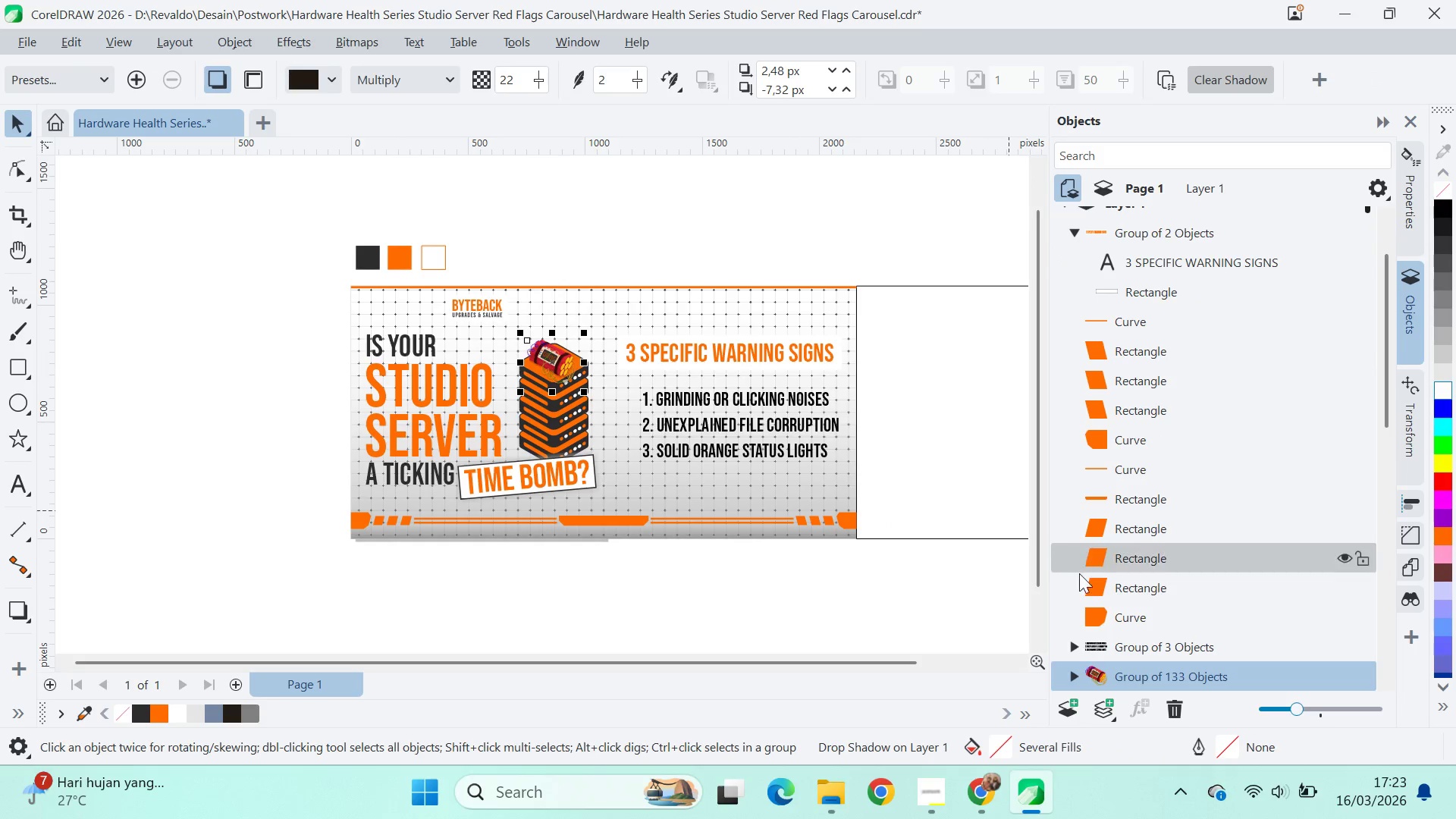 
scroll: coordinate [1163, 589], scroll_direction: down, amount: 6.0
 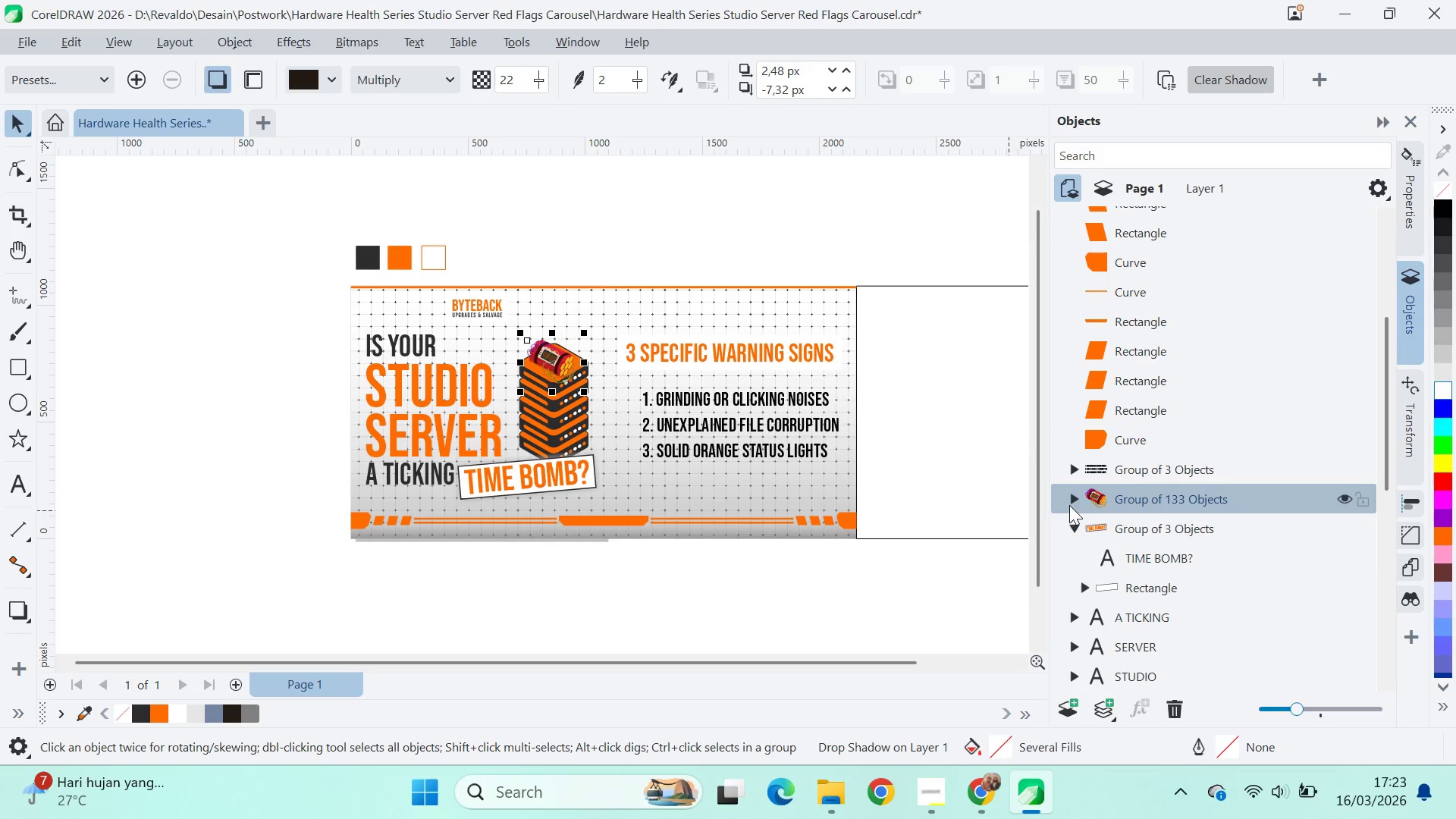 
left_click([1069, 504])
 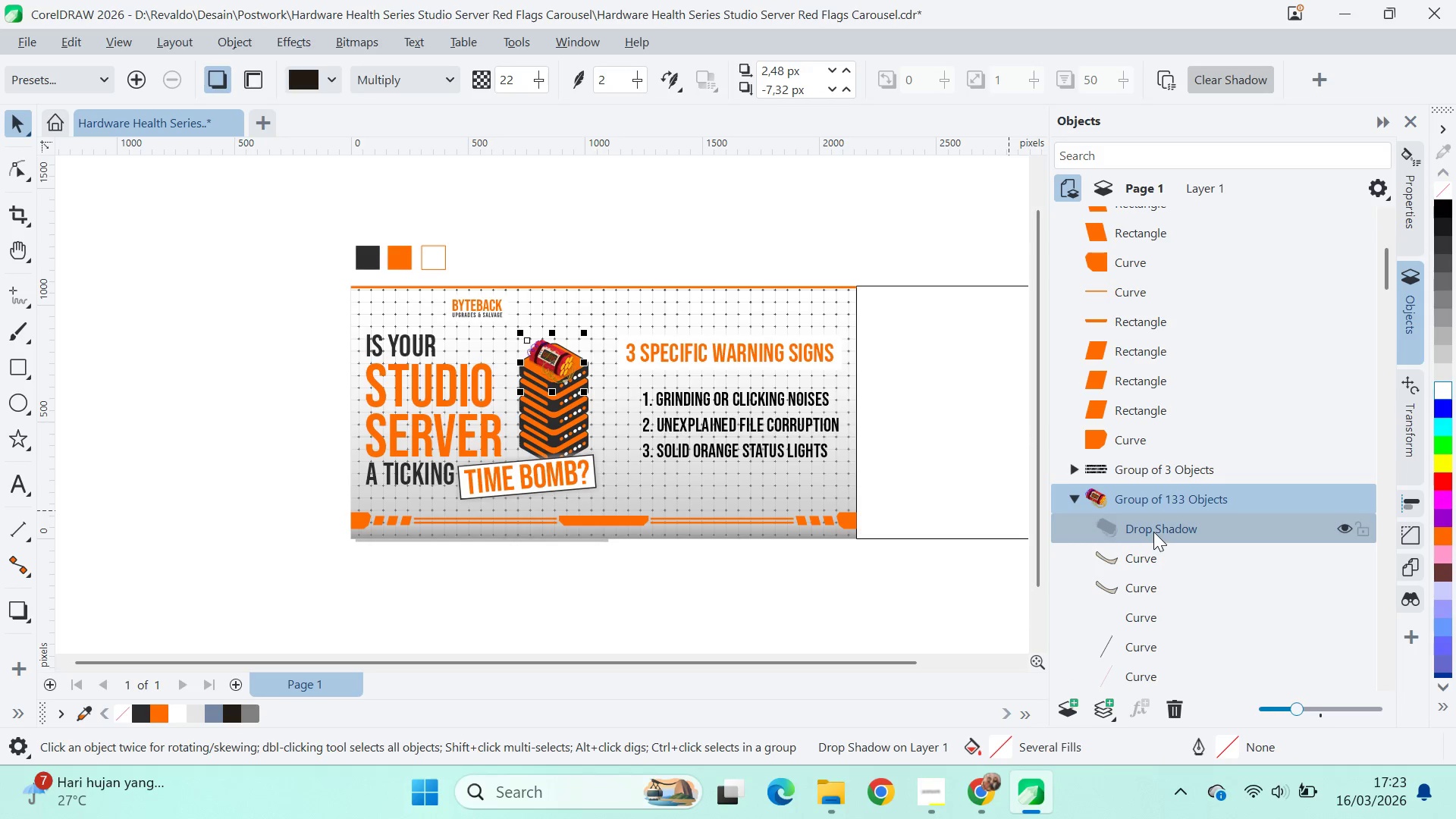 
mouse_move([1200, 511])
 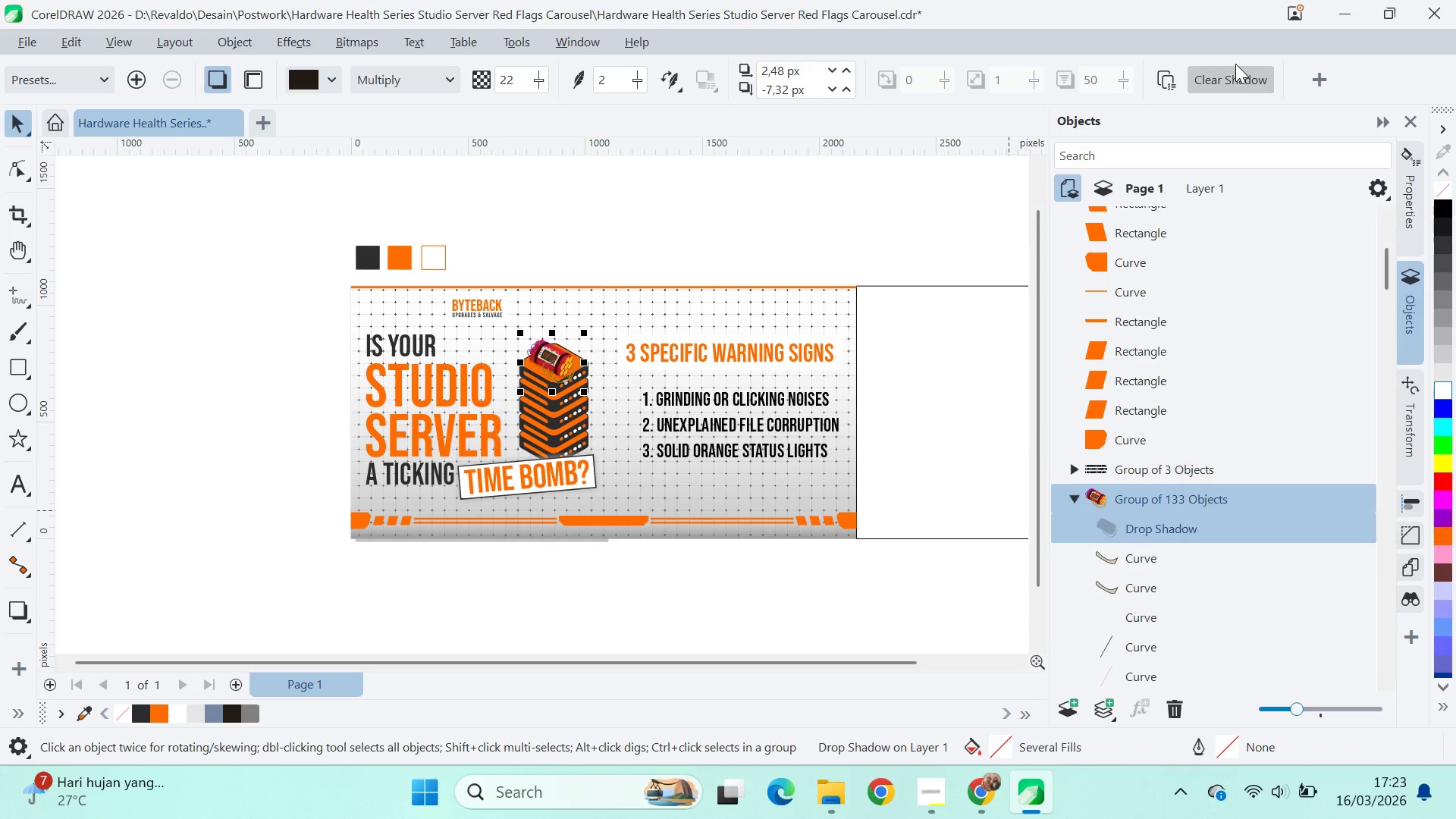 
double_click([1241, 77])
 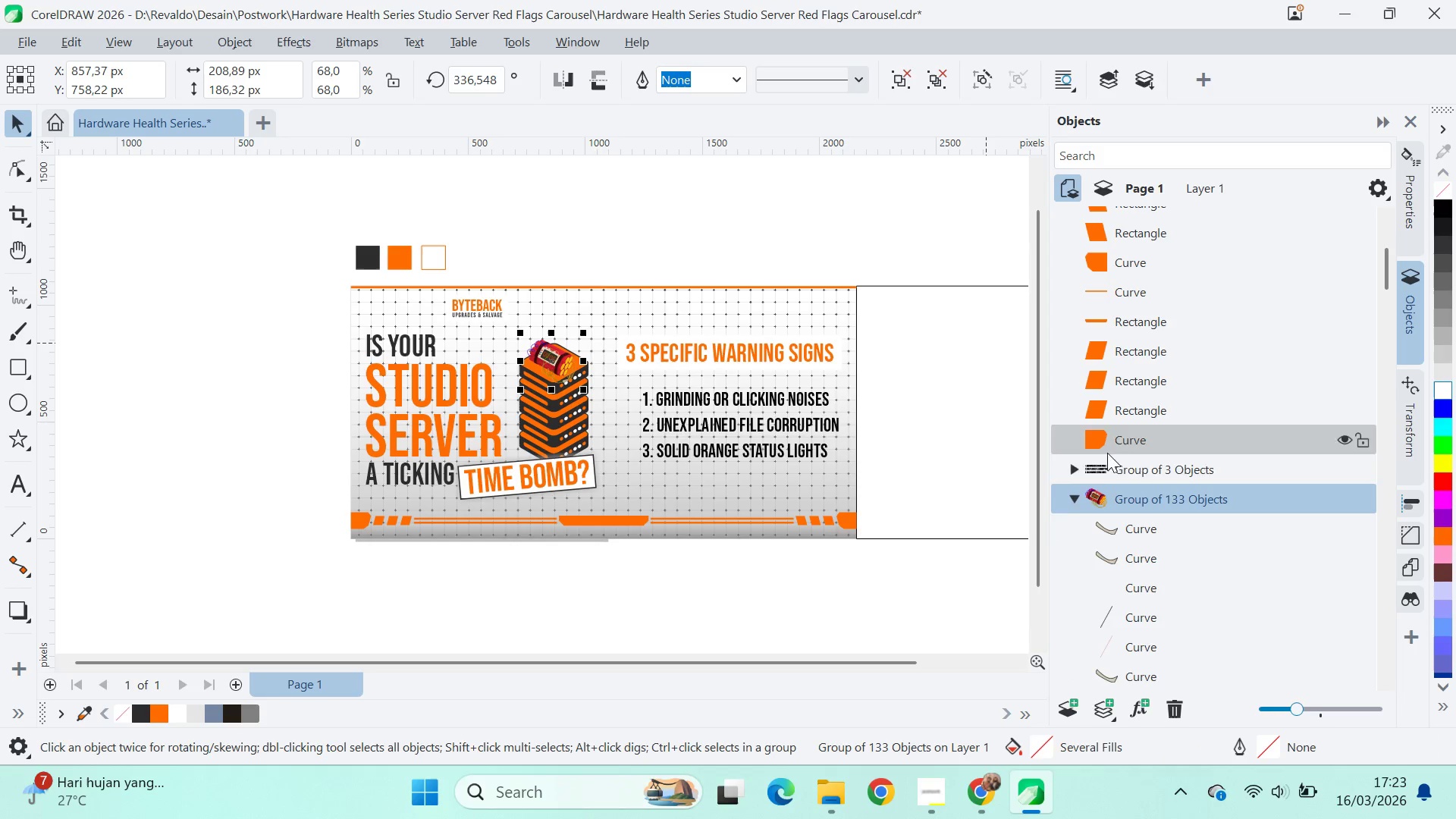 
left_click([1071, 497])
 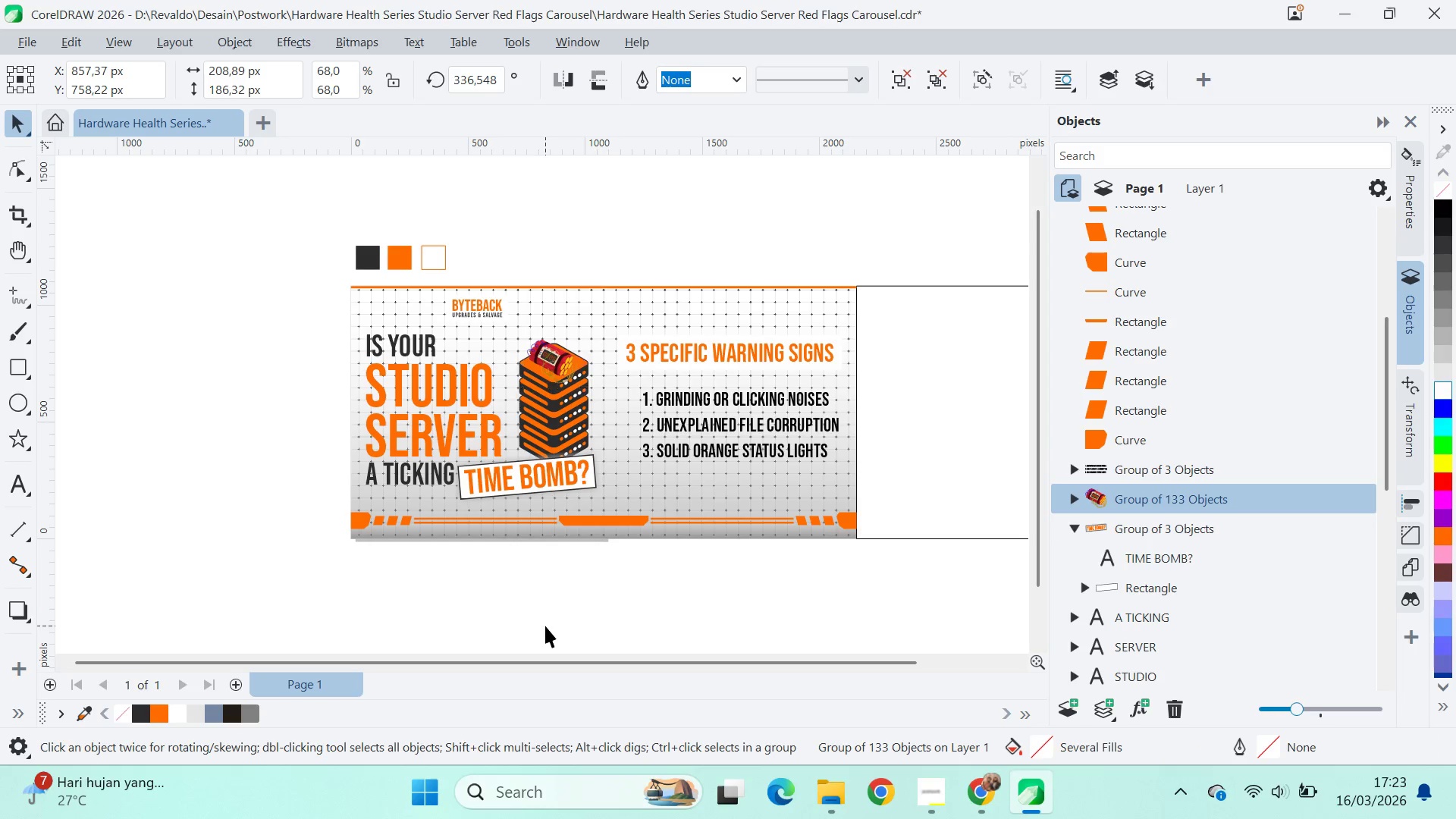 
double_click([561, 494])
 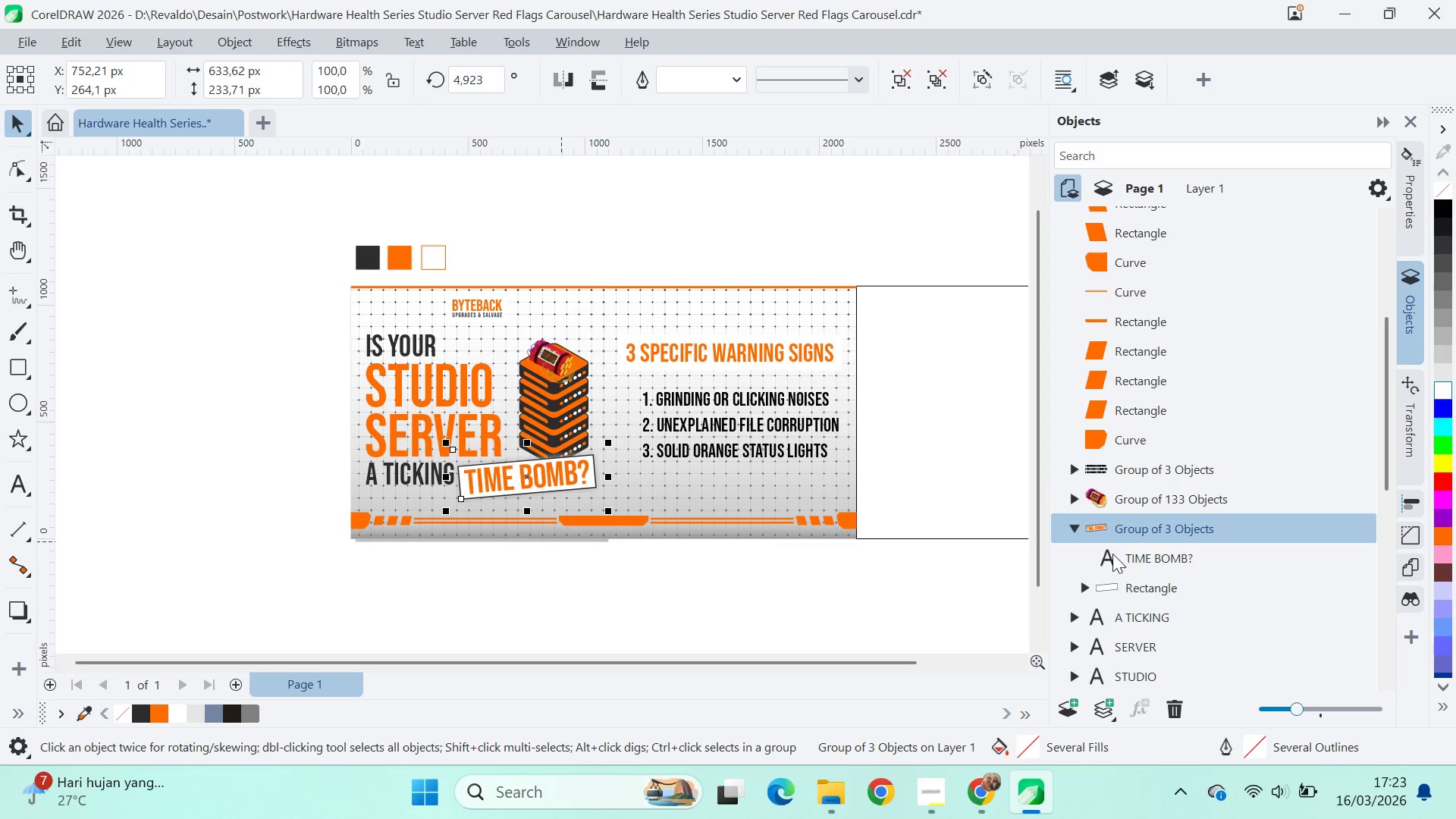 
mouse_move([1105, 544])
 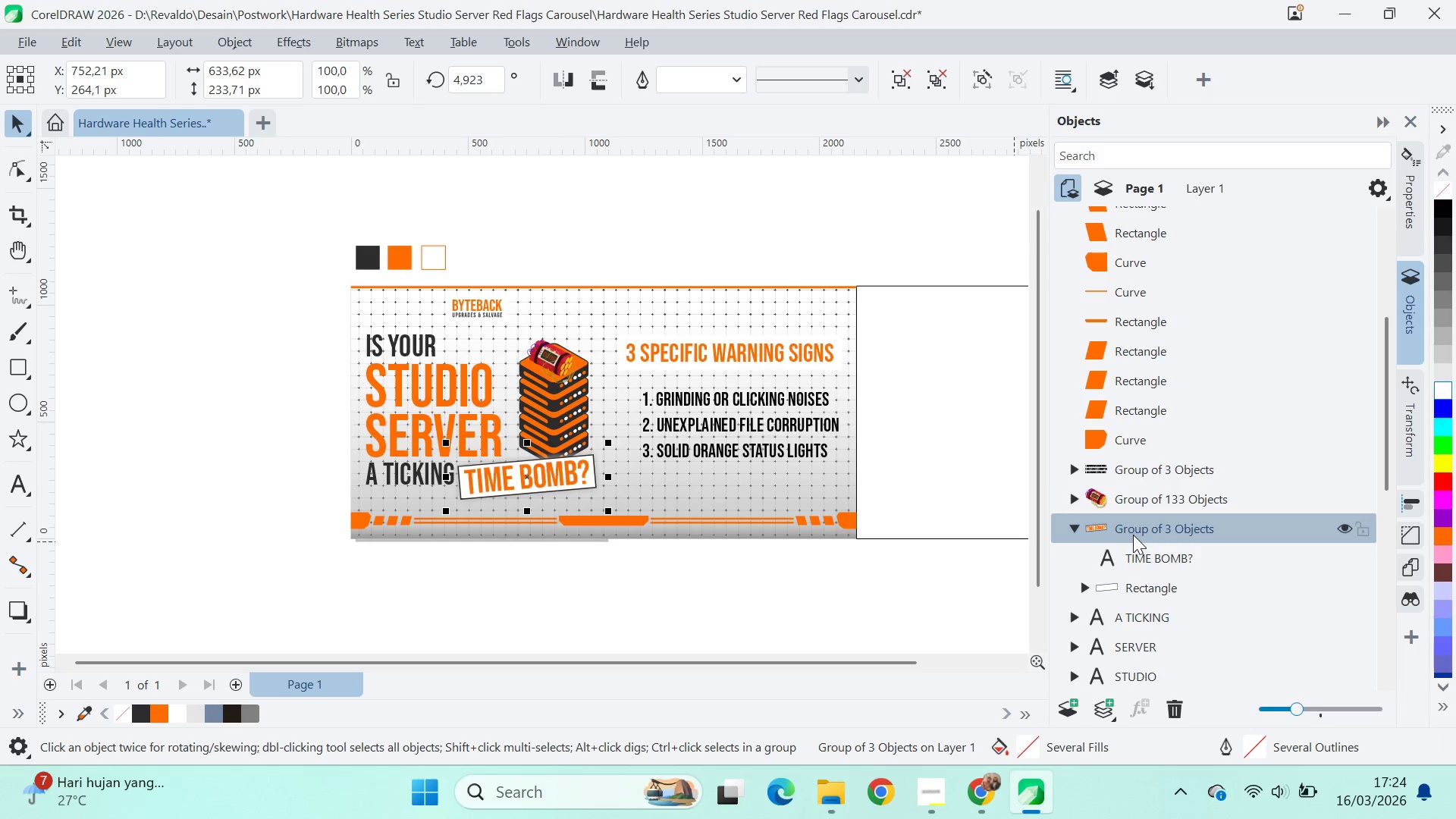 
double_click([1138, 588])
 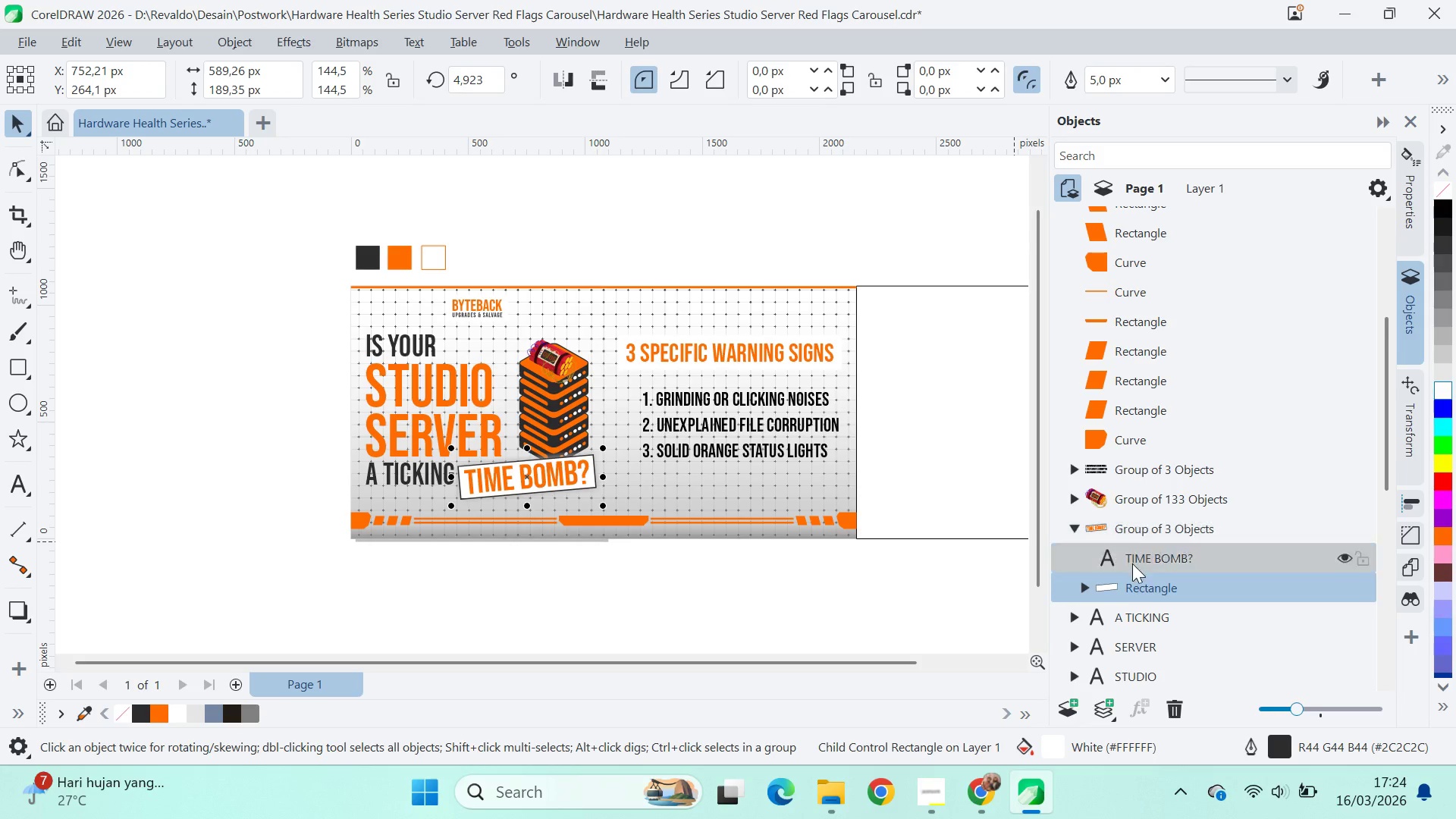 
left_click([1084, 592])
 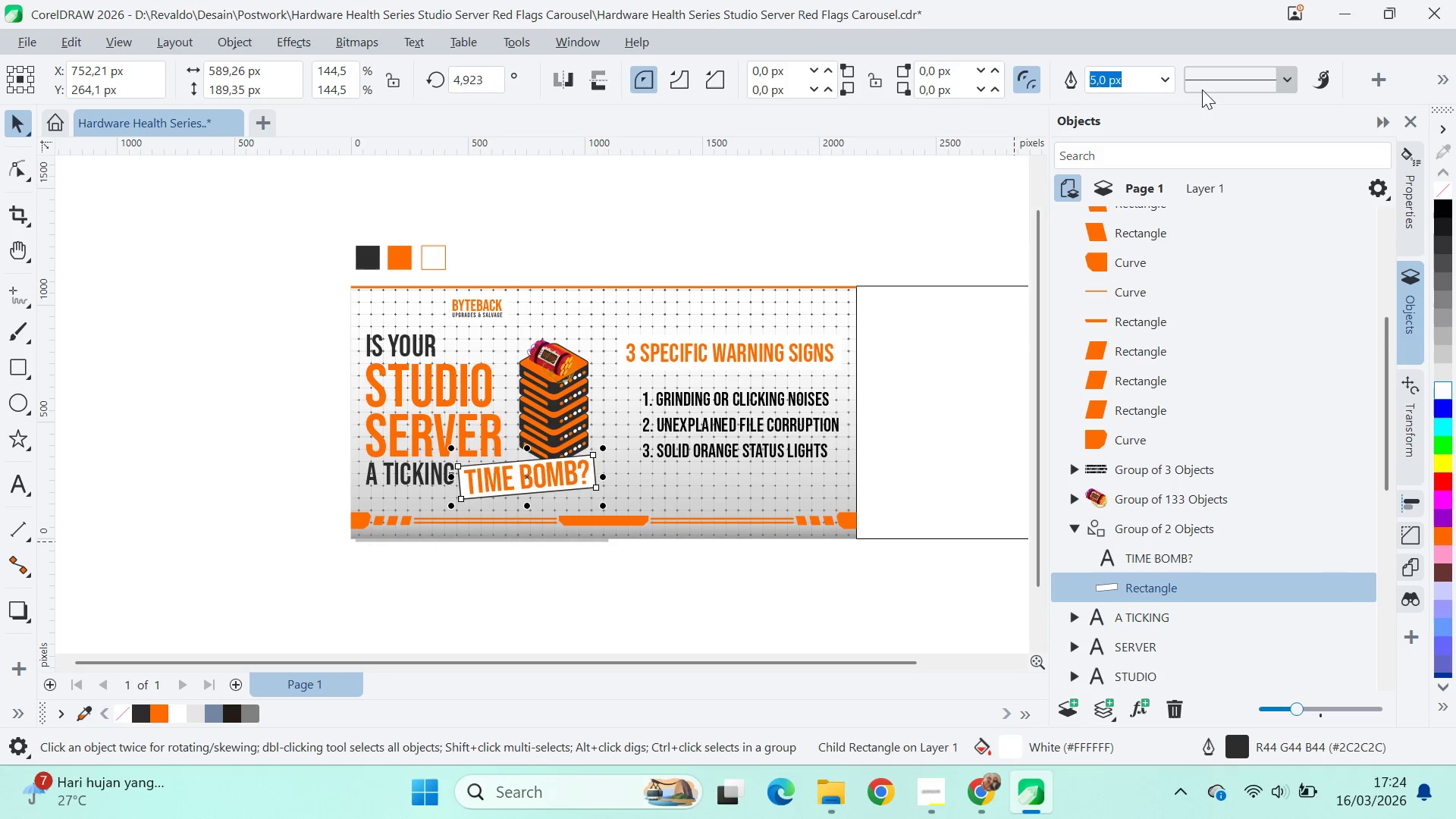 
key(V)
 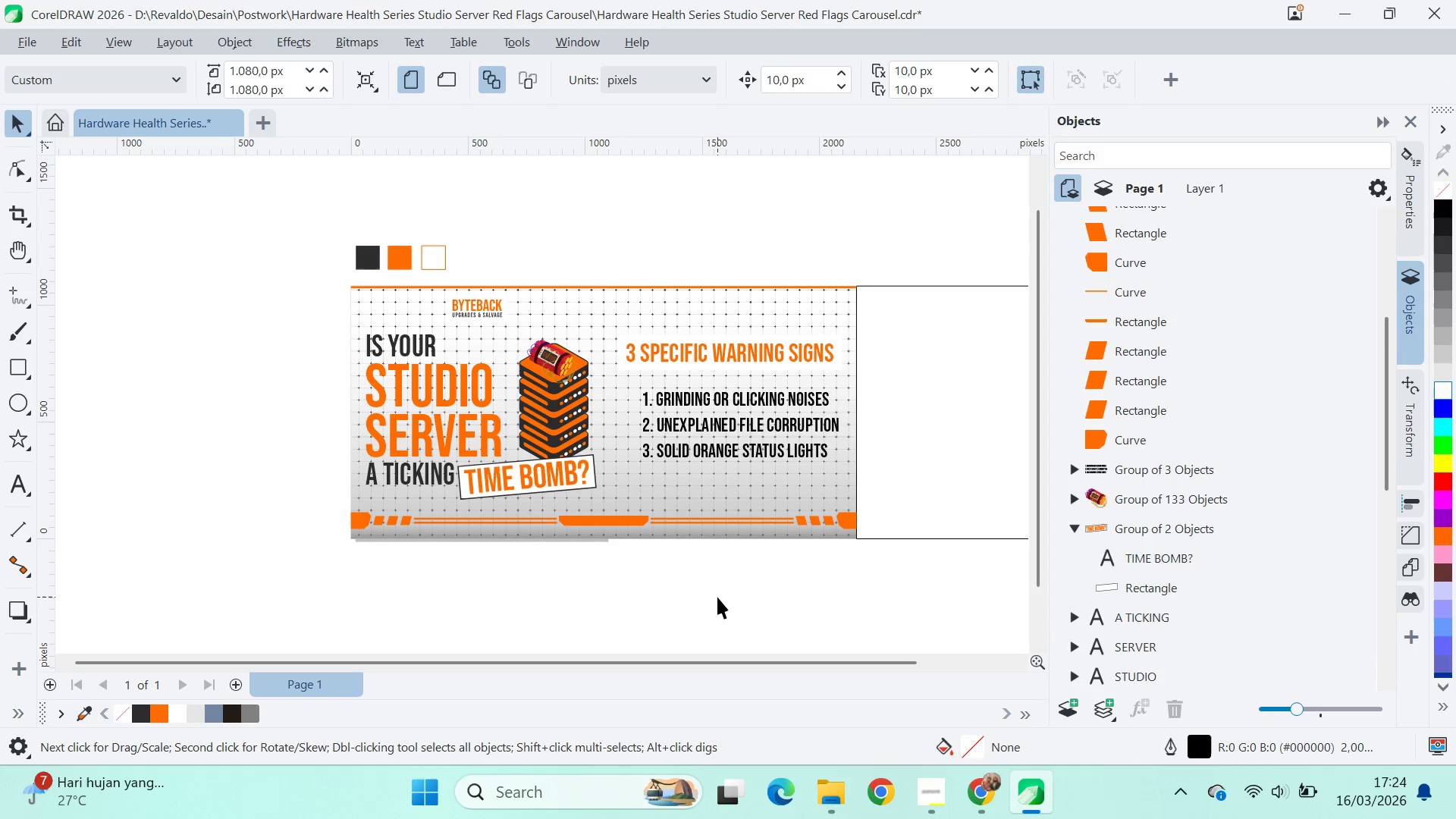 
double_click([717, 597])
 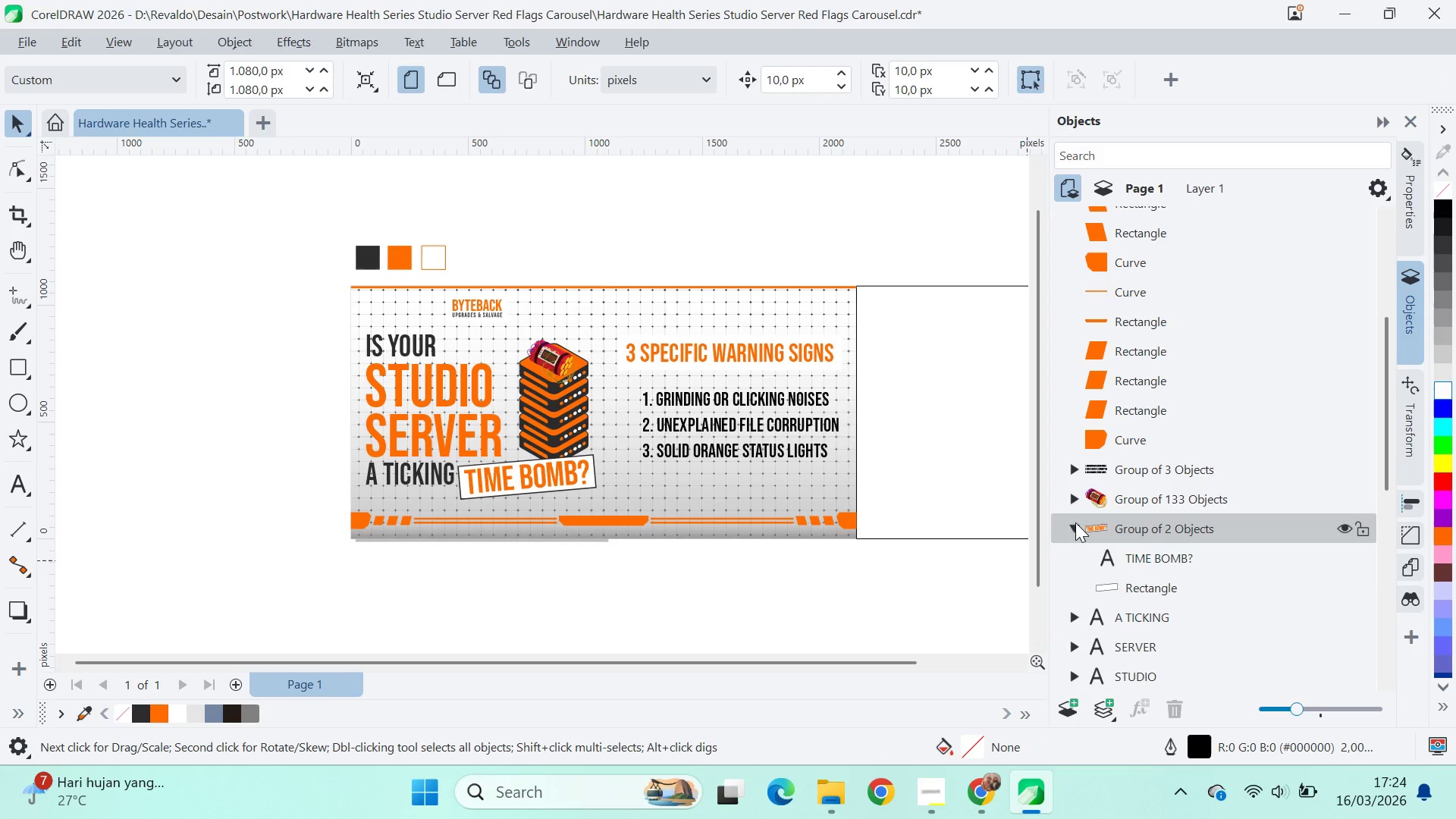 
double_click([759, 649])
 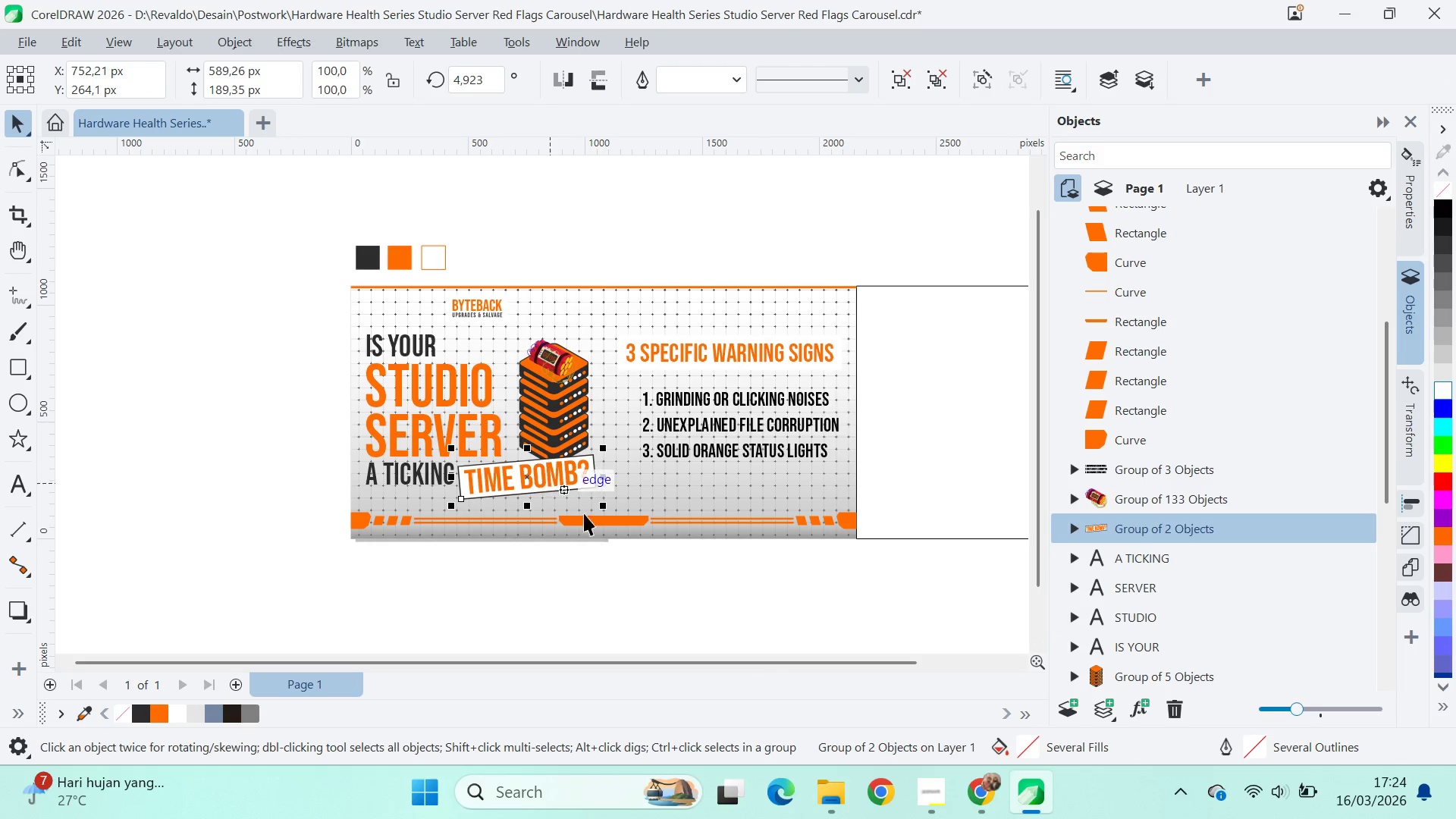 
type(qv)
 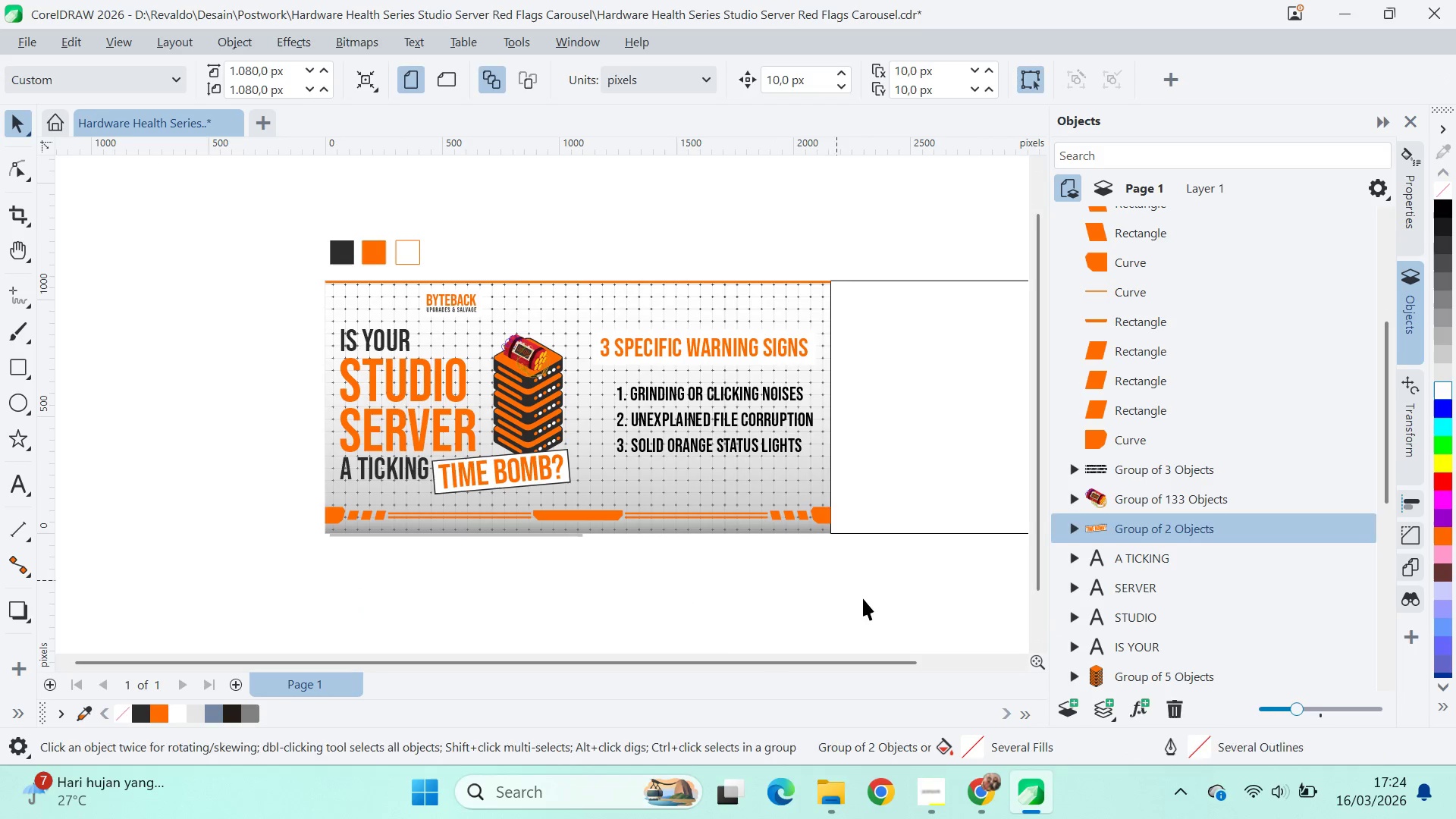 
left_click_drag(start_coordinate=[706, 594], to_coordinate=[813, 219])
 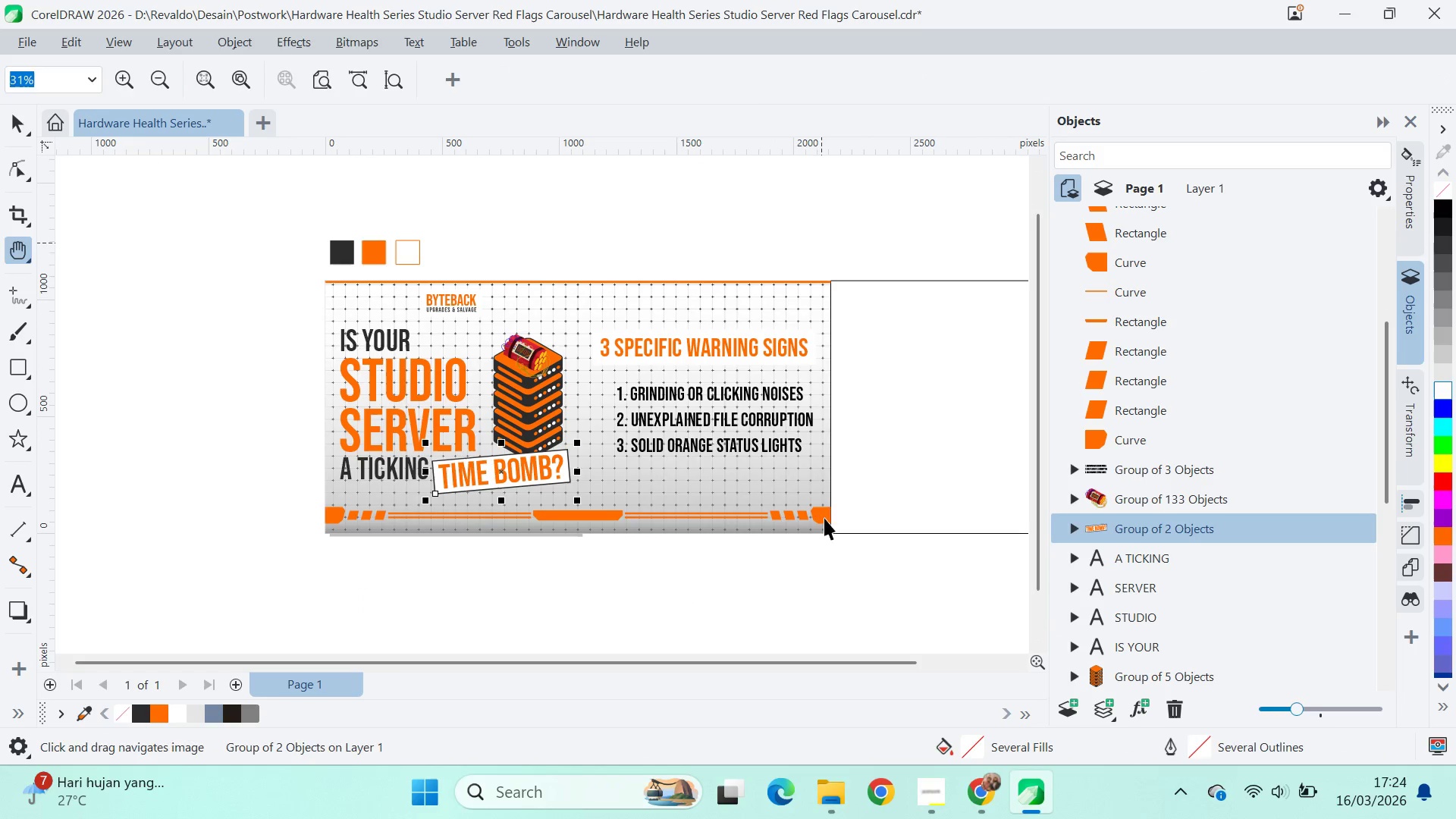 
left_click([828, 573])
 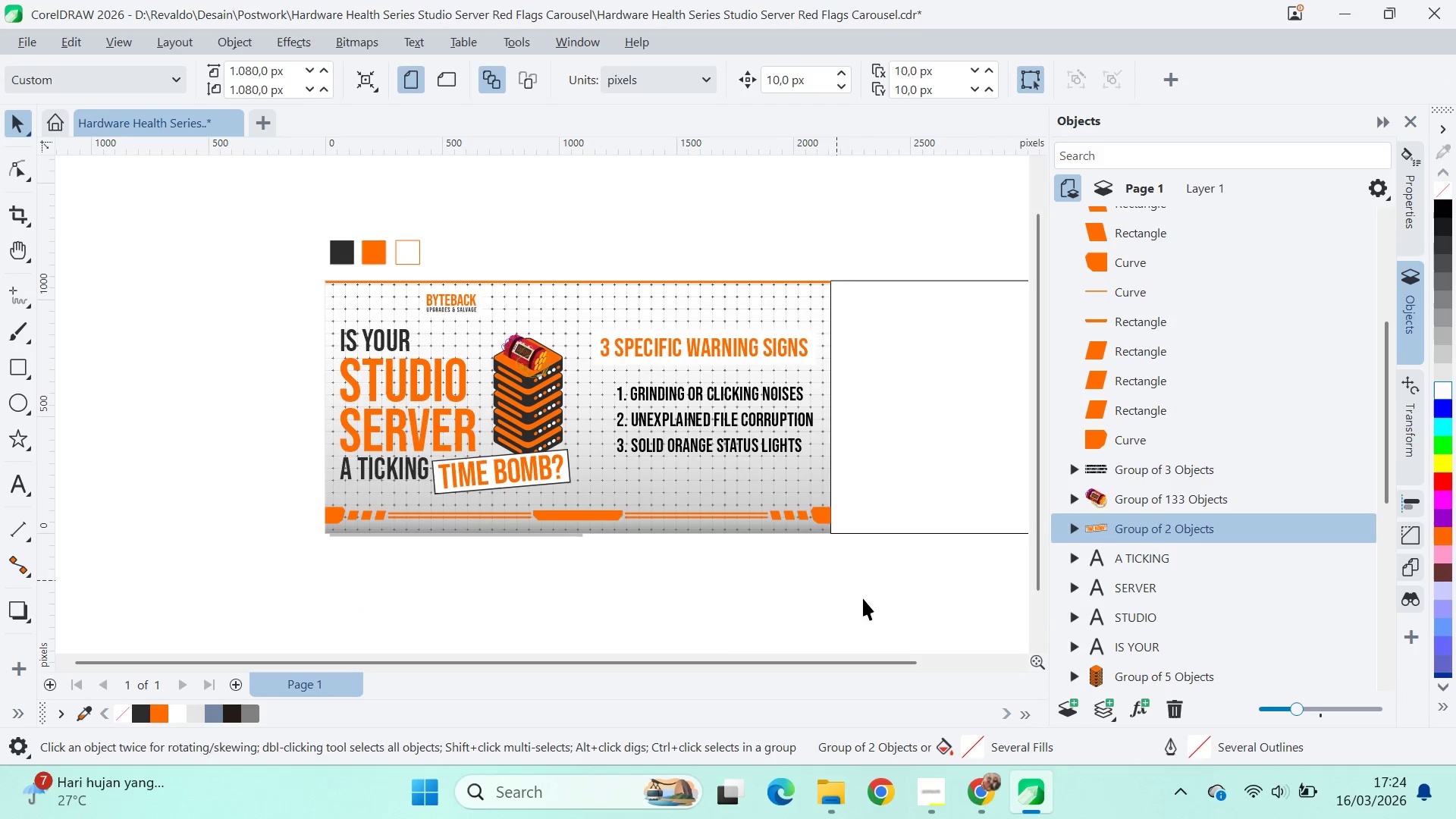 
type(qv)
 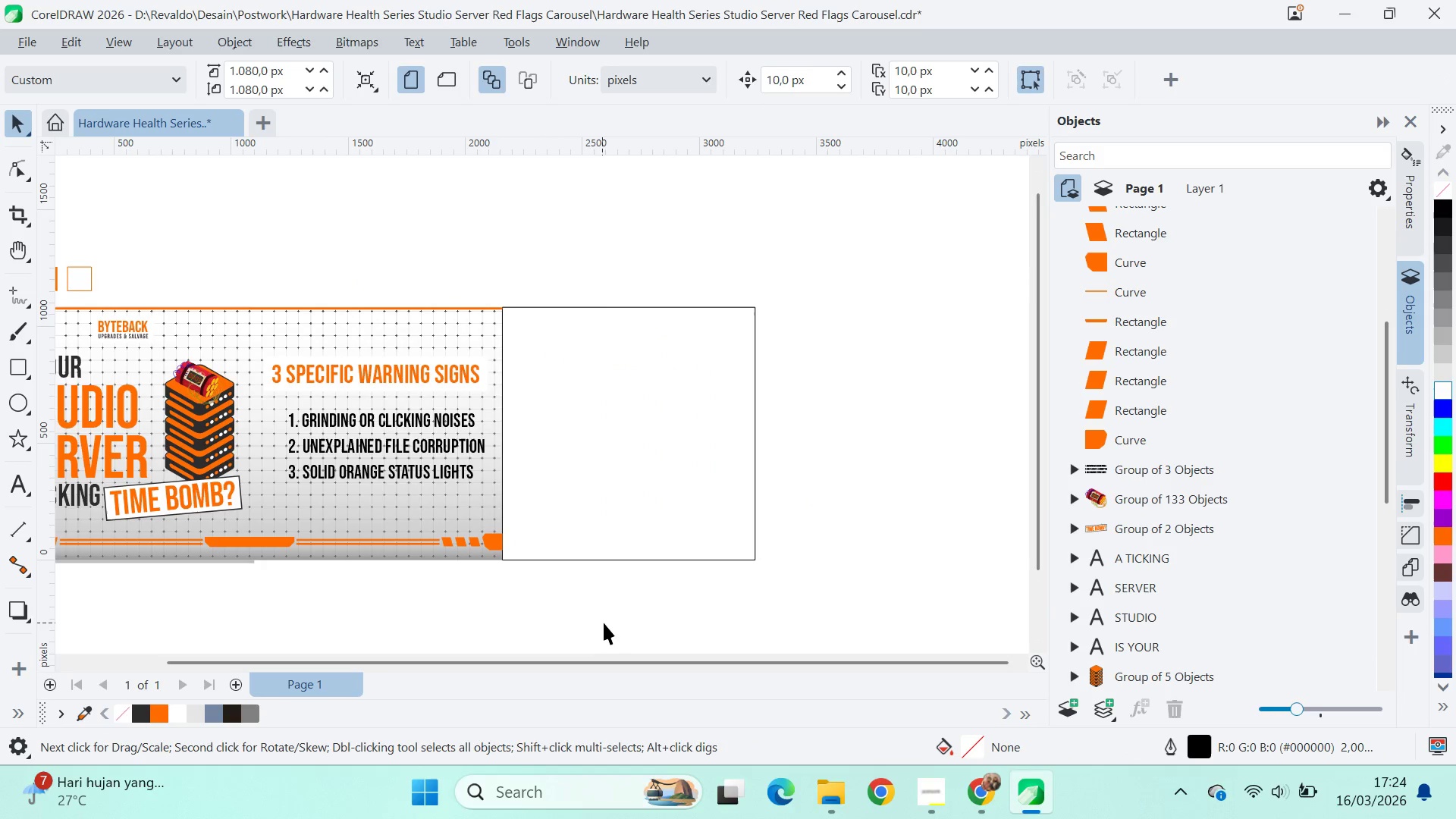 
left_click_drag(start_coordinate=[867, 600], to_coordinate=[538, 626])
 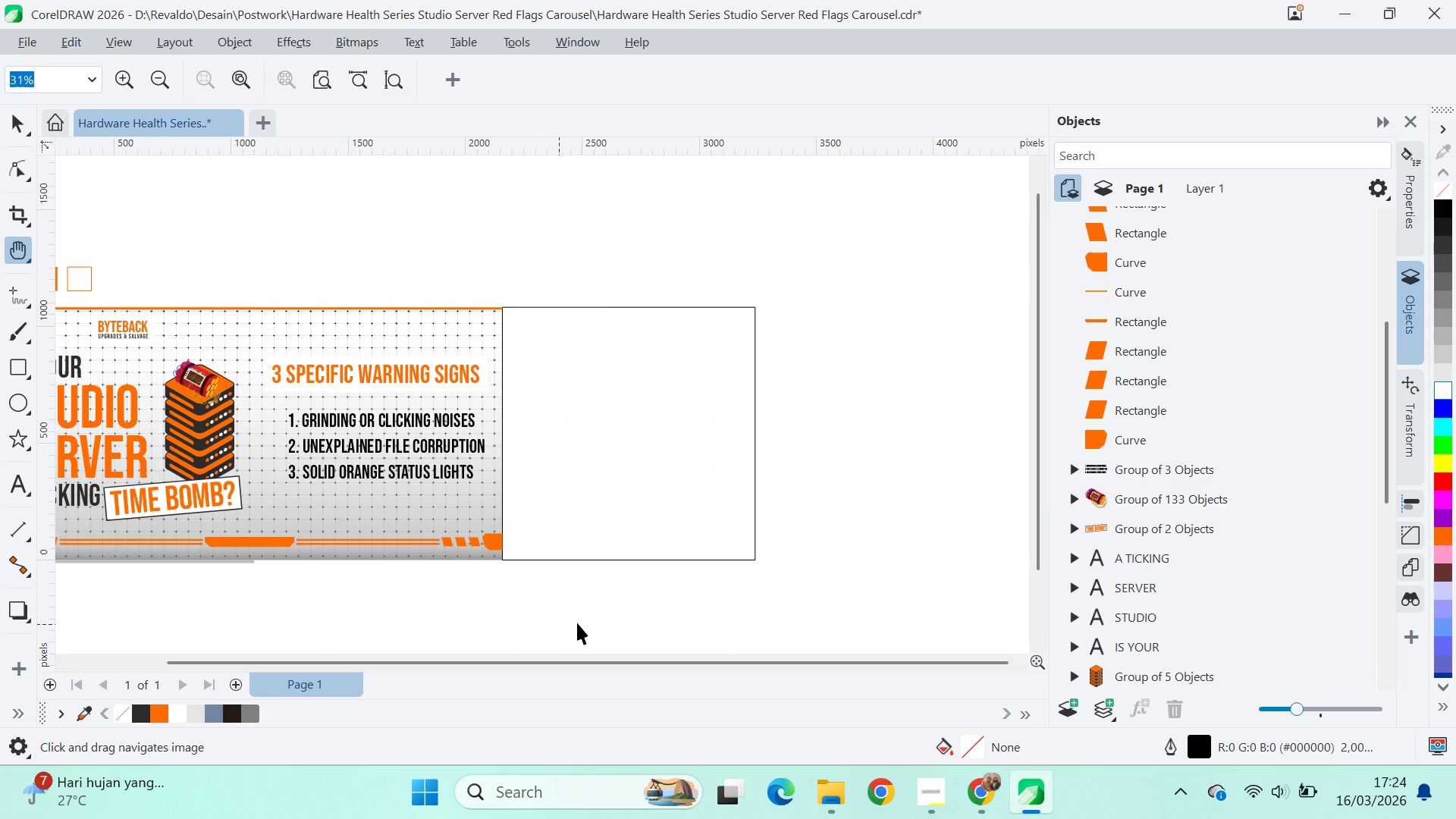 
left_click([601, 623])
 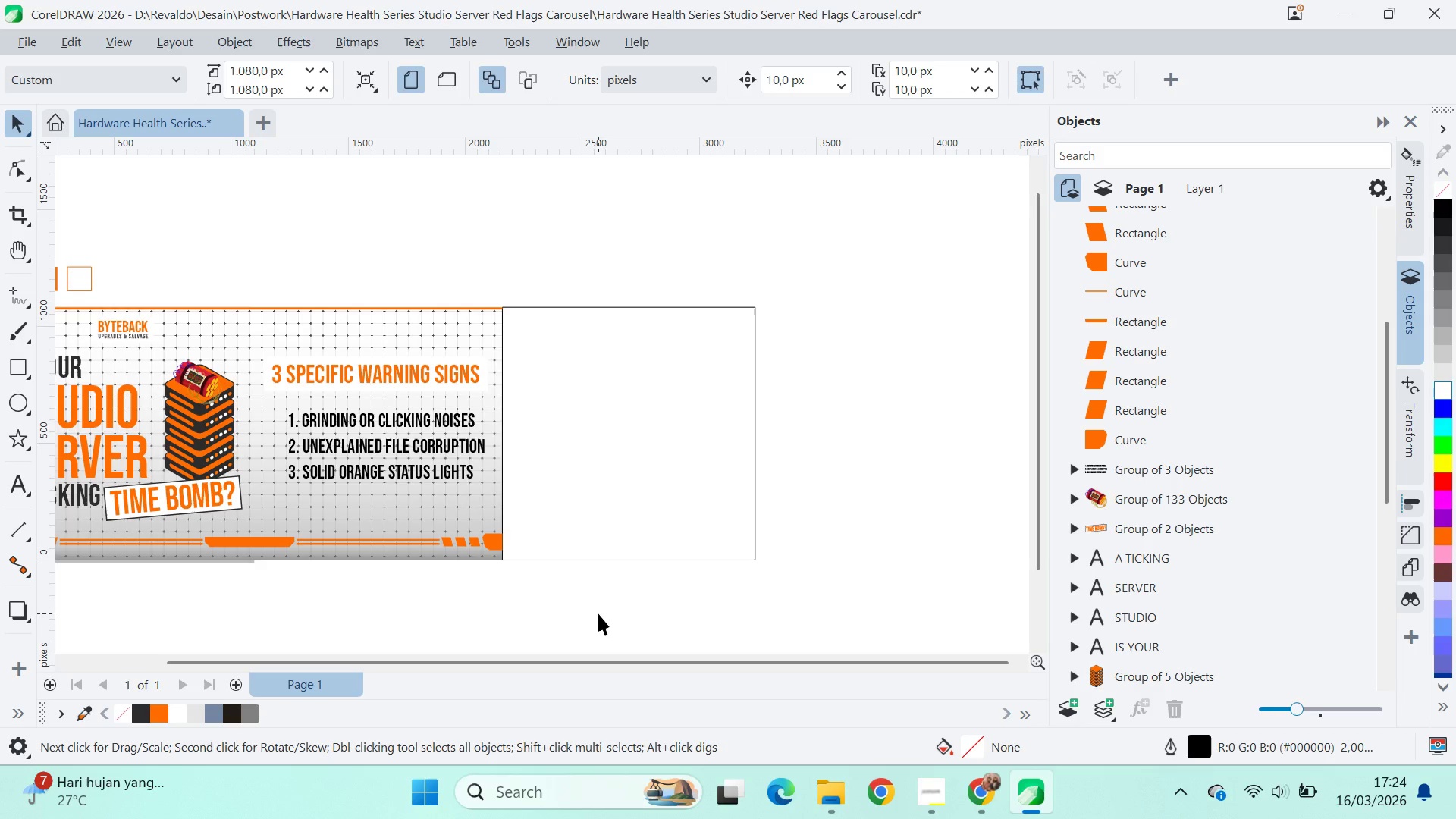 
key(Q)
 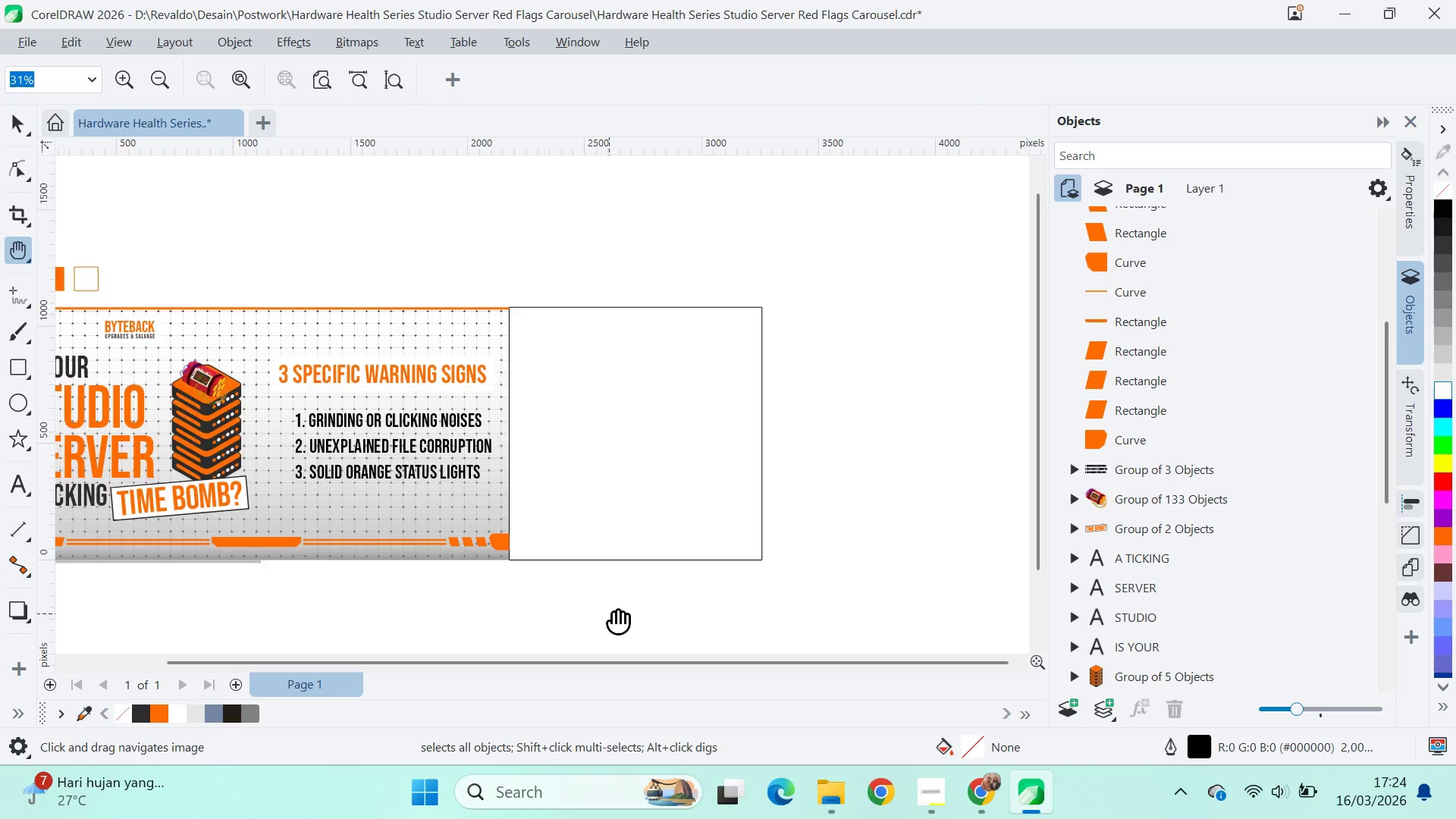 
left_click_drag(start_coordinate=[602, 613], to_coordinate=[730, 595])
 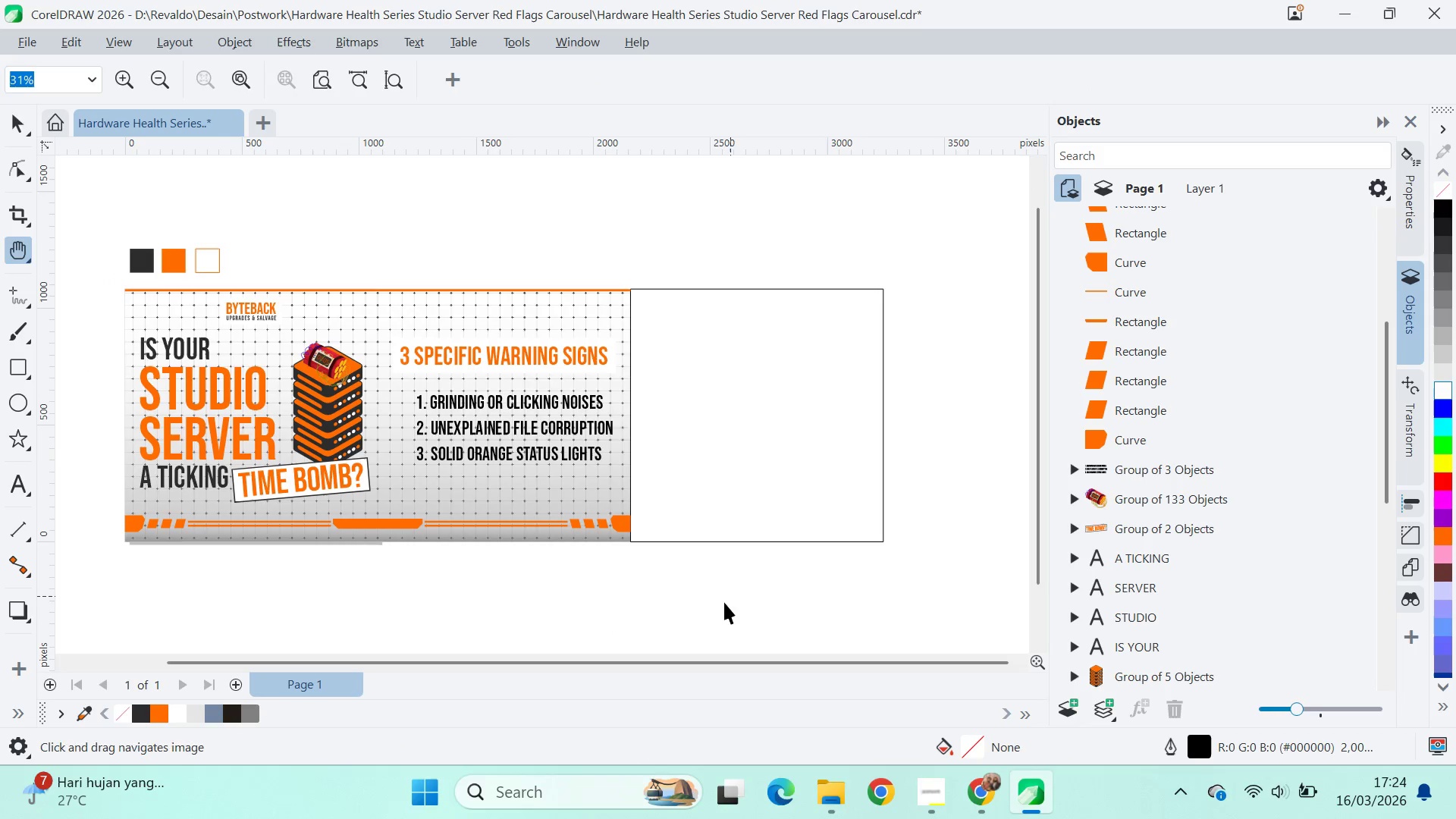 
key(V)
 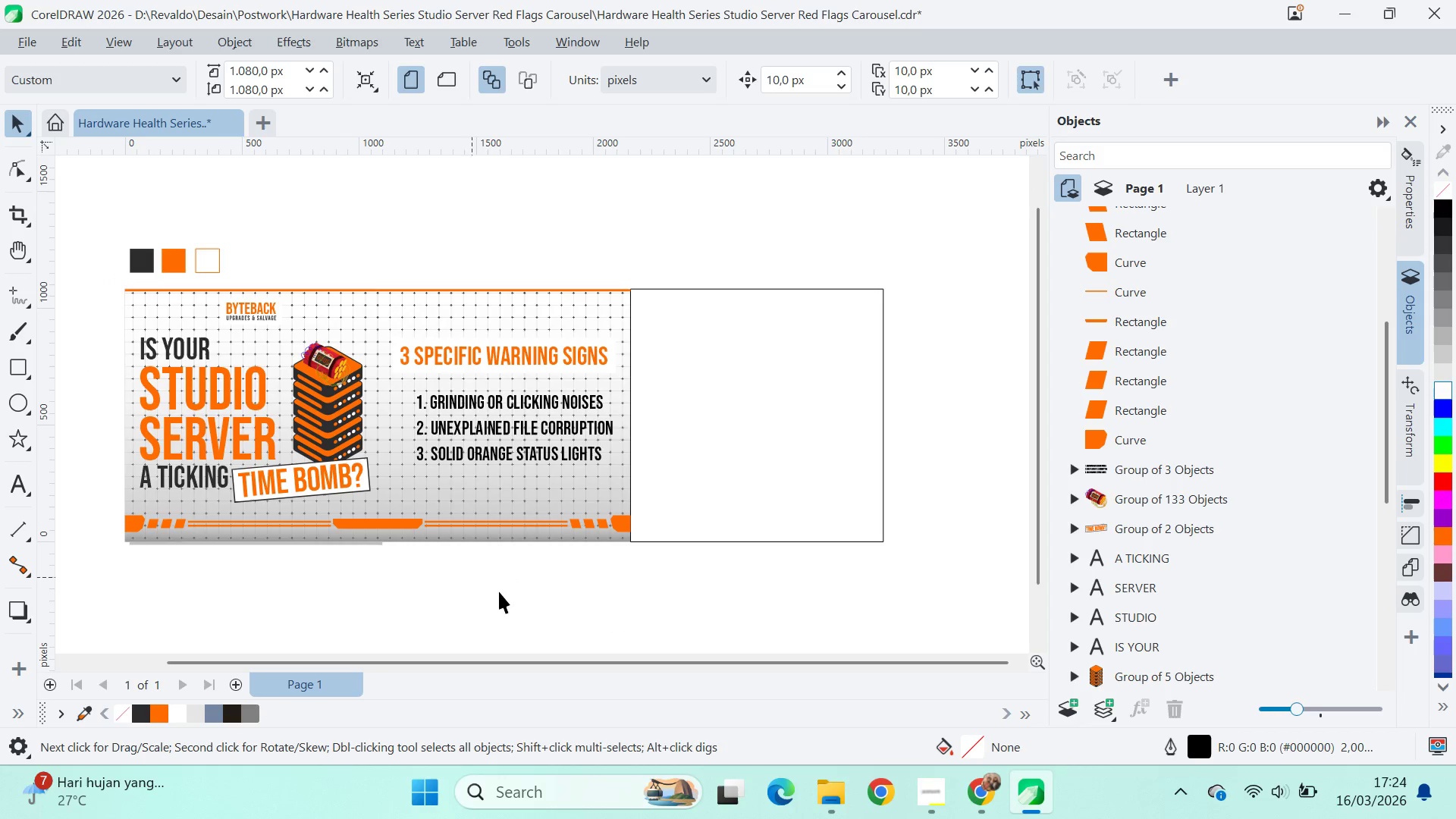 
left_click_drag(start_coordinate=[656, 593], to_coordinate=[398, 366])
 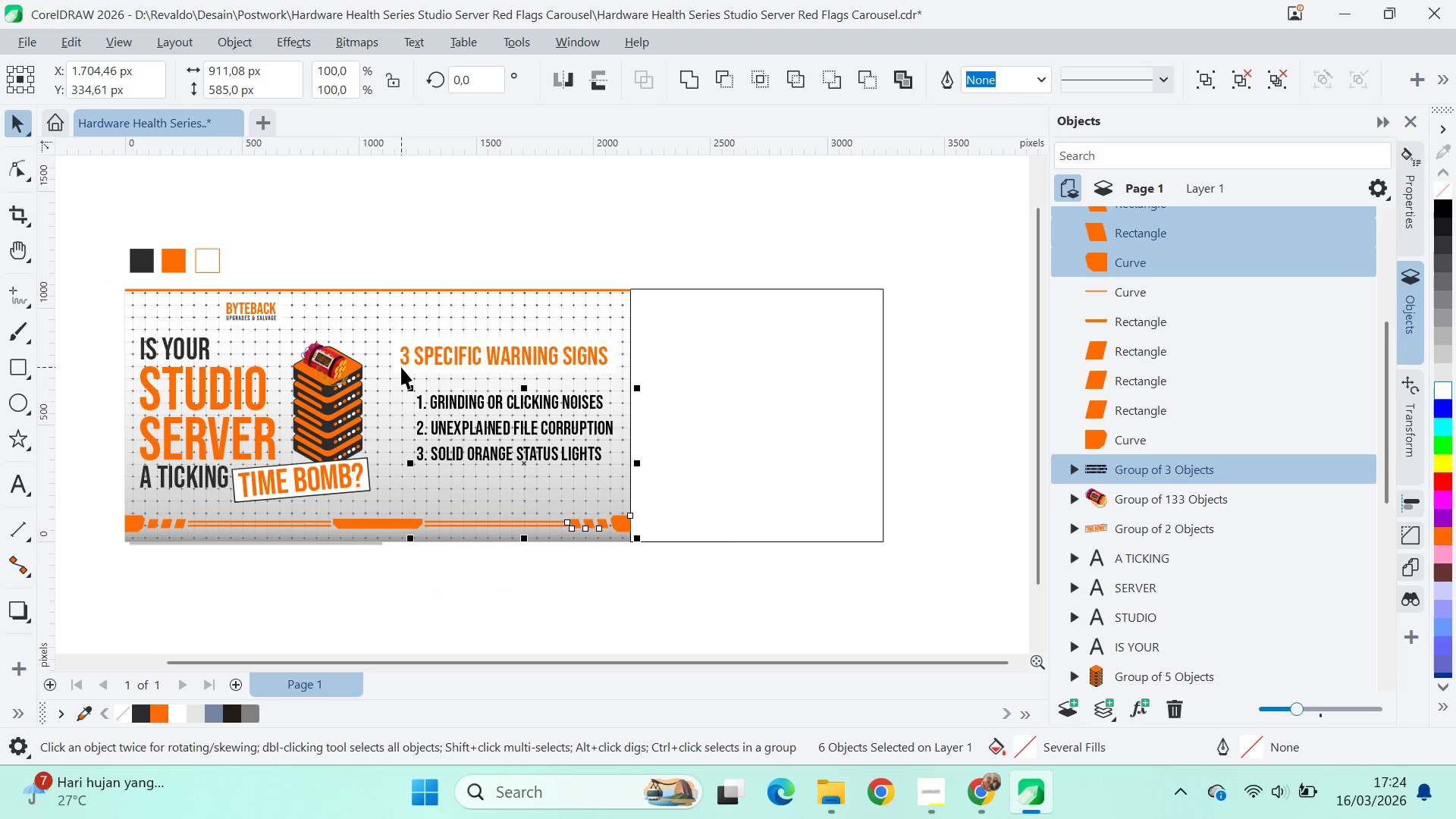 
hold_key(key=ControlLeft, duration=0.47)
 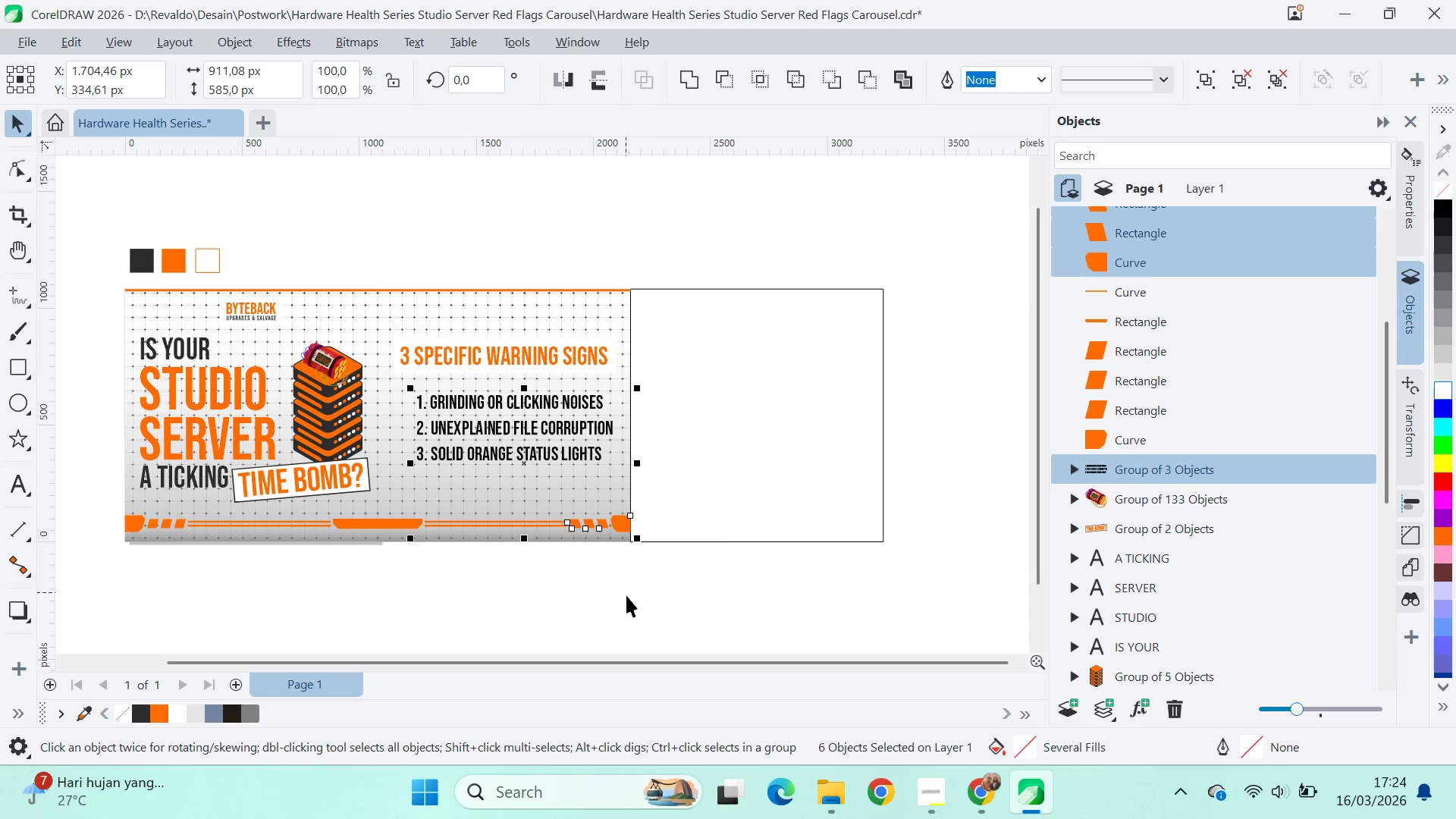 
left_click([628, 598])
 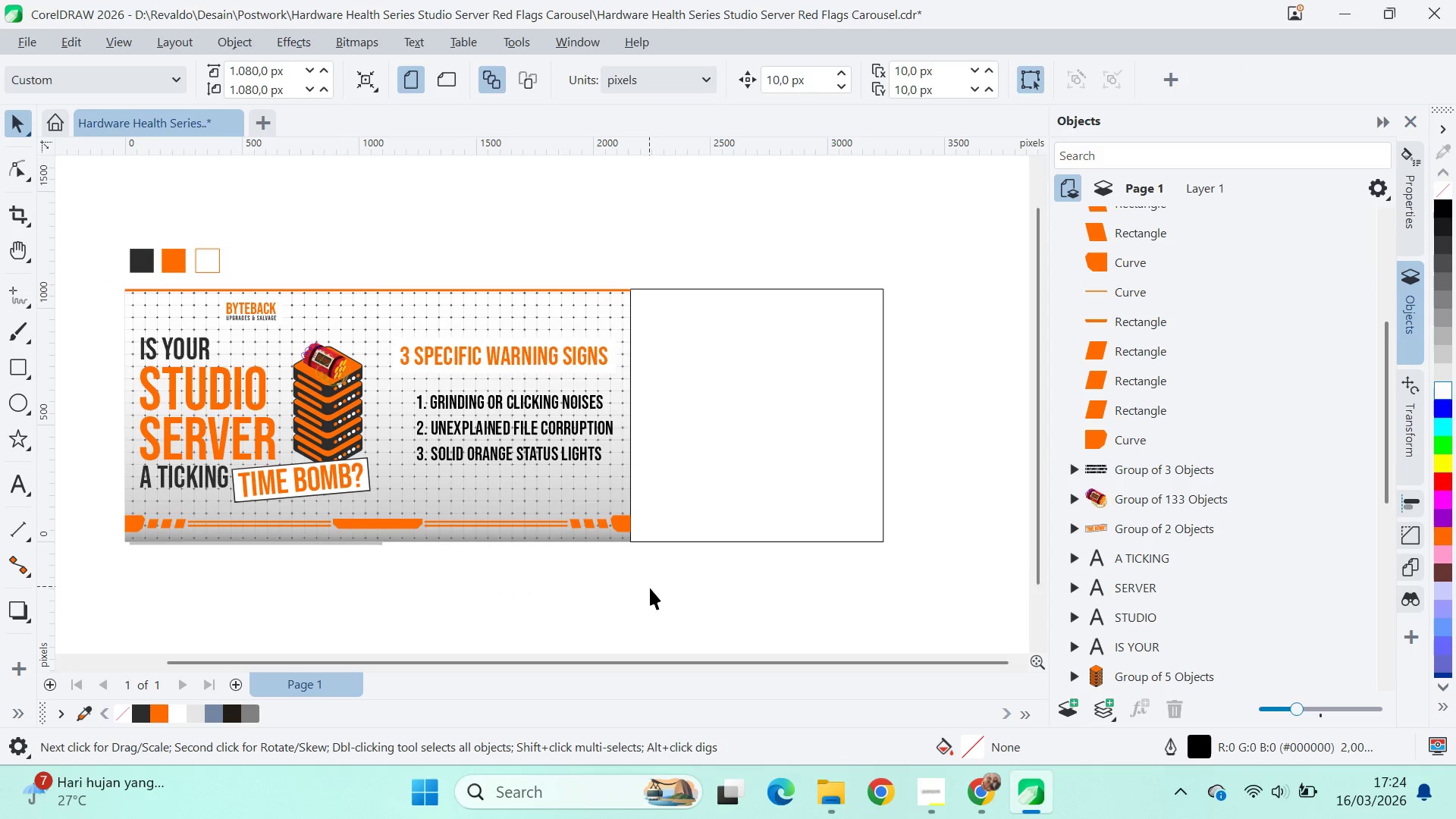 
left_click_drag(start_coordinate=[685, 602], to_coordinate=[142, 497])
 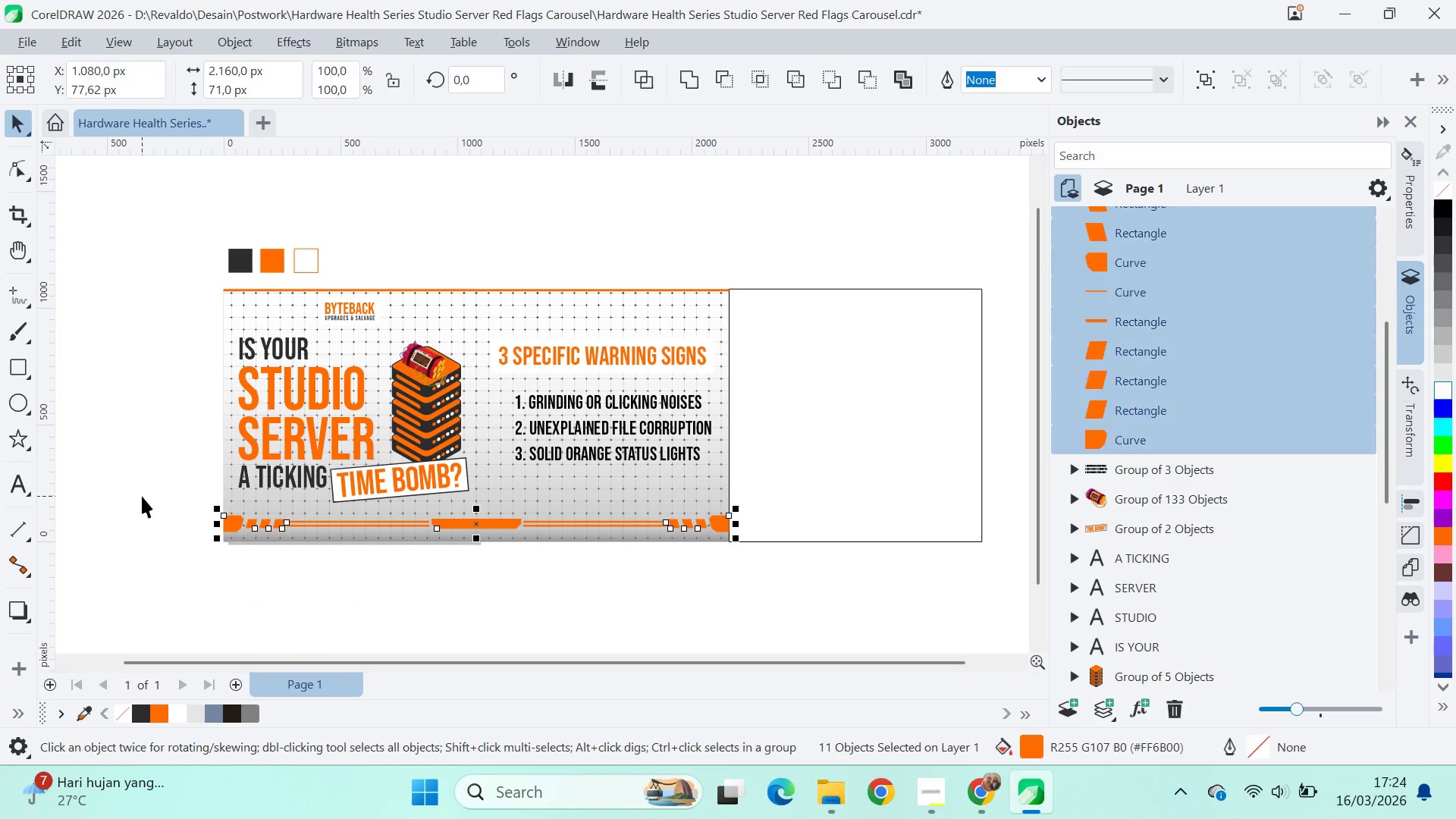 
key(Control+G)
 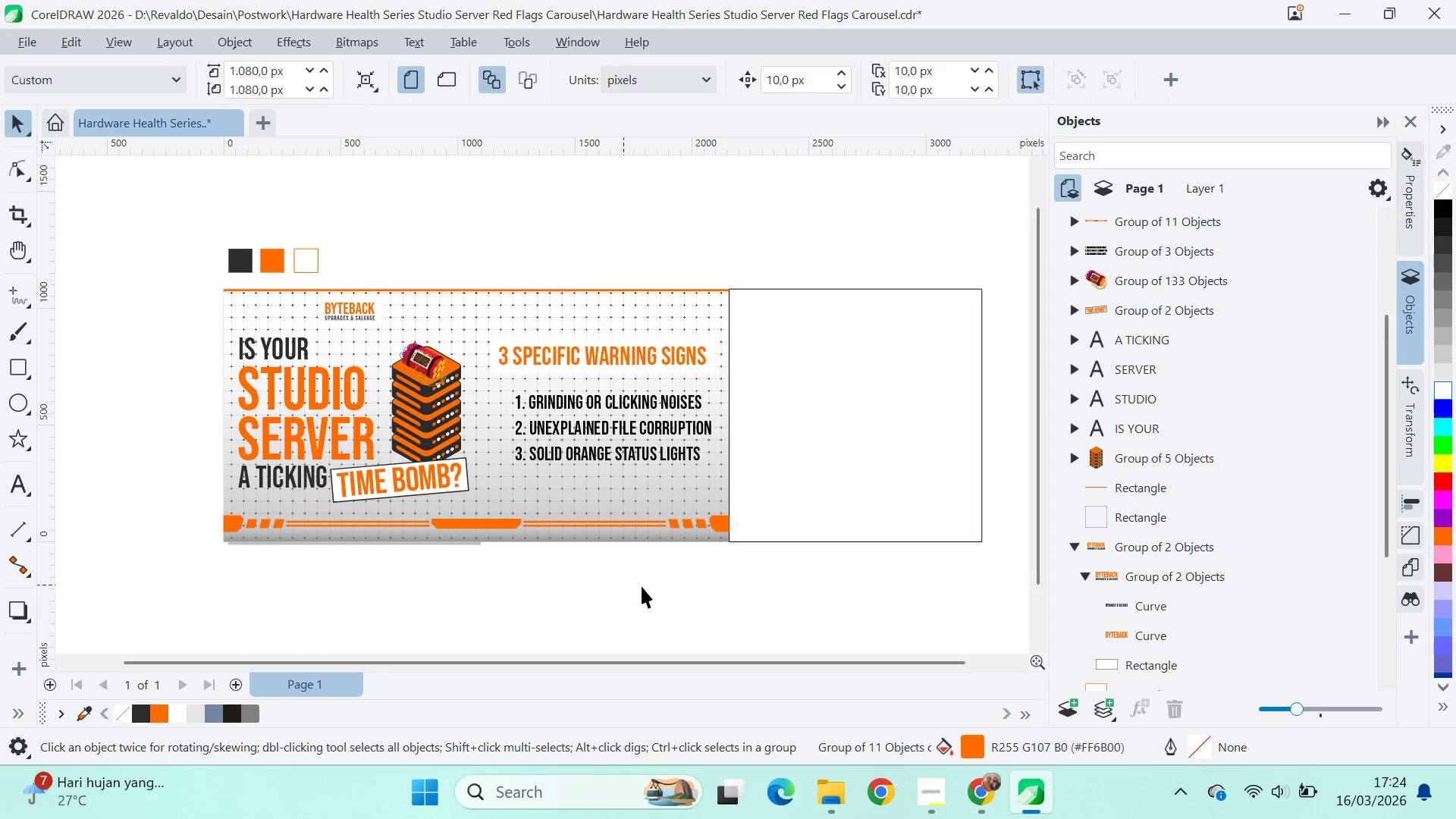 
left_click_drag(start_coordinate=[774, 618], to_coordinate=[481, 372])
 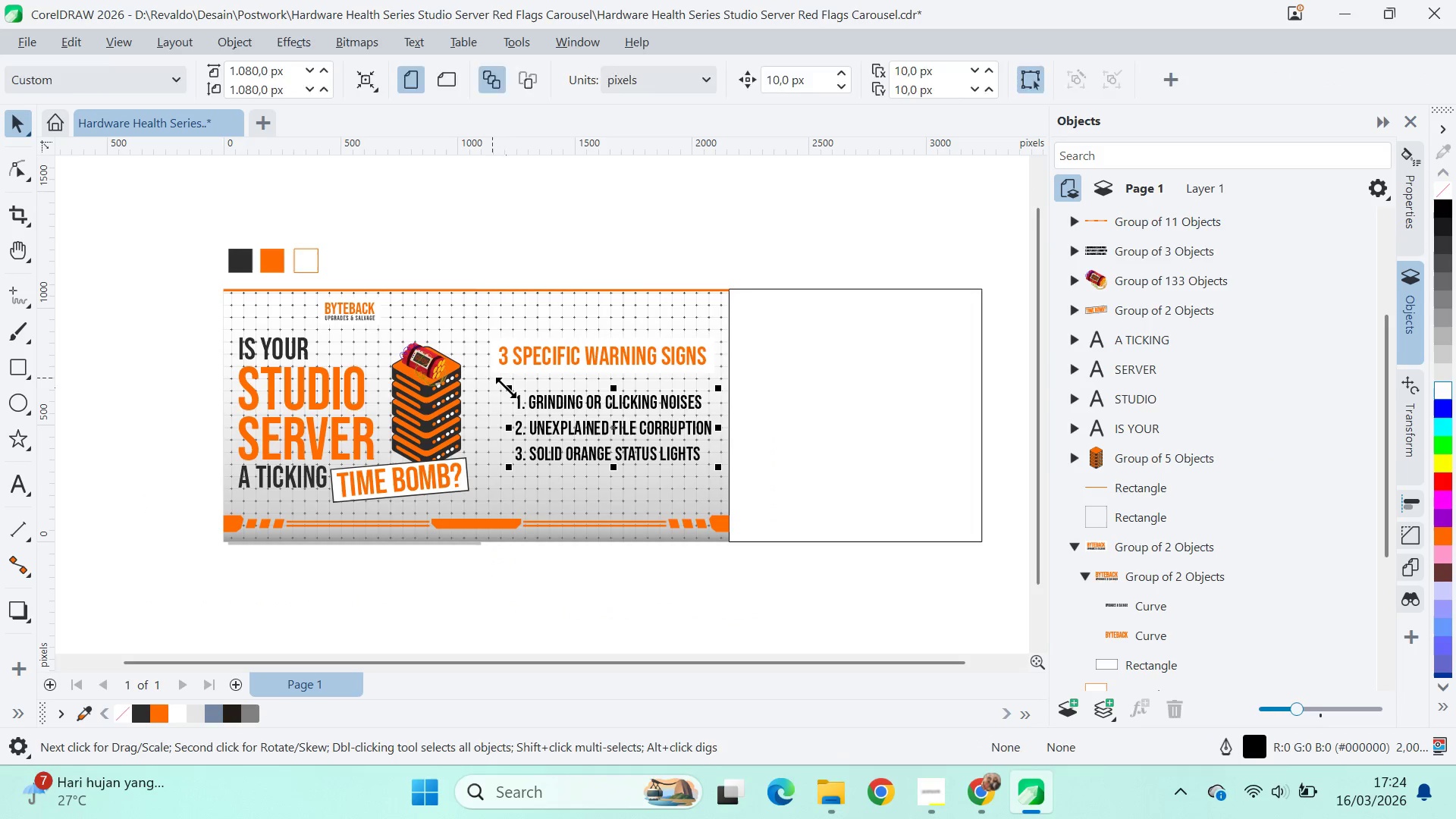 
key(Control+G)
 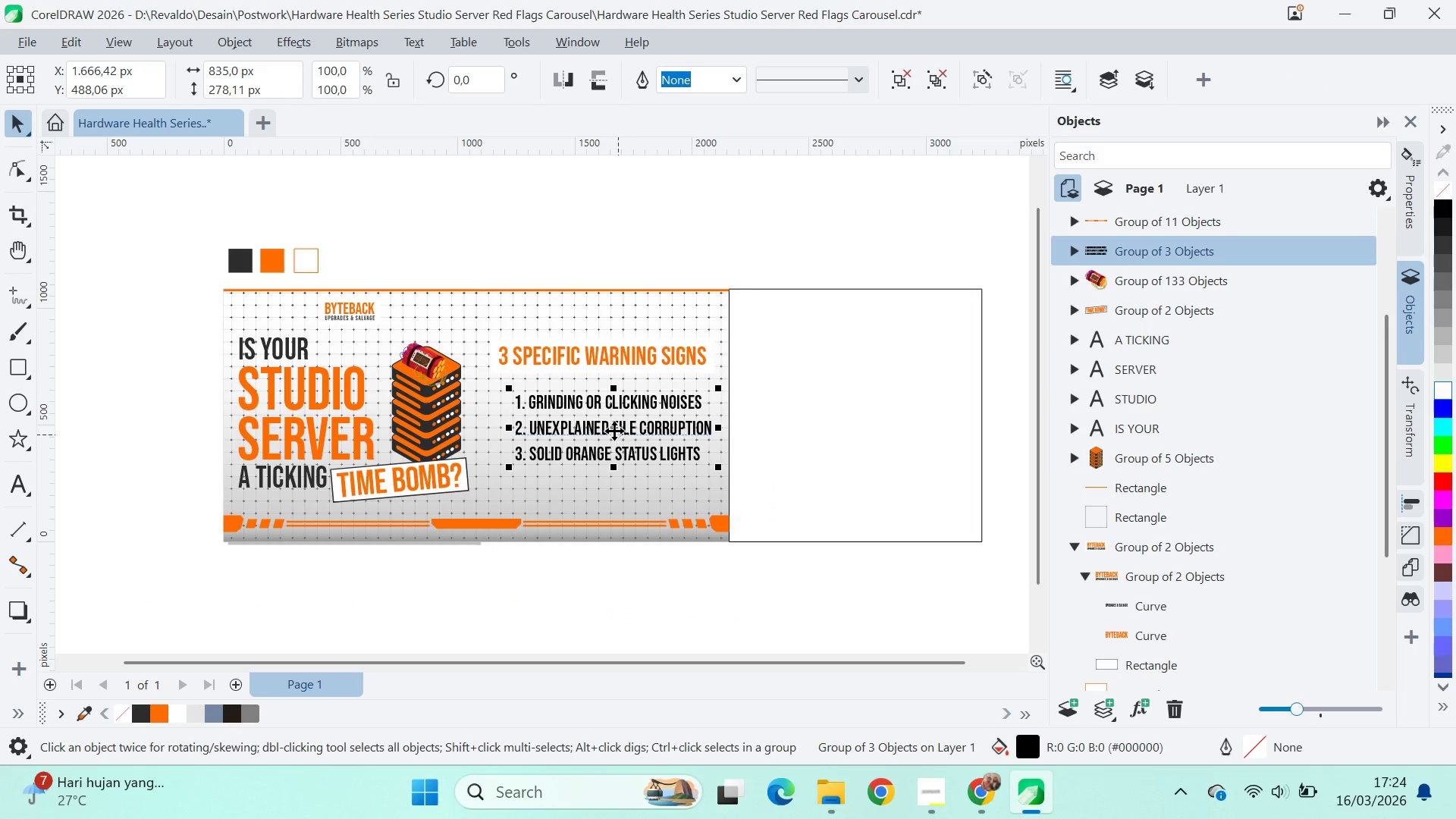 
hold_key(key=ShiftLeft, duration=0.58)
 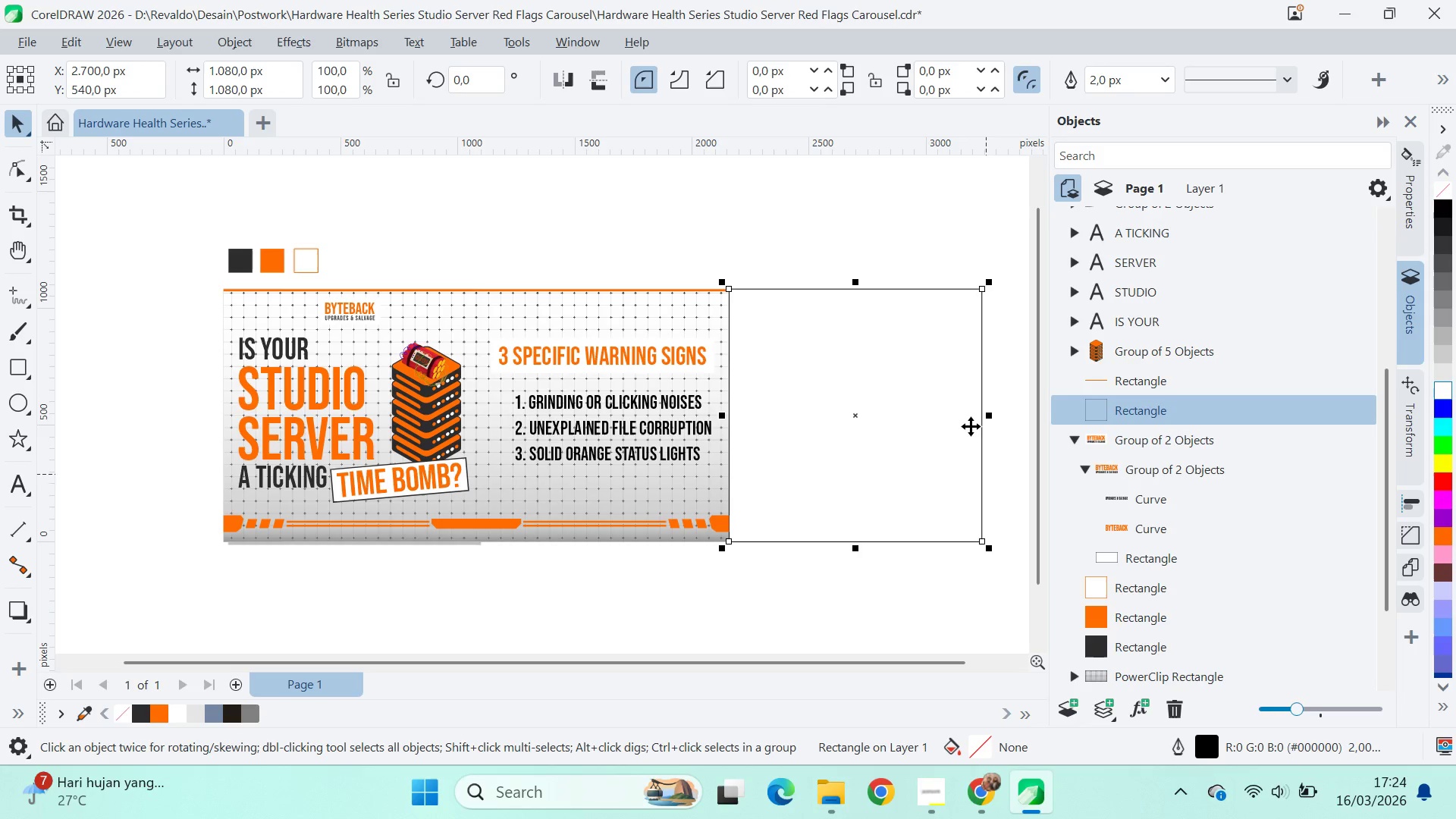 
hold_key(key=ControlLeft, duration=1.0)
left_click_drag(start_coordinate=[997, 417], to_coordinate=[642, 453])
 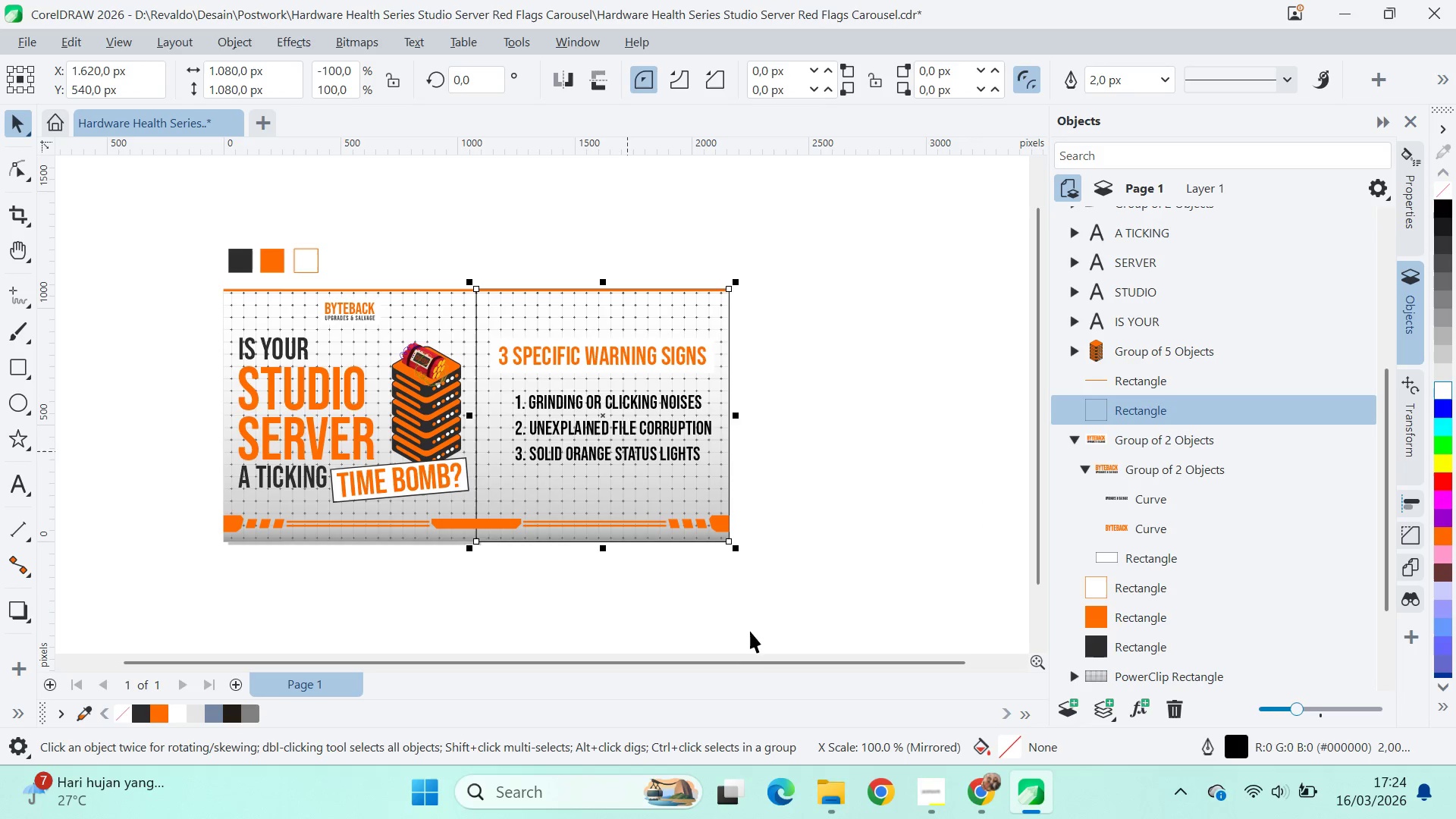 
left_click_drag(start_coordinate=[757, 642], to_coordinate=[753, 635])
 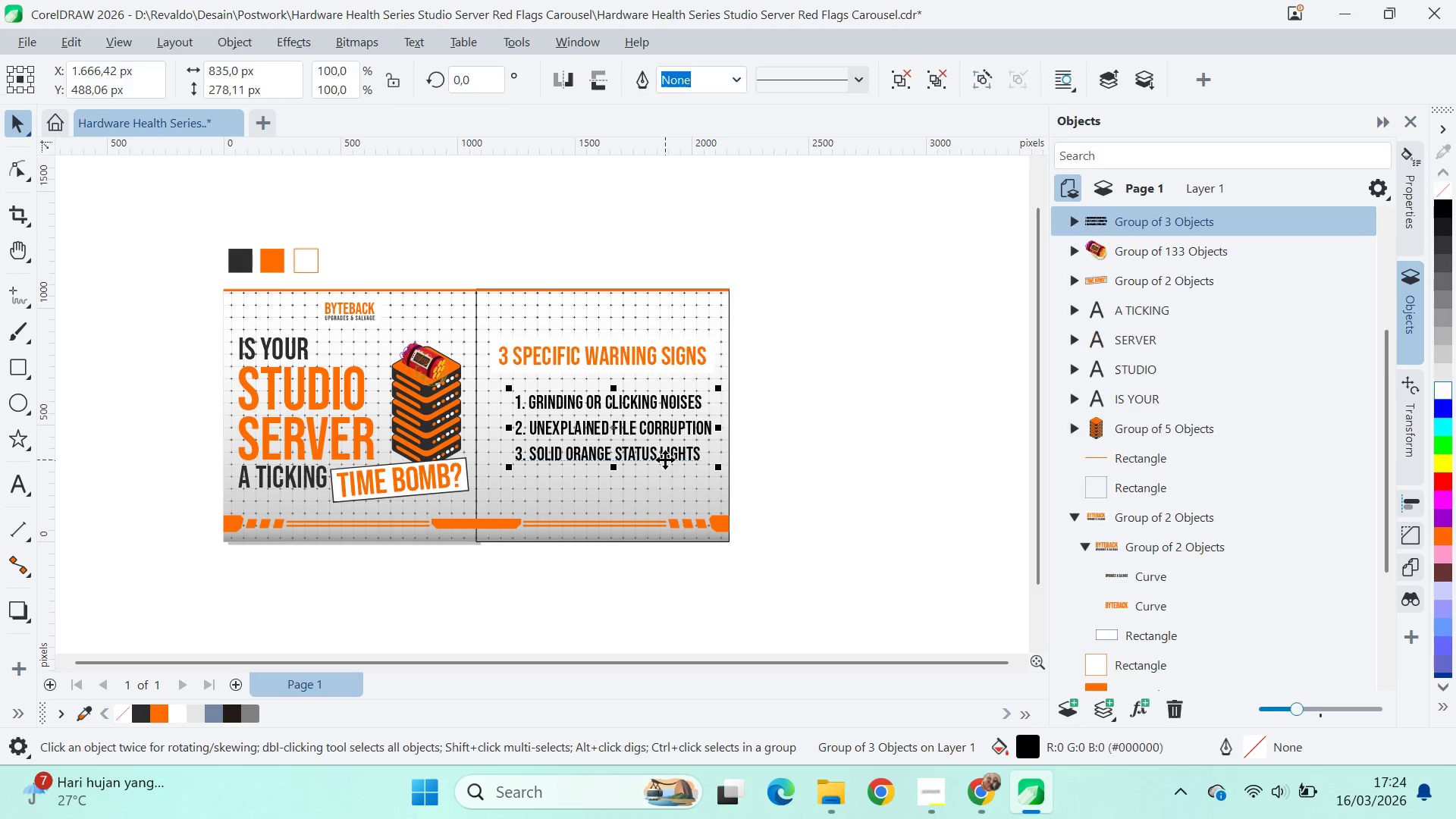 
key(Shift+ShiftLeft)
 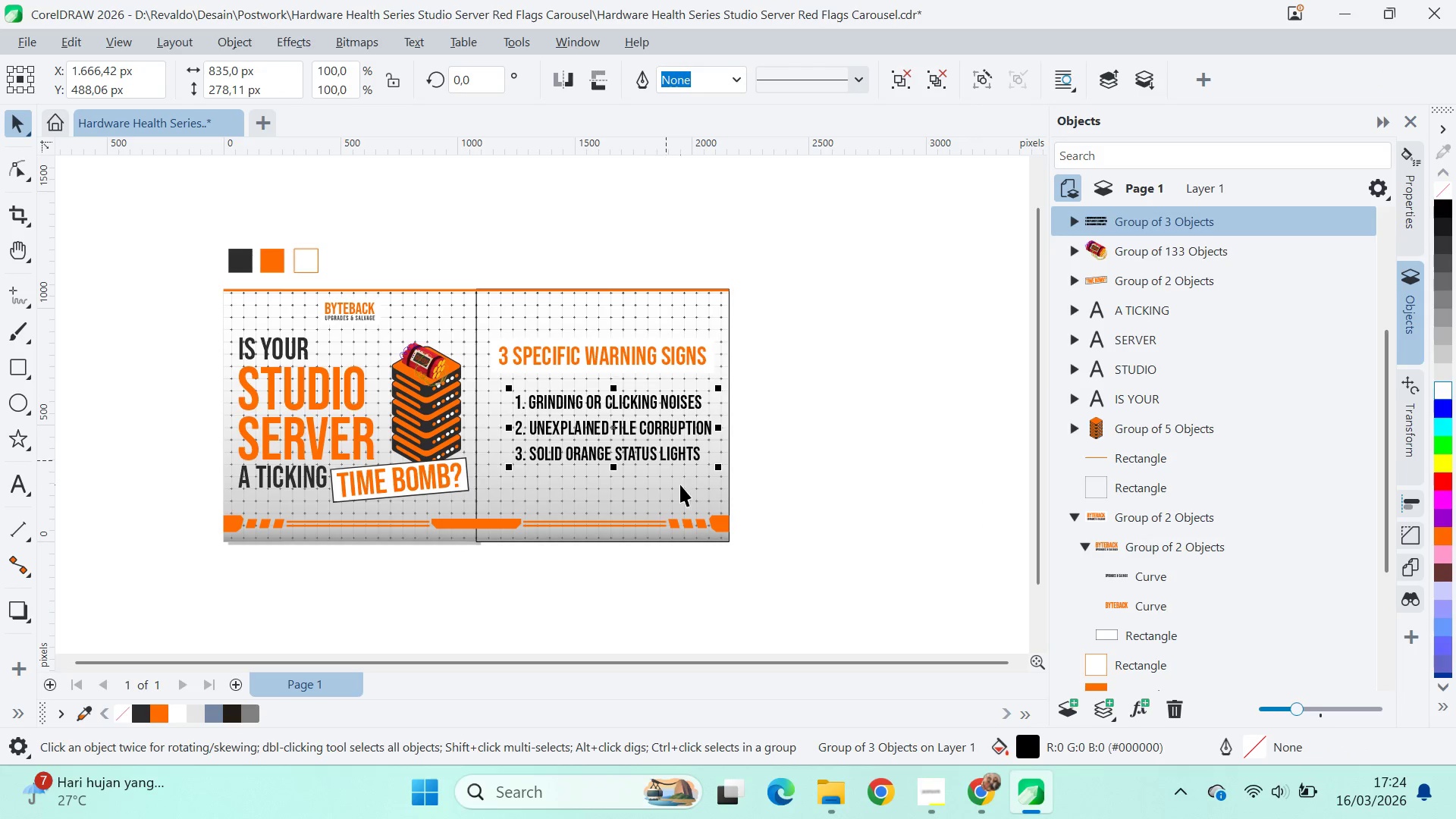 
triple_click([680, 485])
 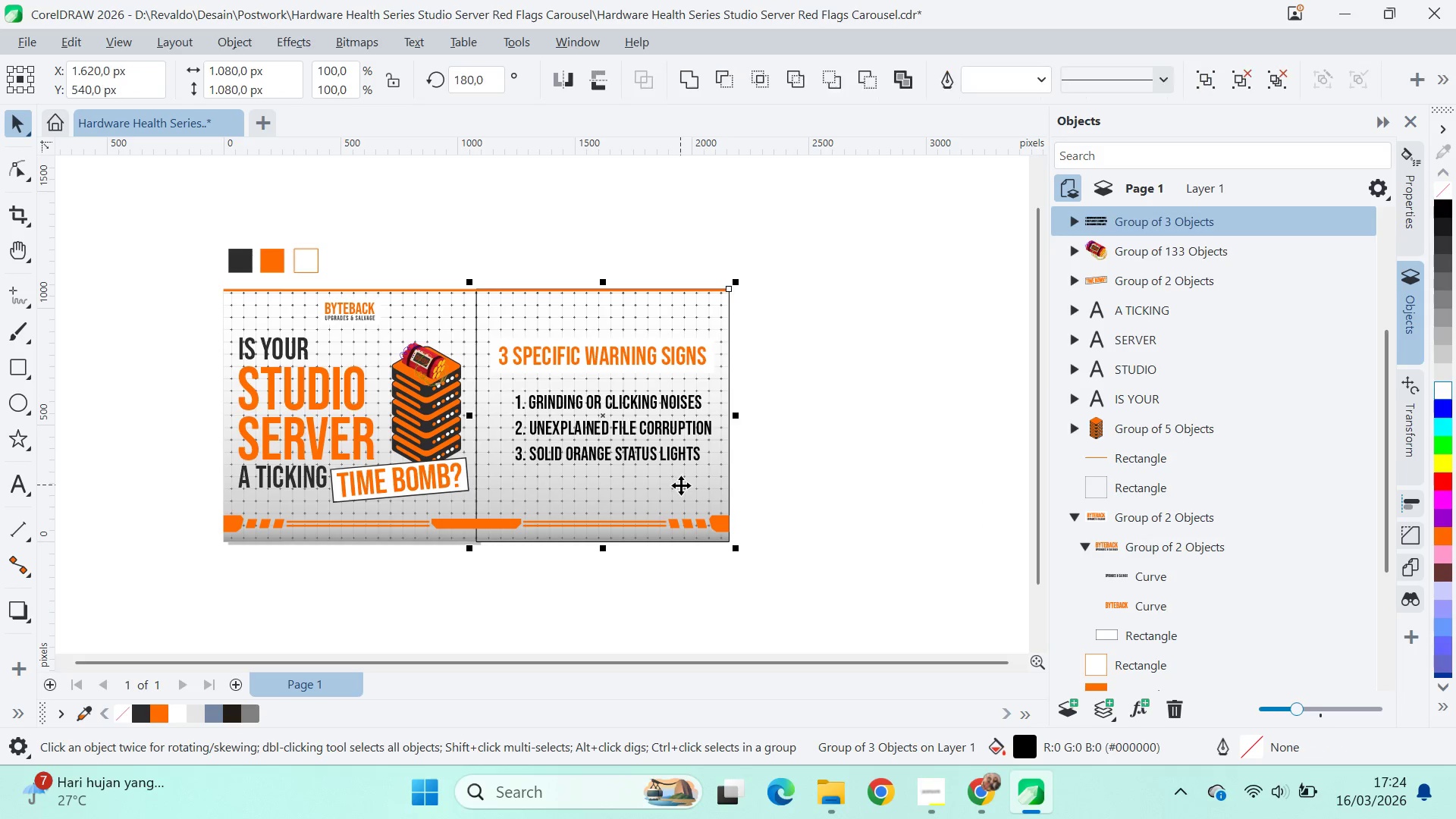 
key(C)
 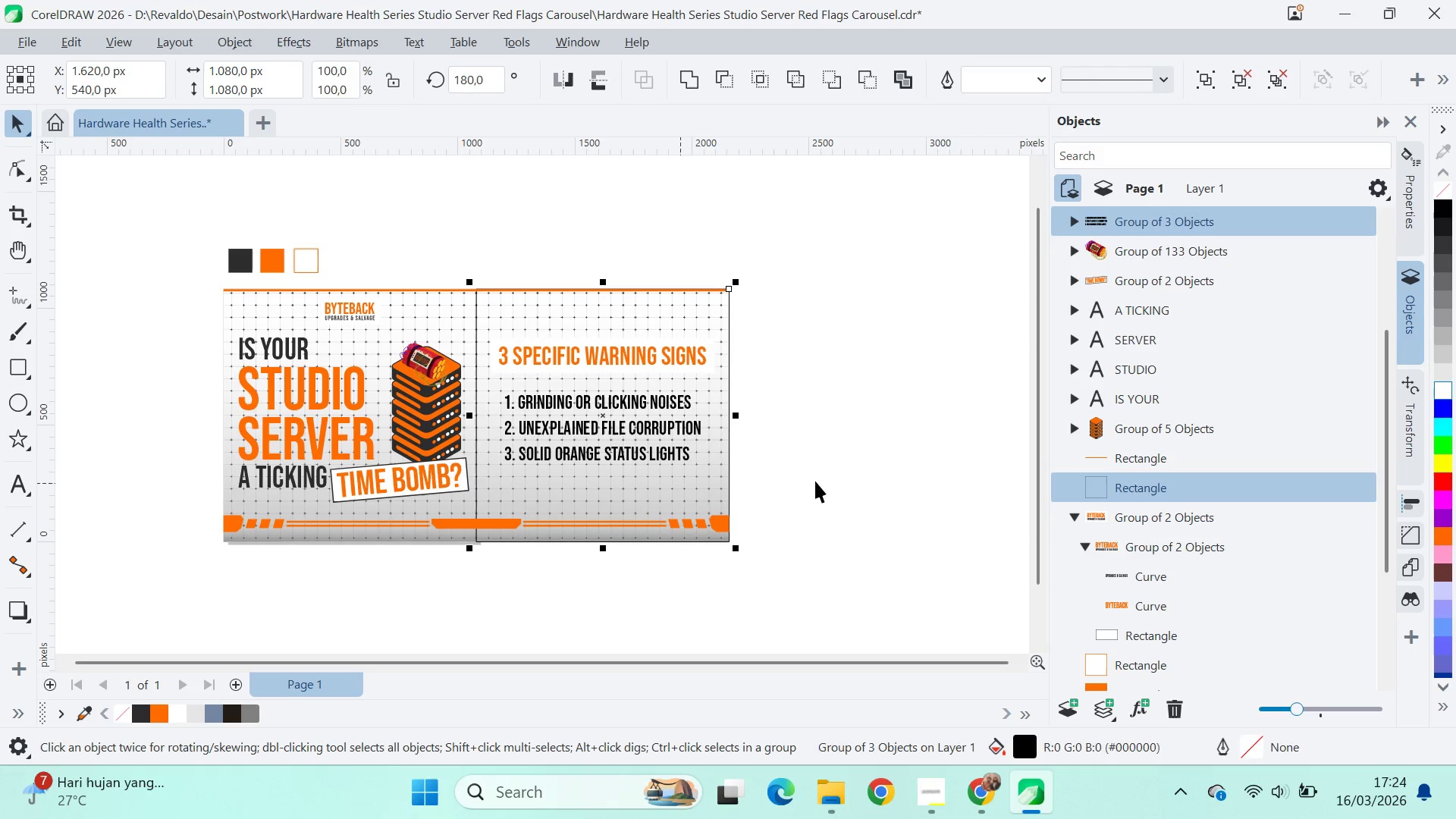 
left_click([816, 481])
 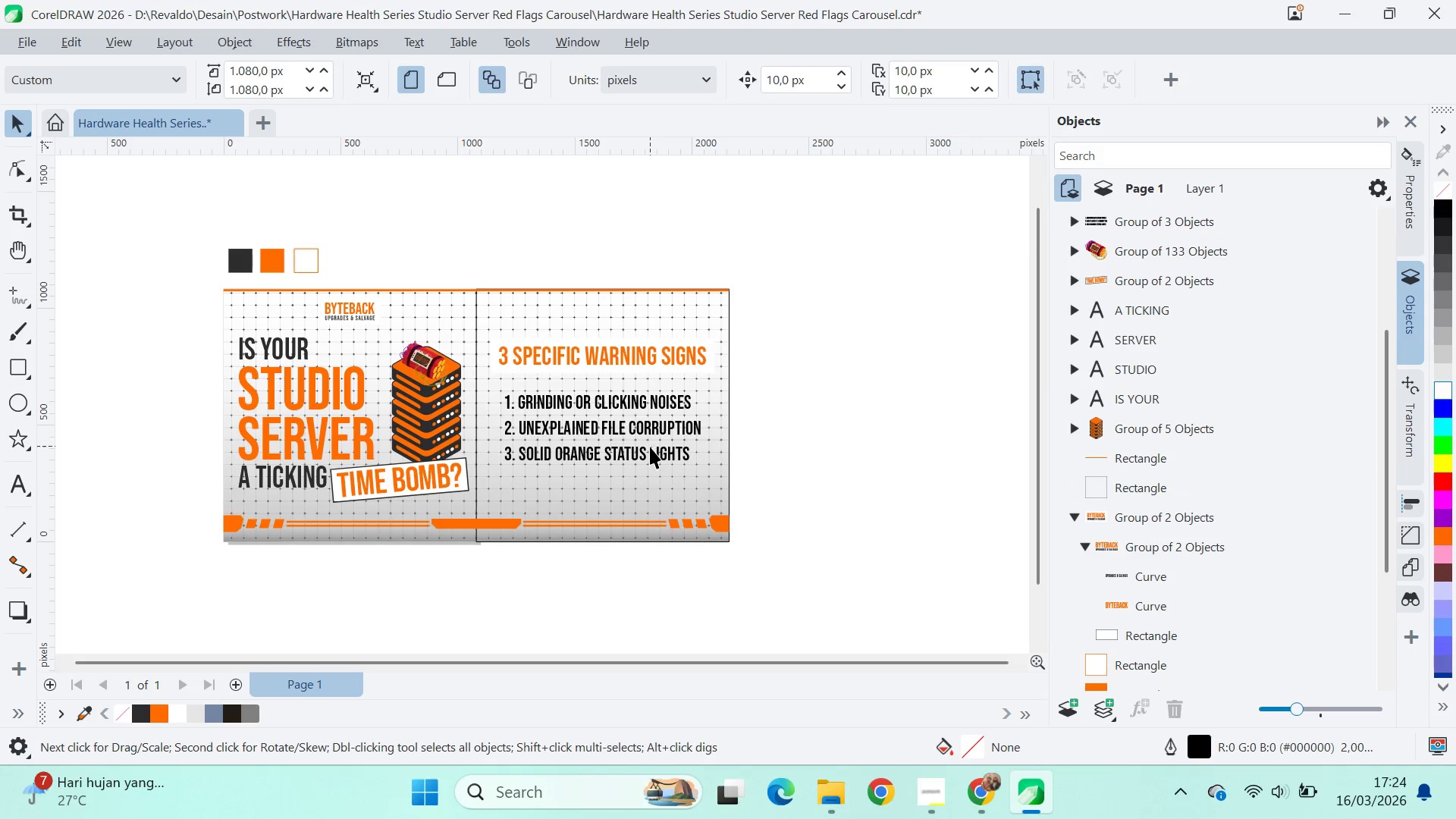 
left_click_drag(start_coordinate=[650, 447], to_coordinate=[654, 460])
 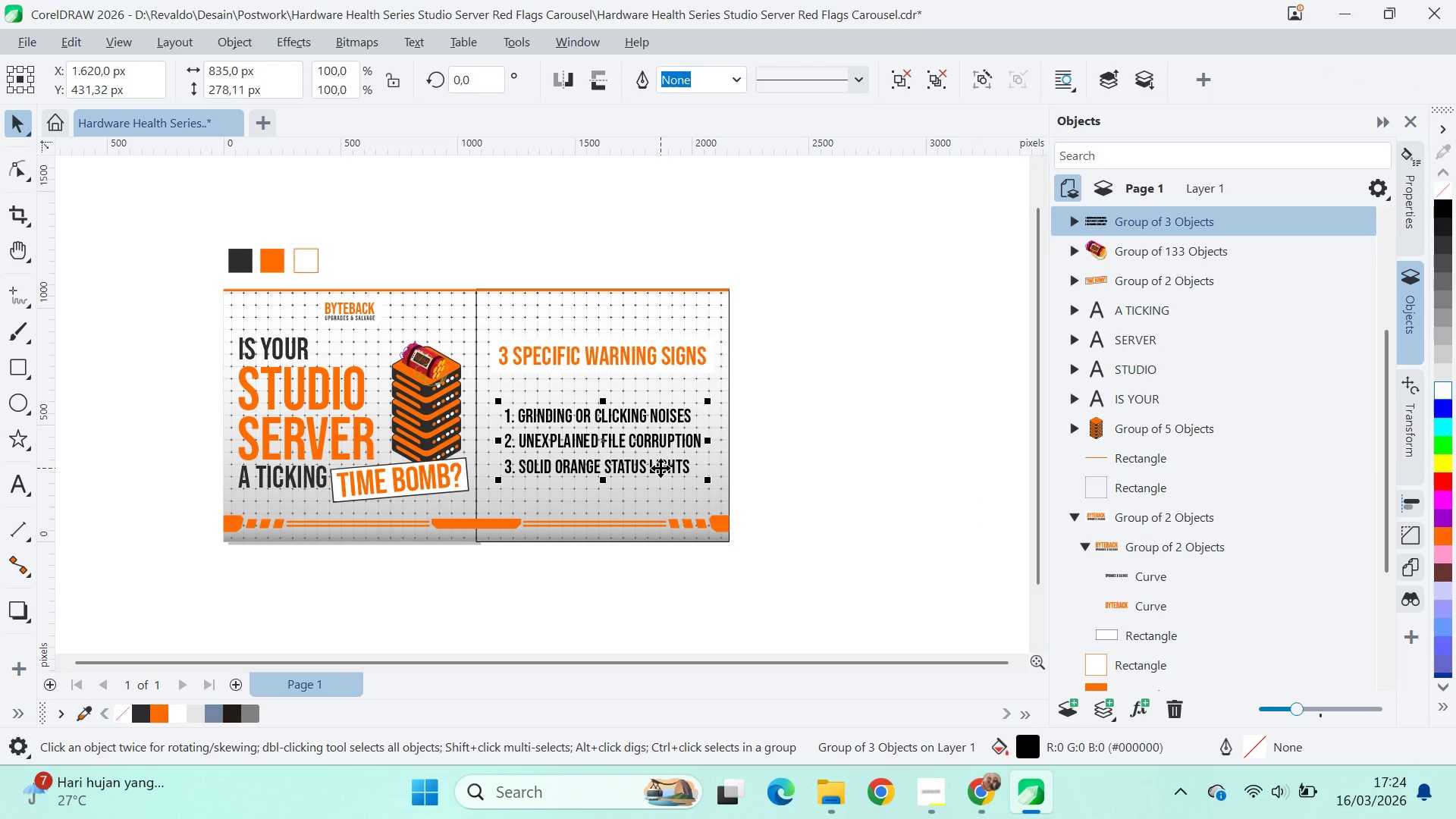 
hold_key(key=ShiftLeft, duration=0.61)
 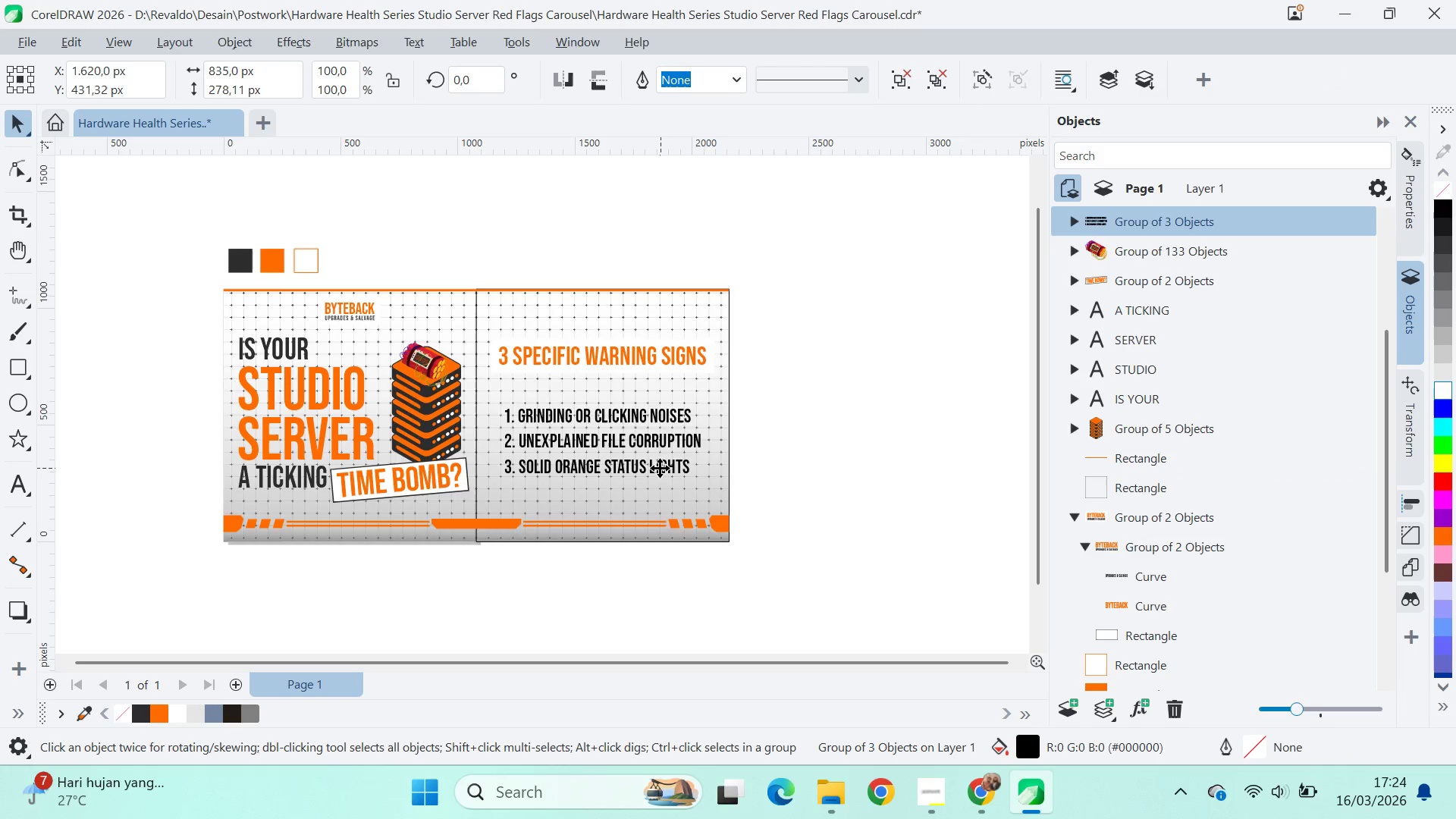 
hold_key(key=ShiftLeft, duration=1.52)
left_click_drag(start_coordinate=[661, 468], to_coordinate=[652, 452])
 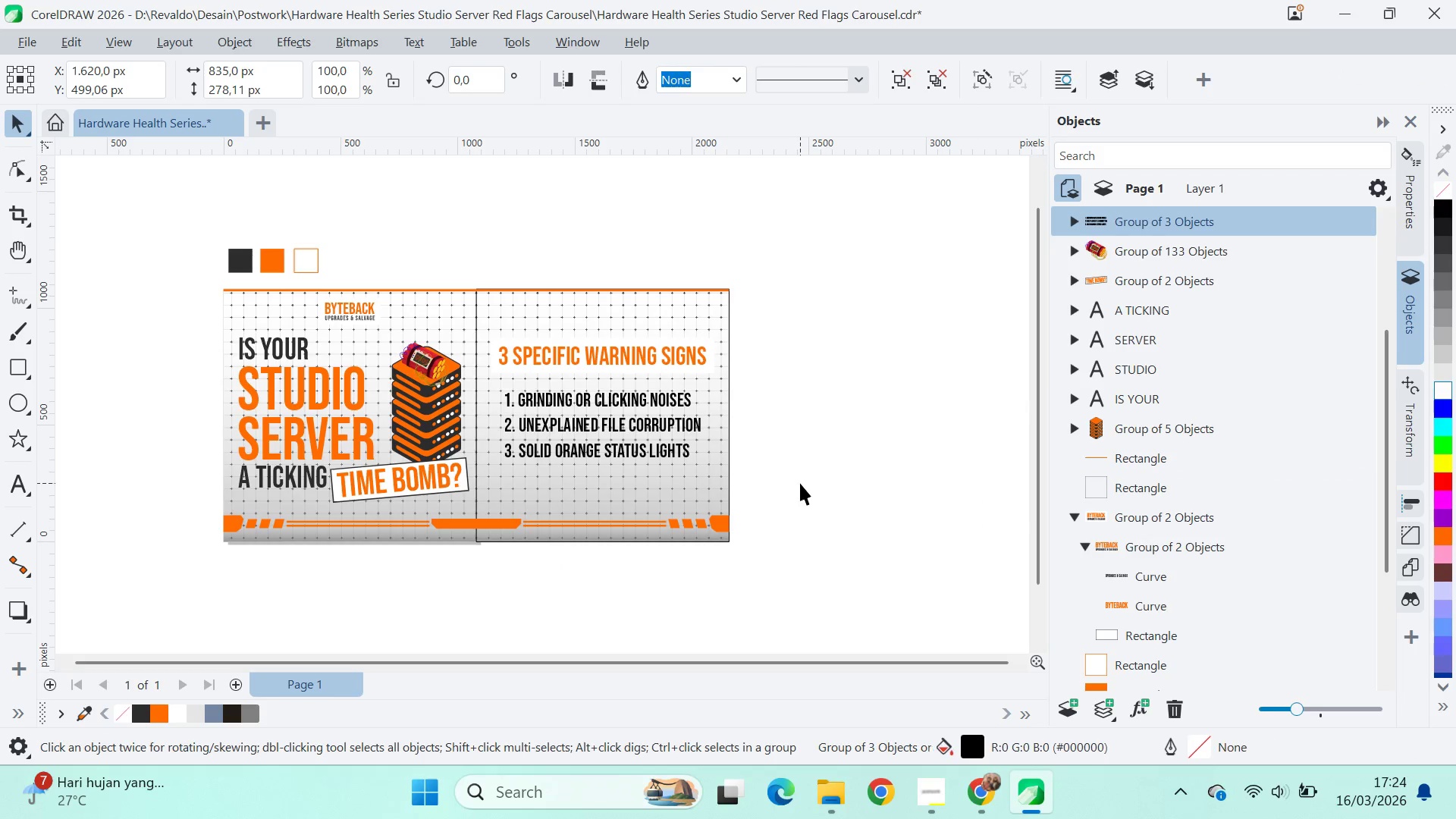 
hold_key(key=ShiftLeft, duration=1.12)
 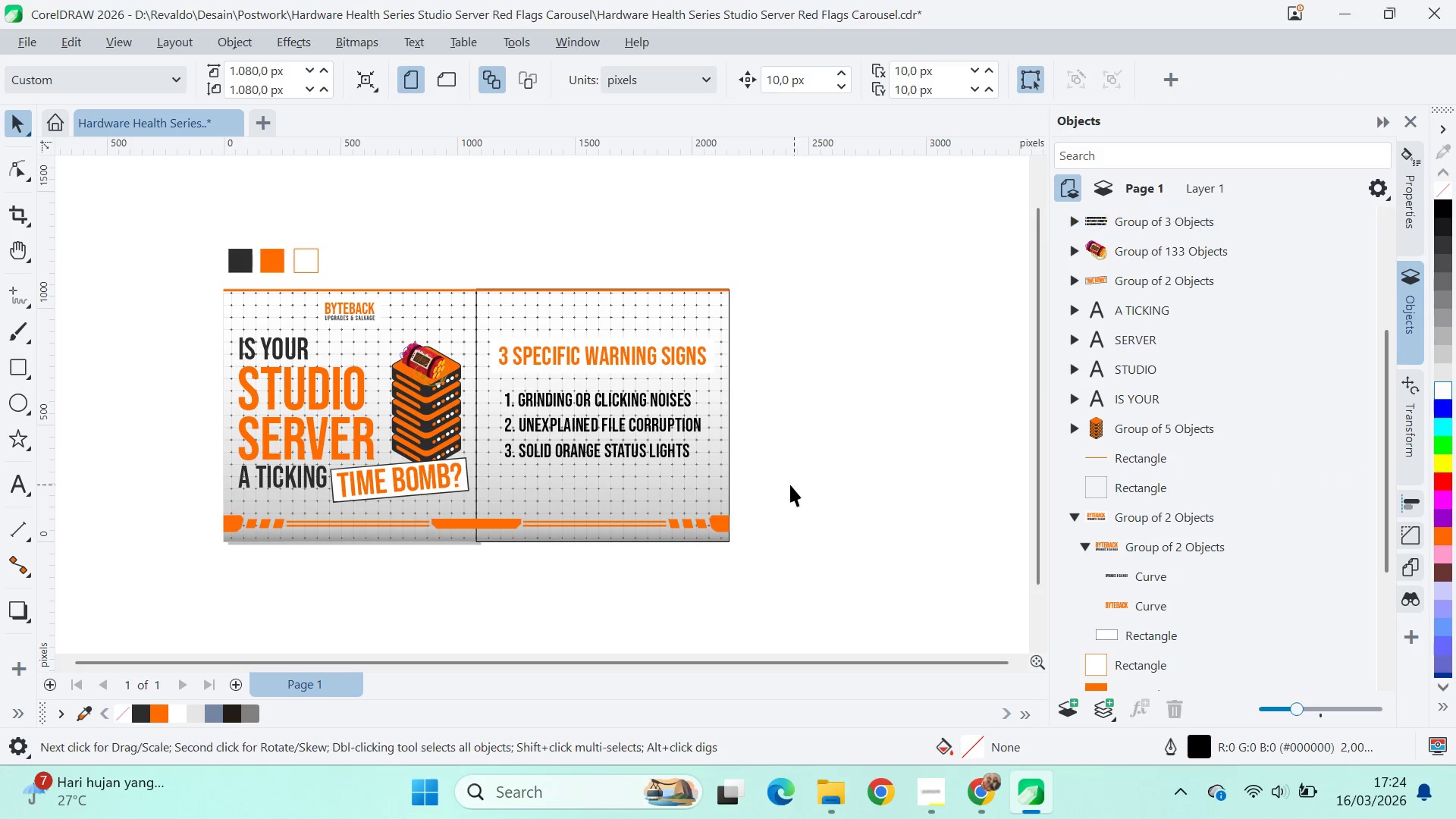 
key(Shift+ShiftLeft)
 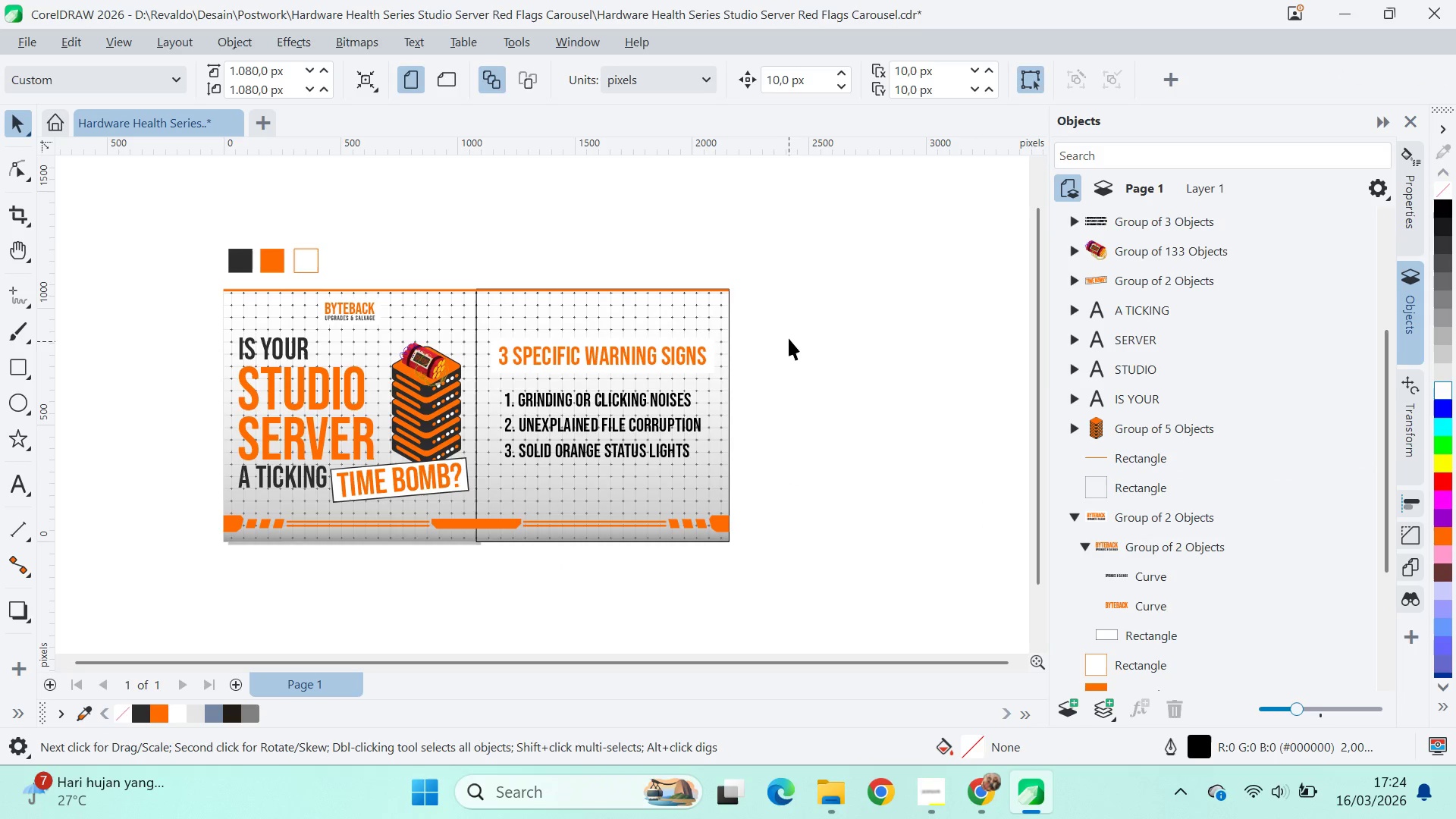 
left_click_drag(start_coordinate=[786, 331], to_coordinate=[460, 501])
 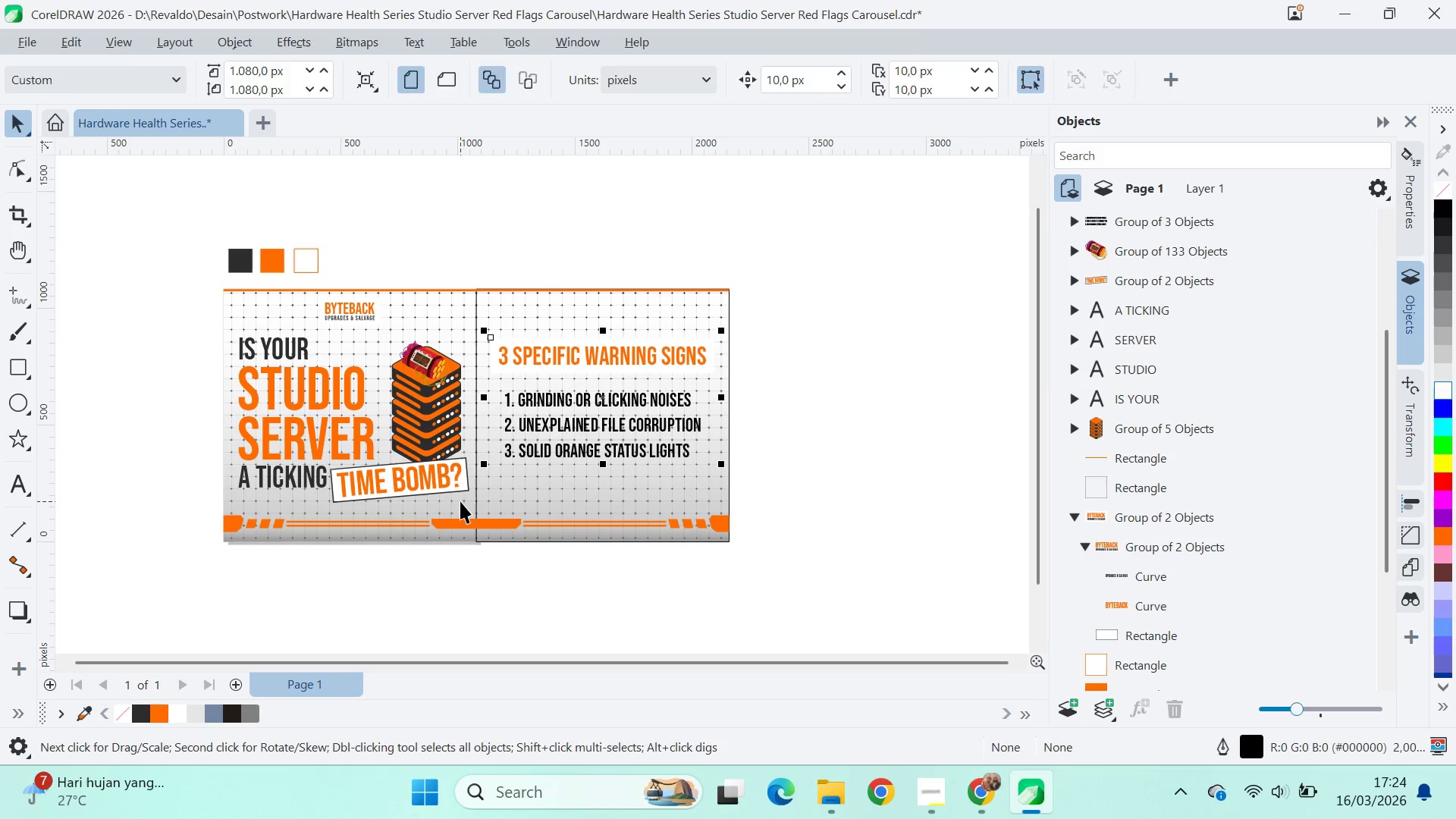 
key(Control+G)
 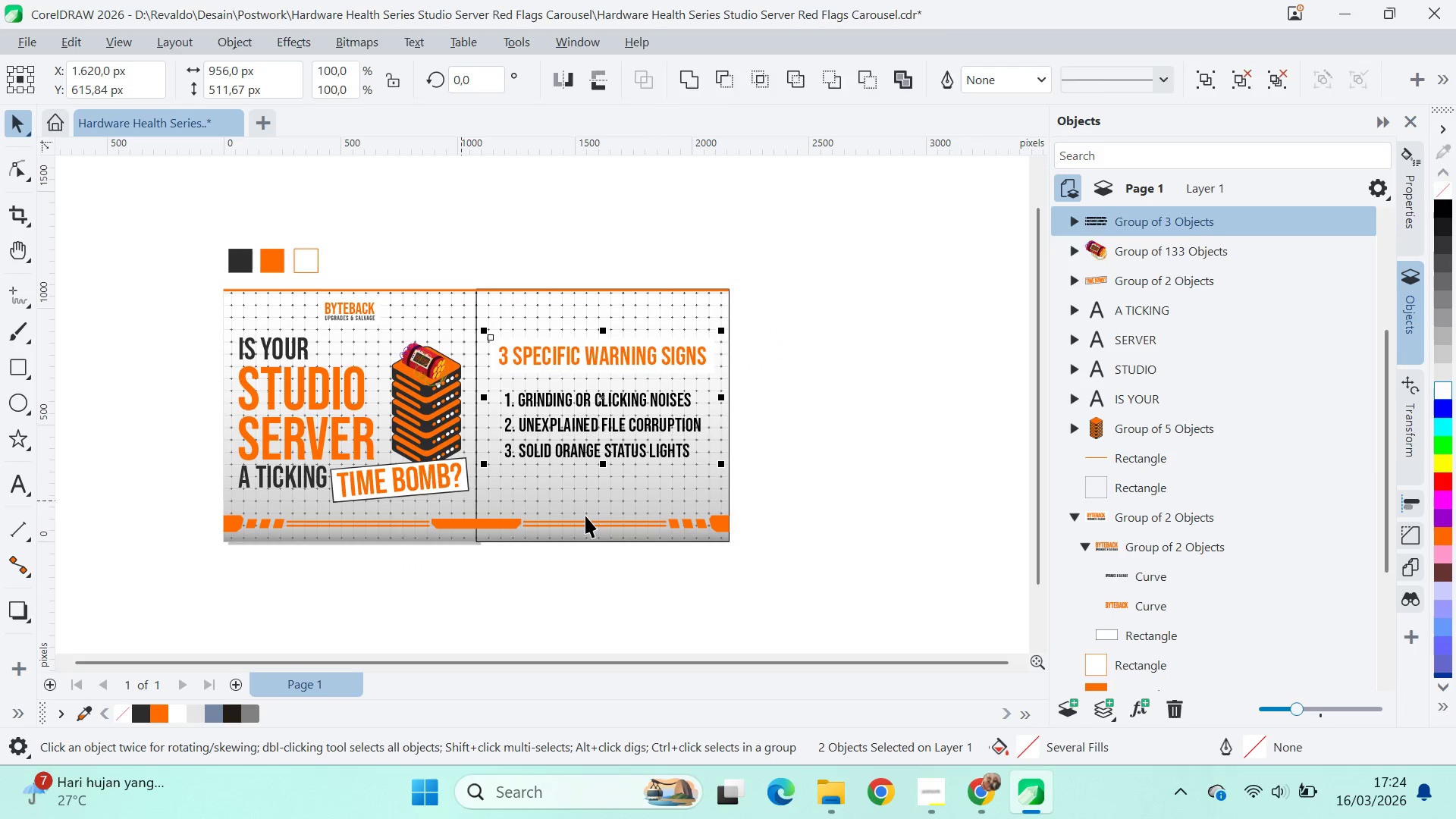 
hold_key(key=ShiftLeft, duration=0.39)
left_click([584, 510])
 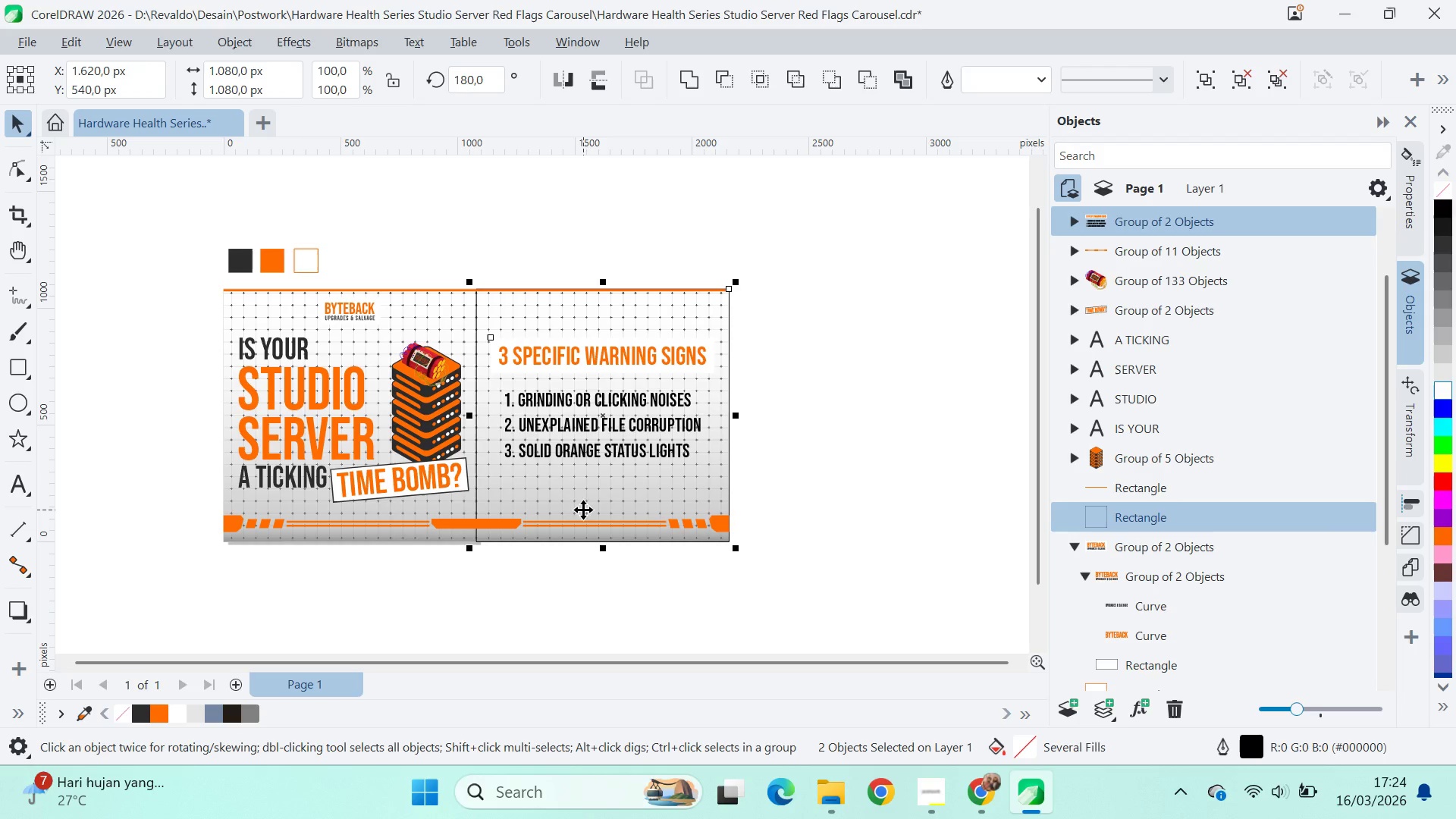 
type(ce)
 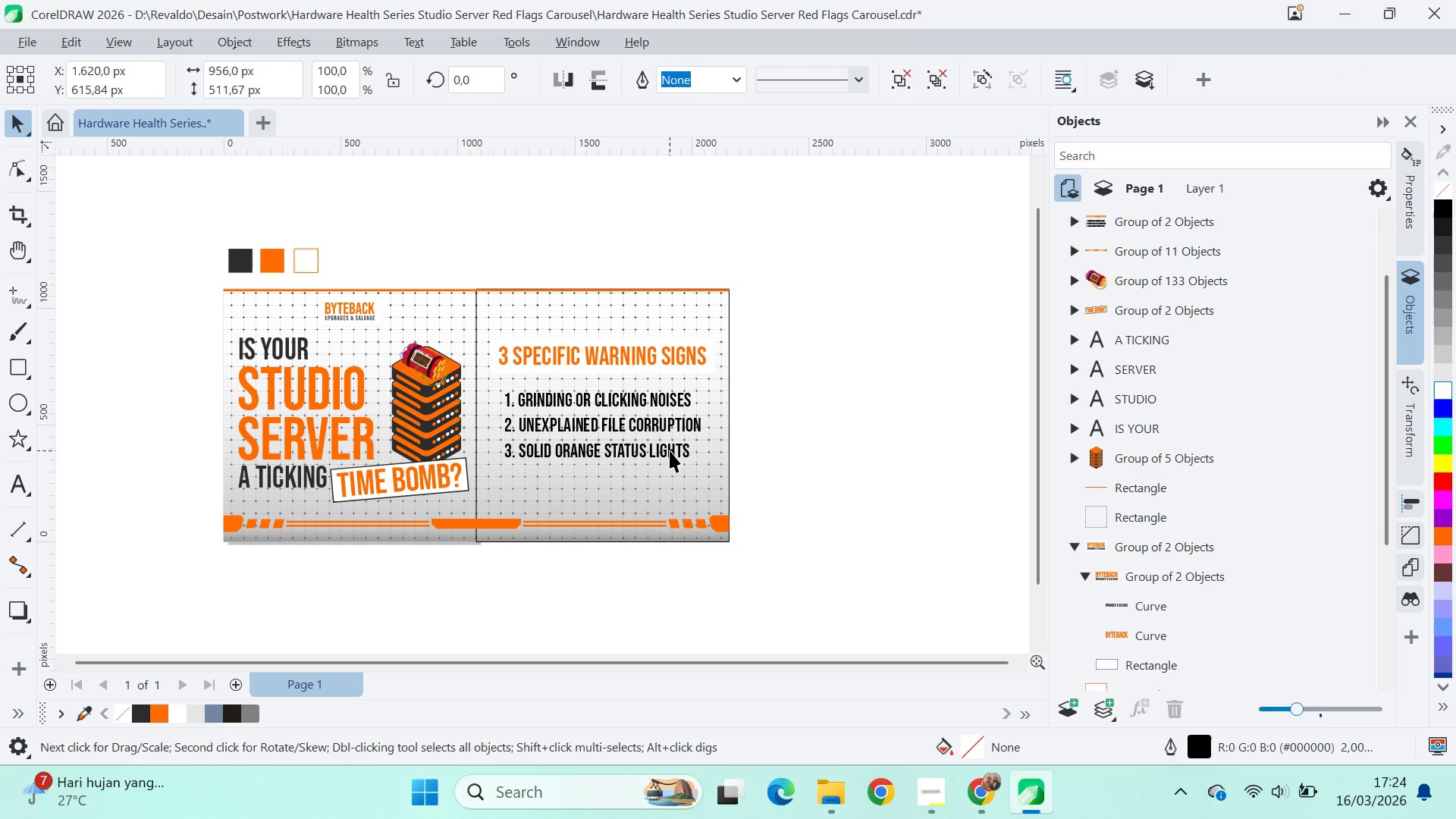 
scroll: coordinate [689, 448], scroll_direction: up, amount: 2.0
 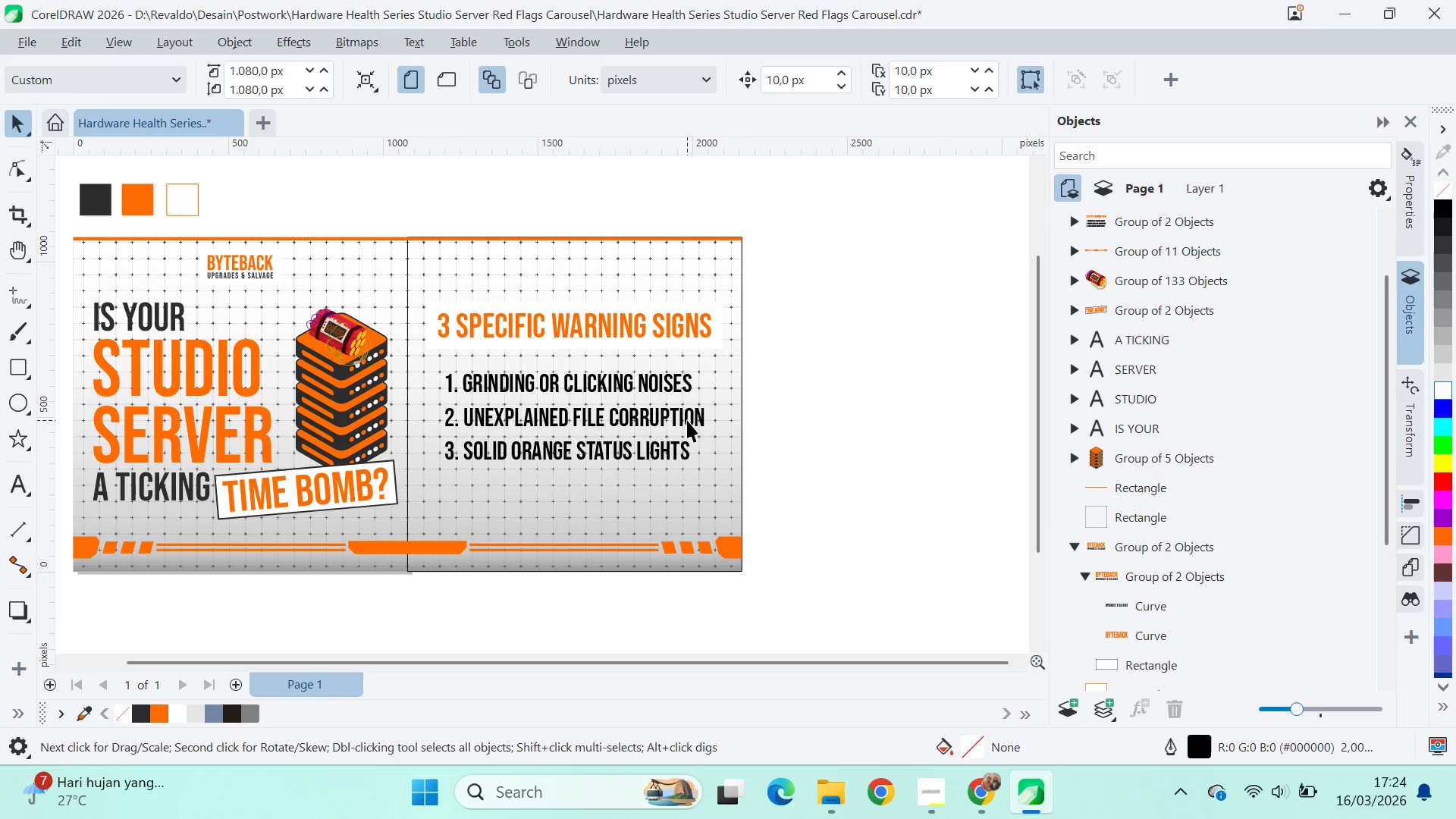 
key(Control+U)
 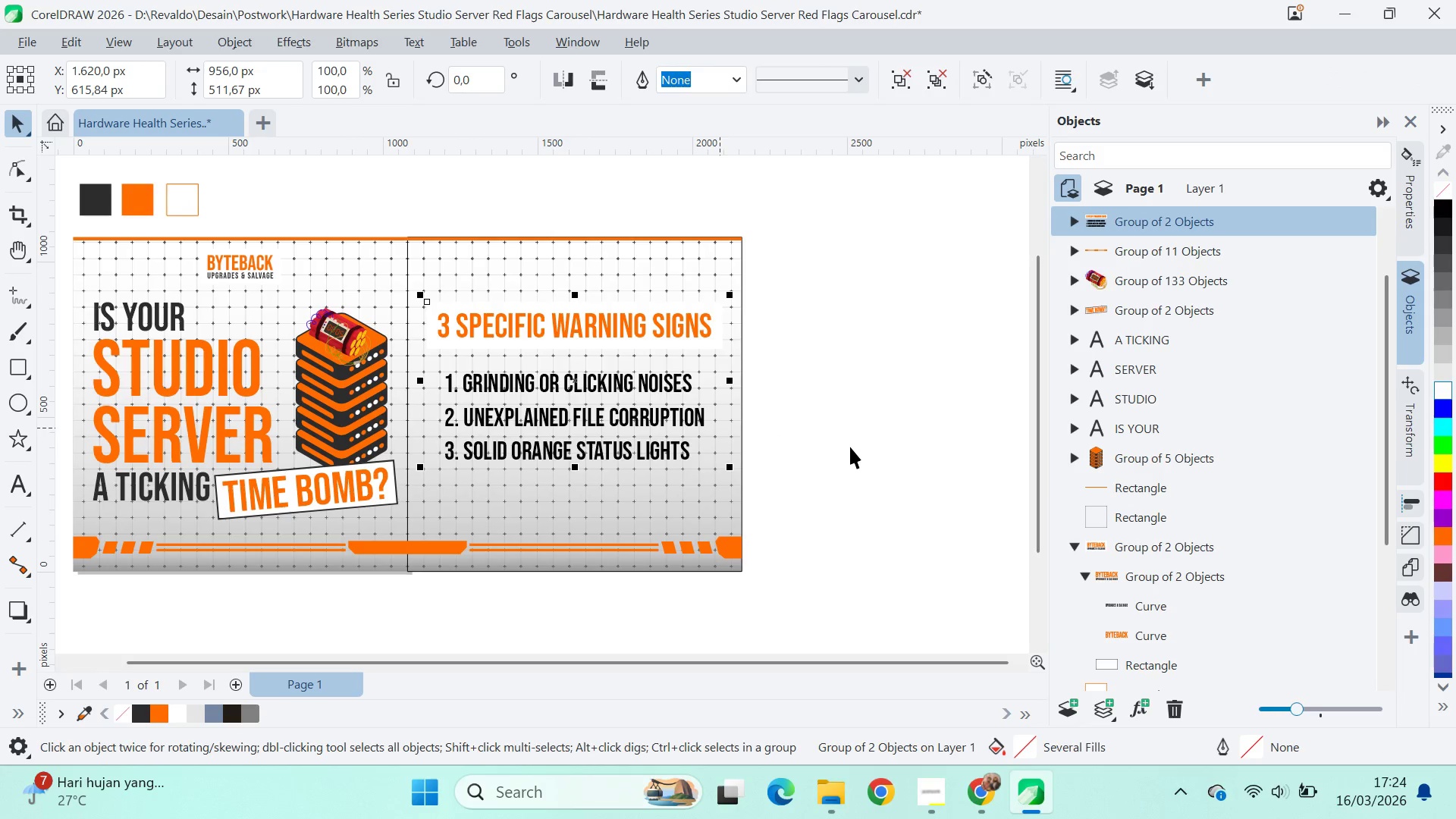 
left_click([852, 447])
 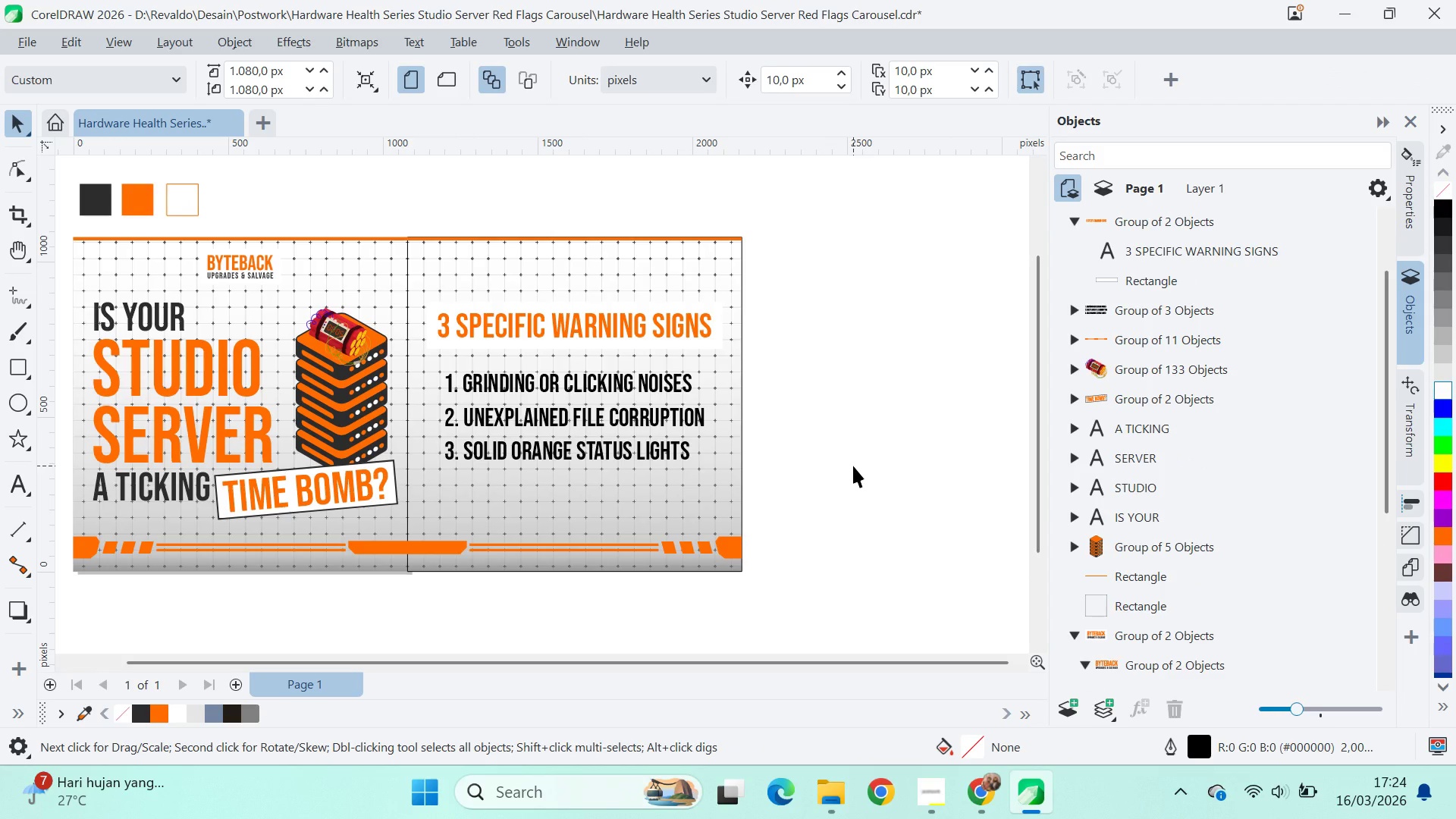 
left_click_drag(start_coordinate=[861, 465], to_coordinate=[863, 474])
 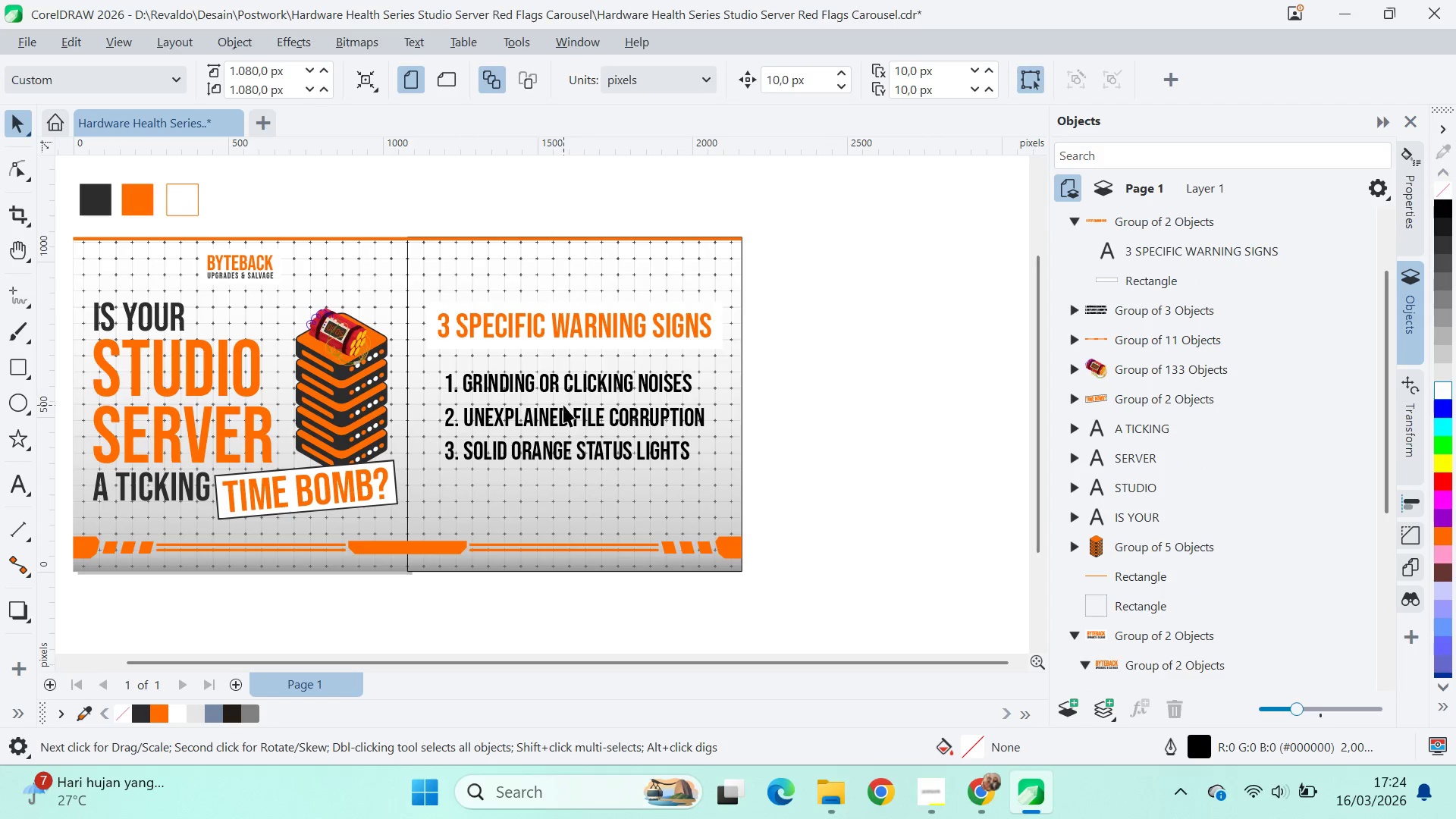 
scroll: coordinate [565, 413], scroll_direction: up, amount: 2.0
 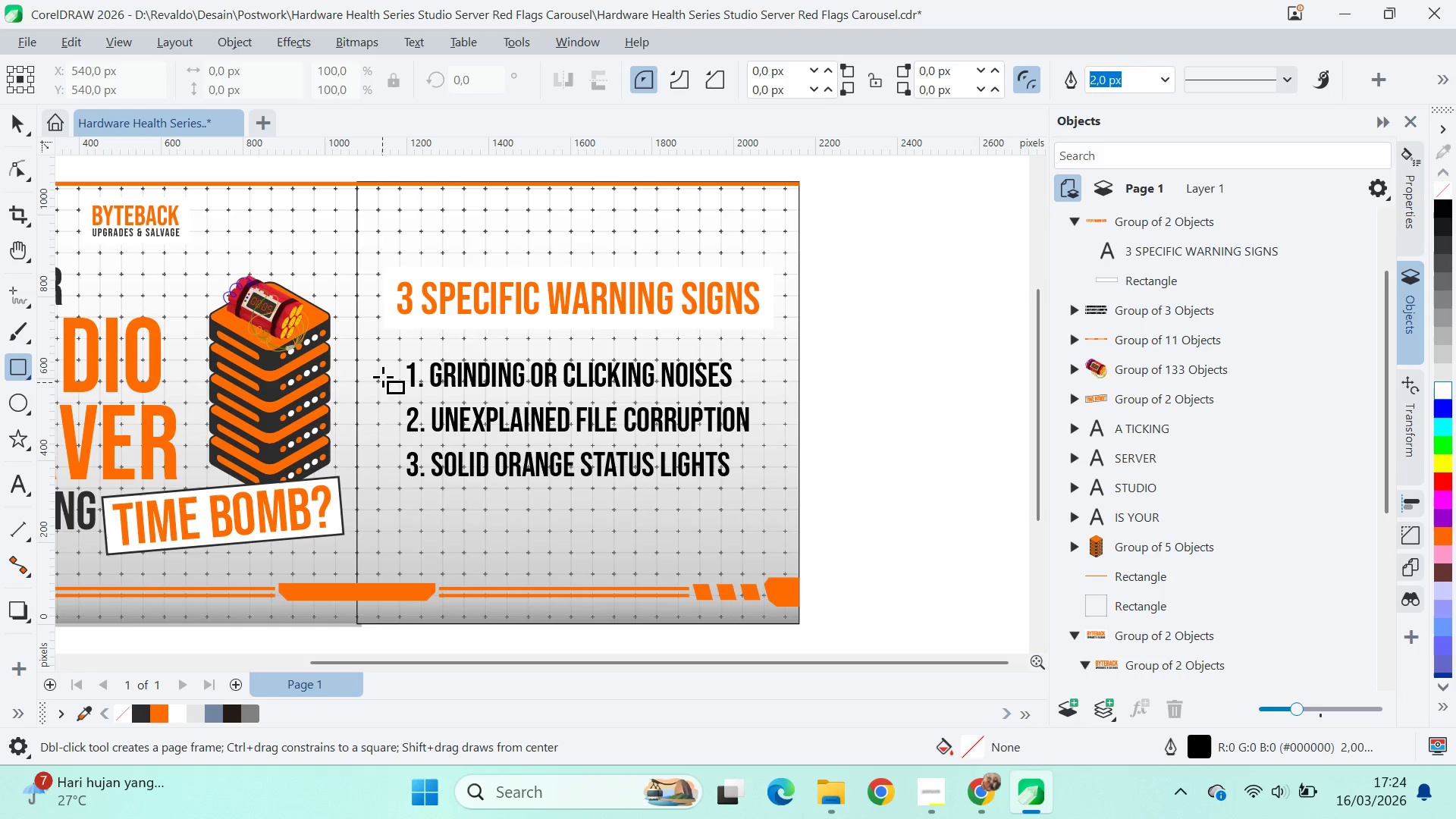 
left_click_drag(start_coordinate=[394, 352], to_coordinate=[765, 492])
 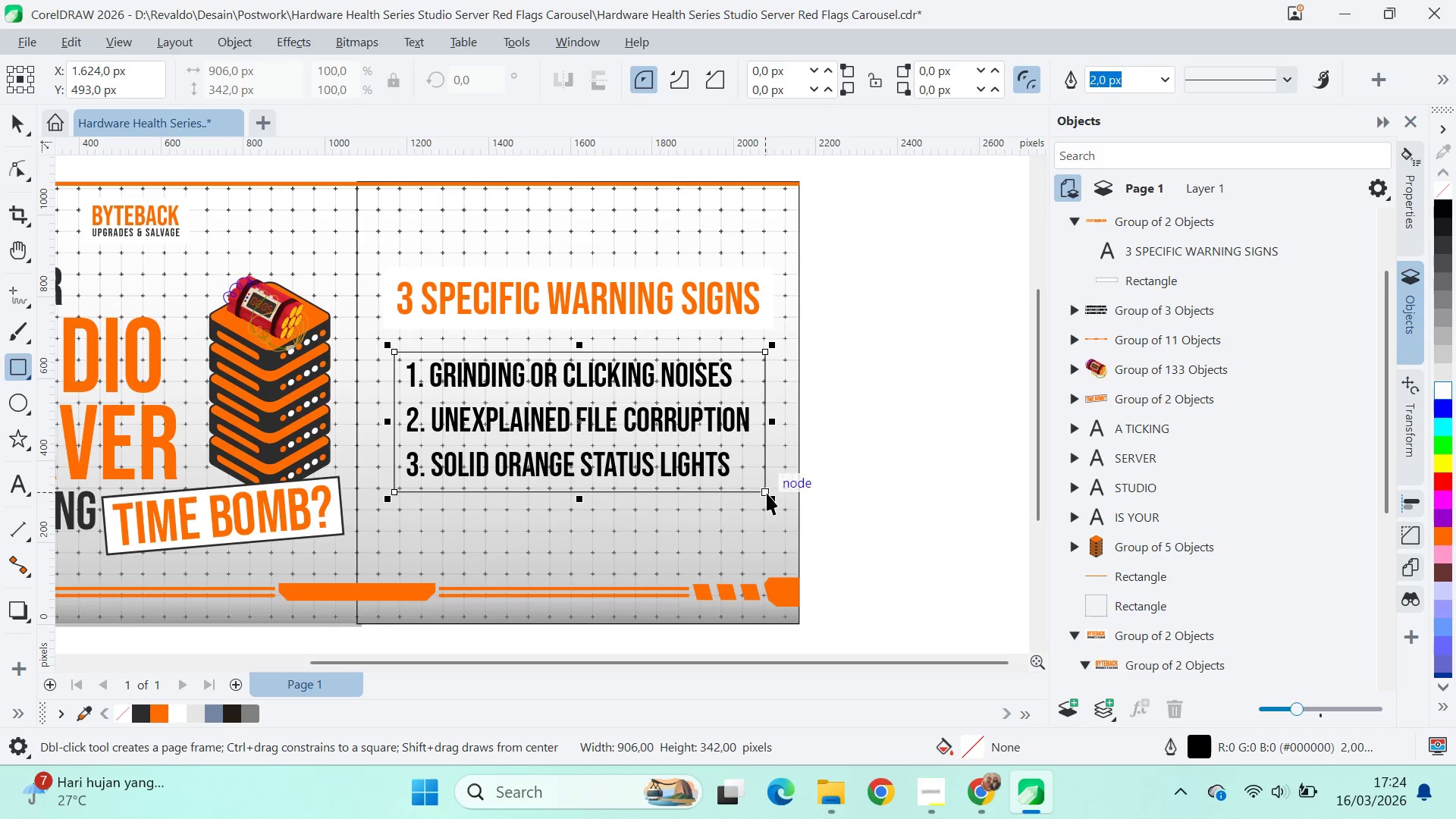 
key(V)
 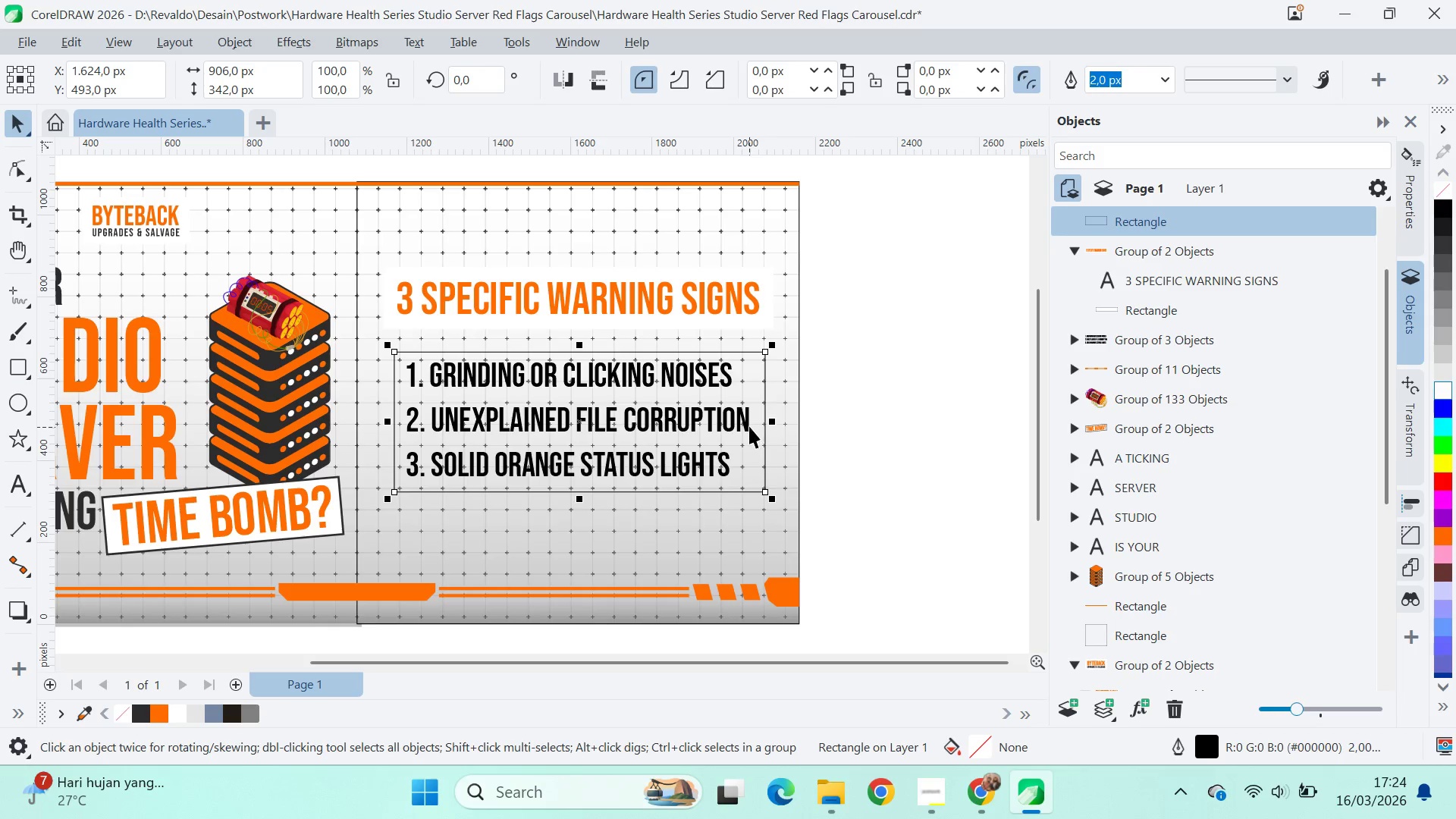 
left_click([749, 426])
 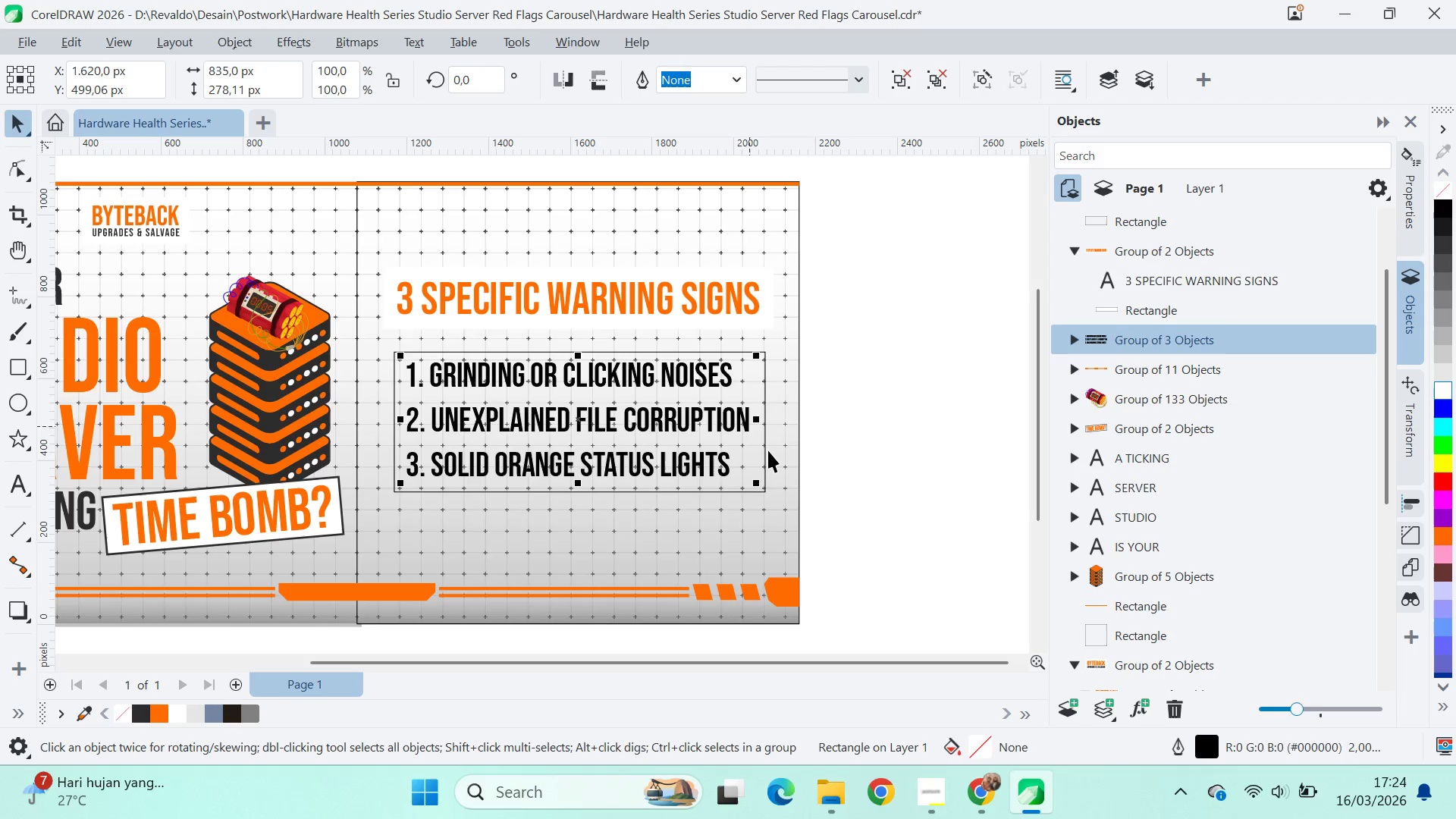 
hold_key(key=ShiftLeft, duration=1.5)
double_click([770, 456])
 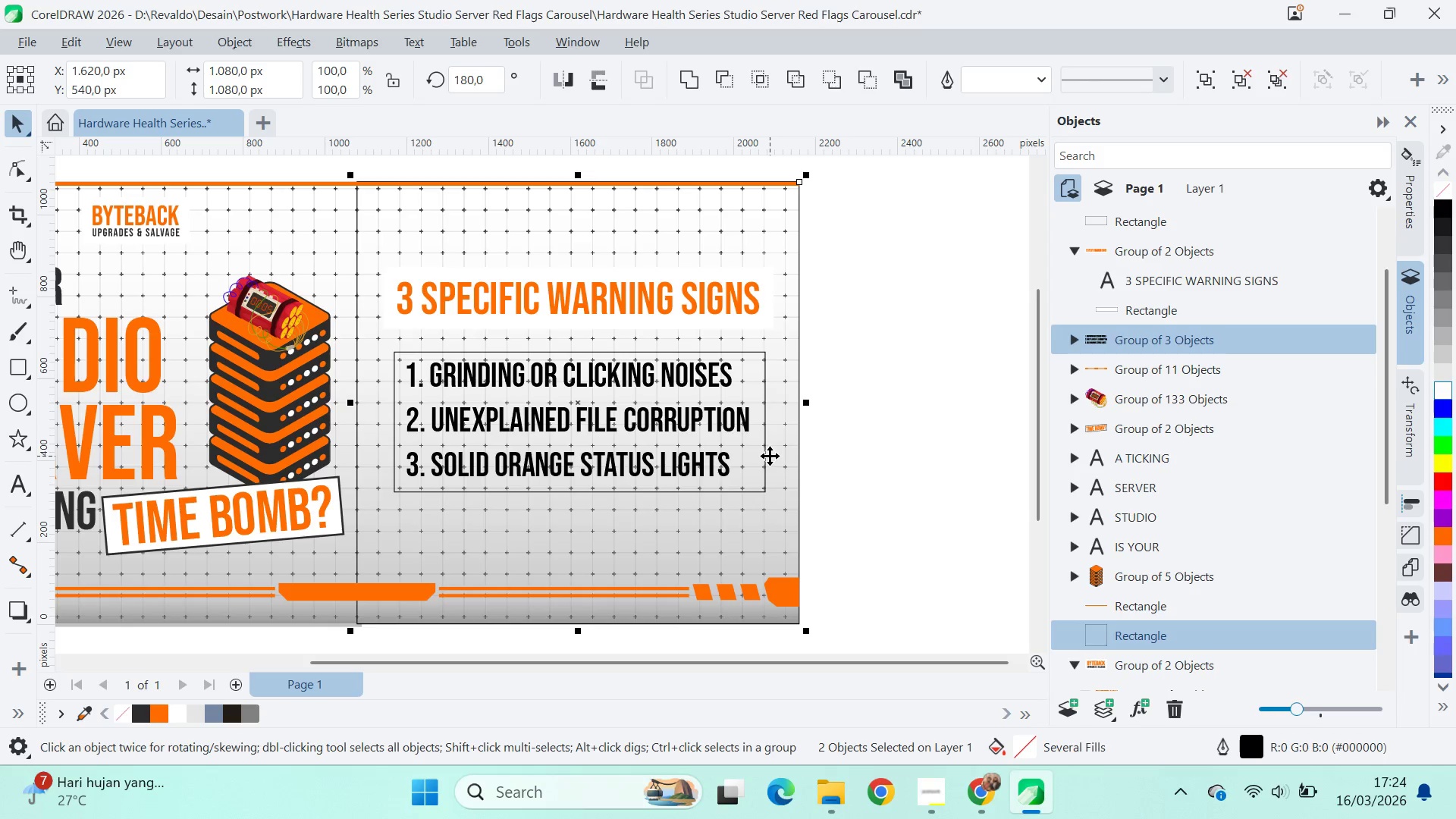 
left_click([774, 455])
 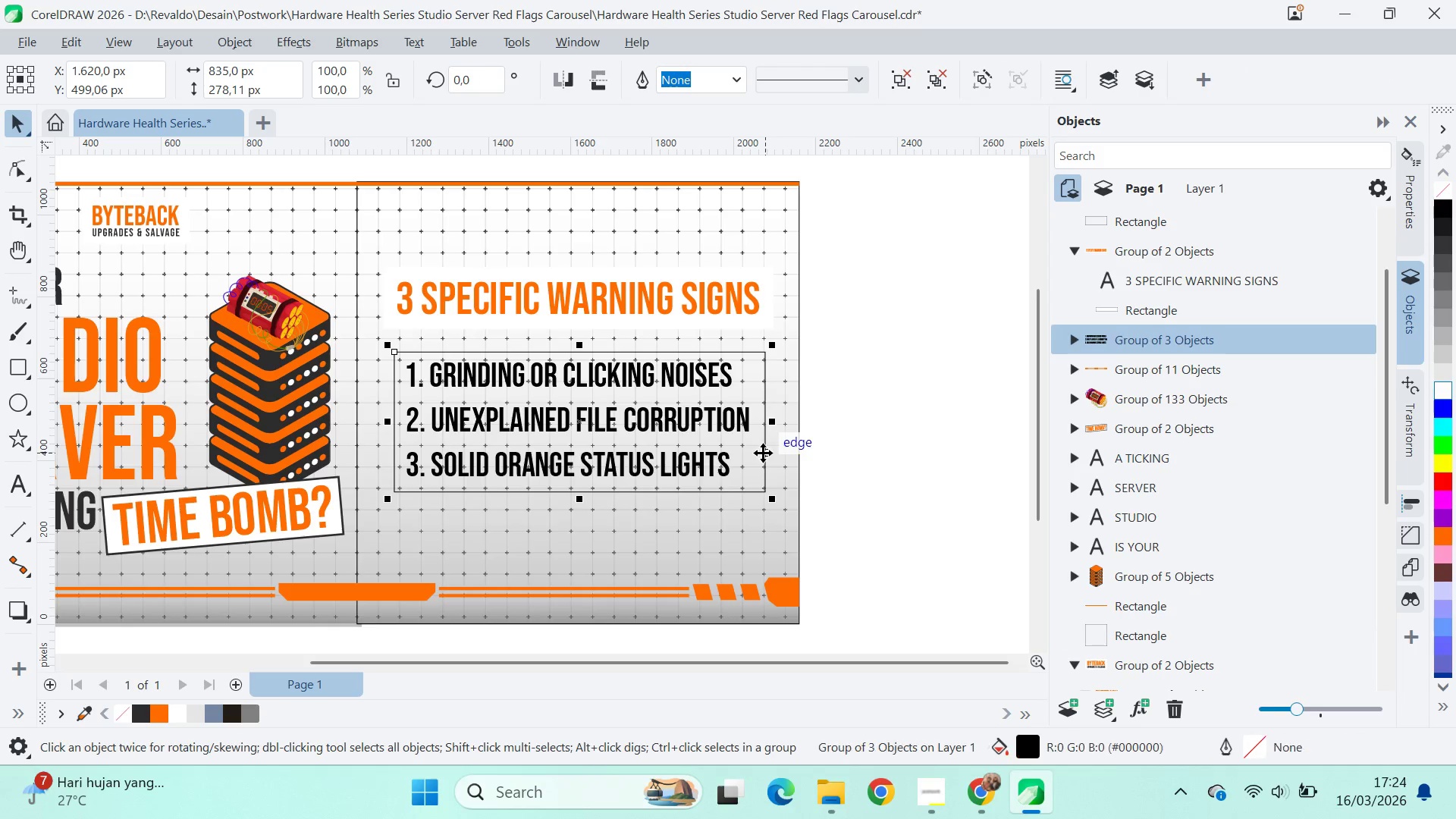 
type(ce)
 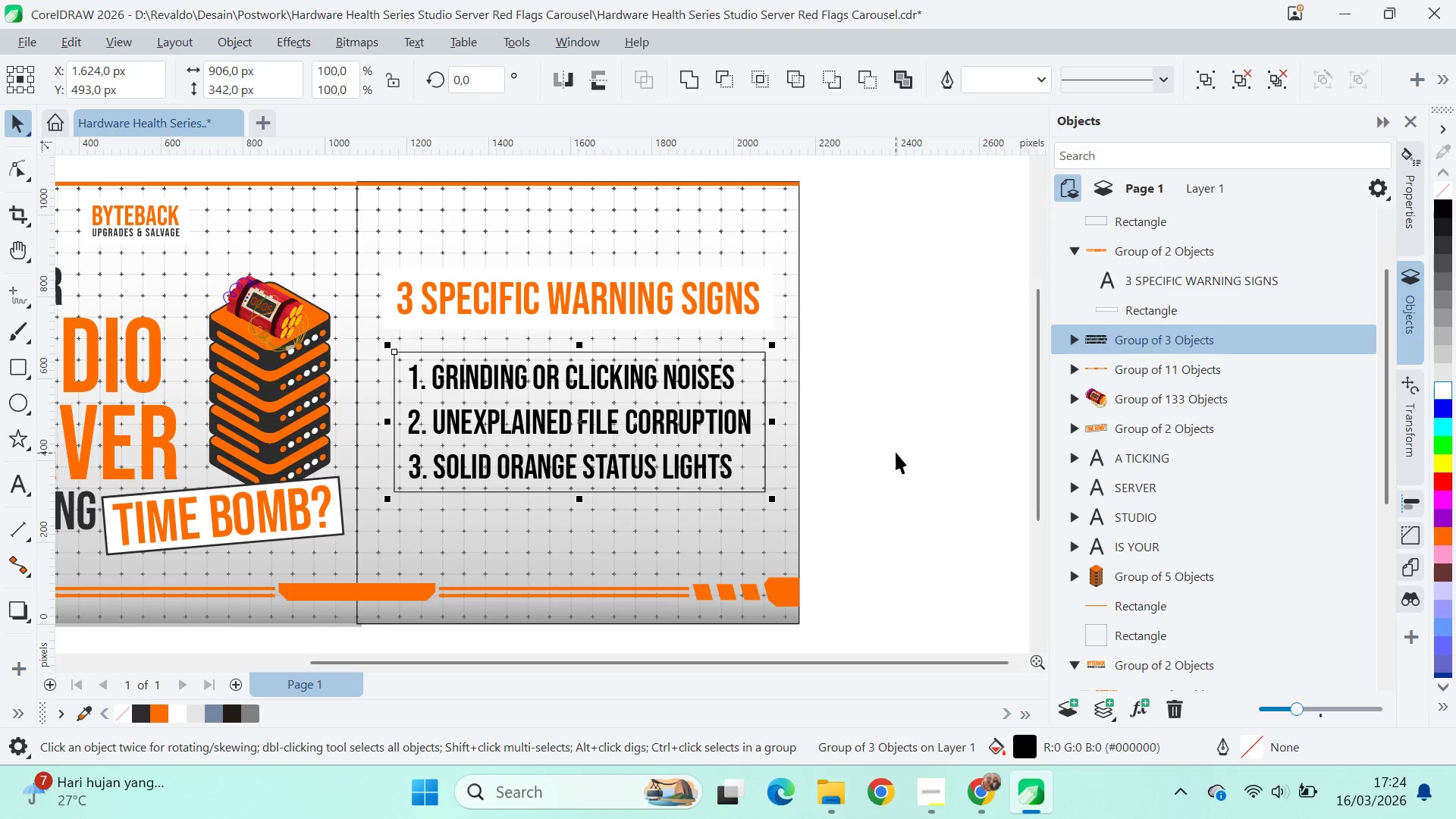 
left_click([896, 452])
 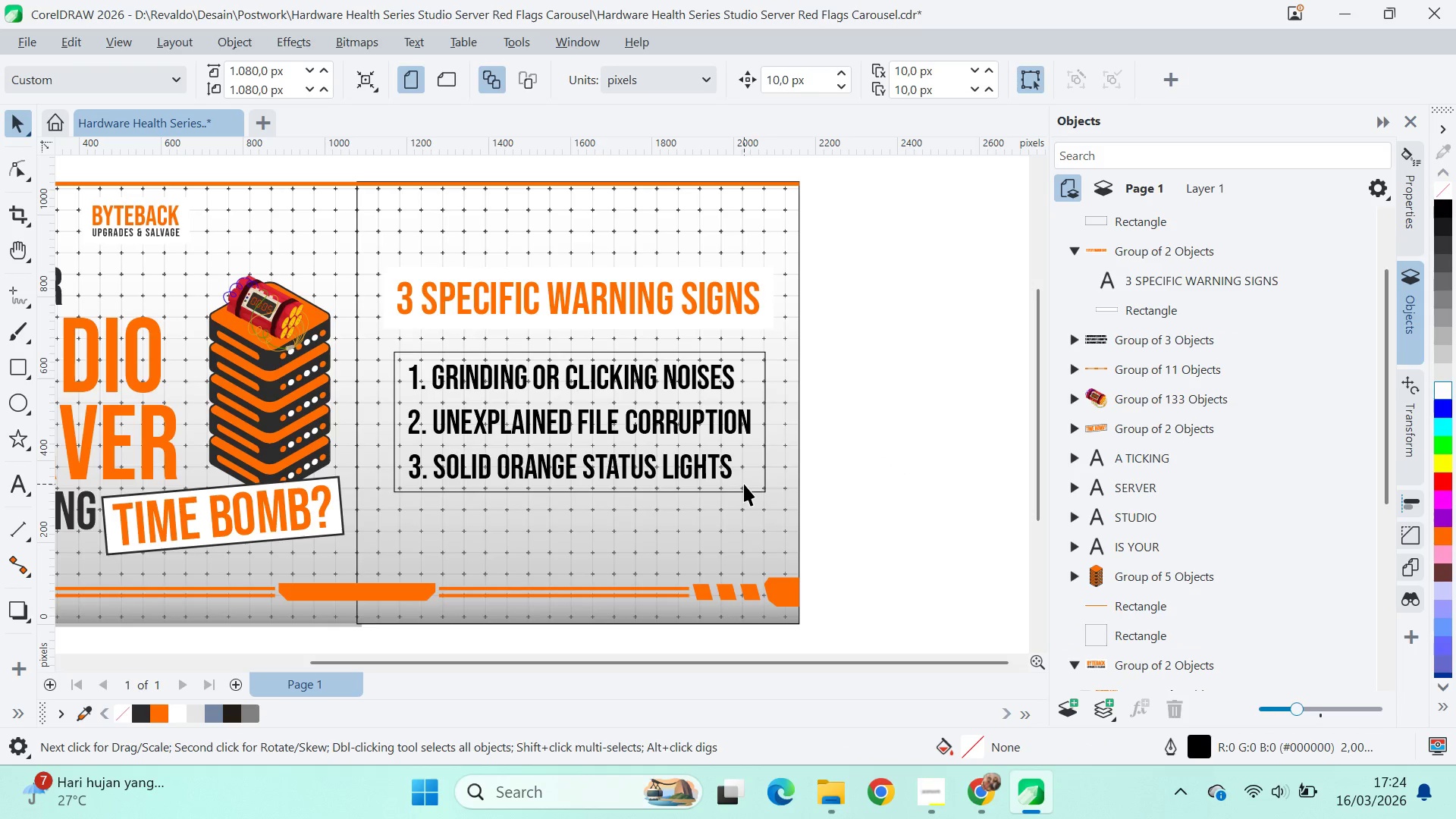 
left_click([744, 484])
 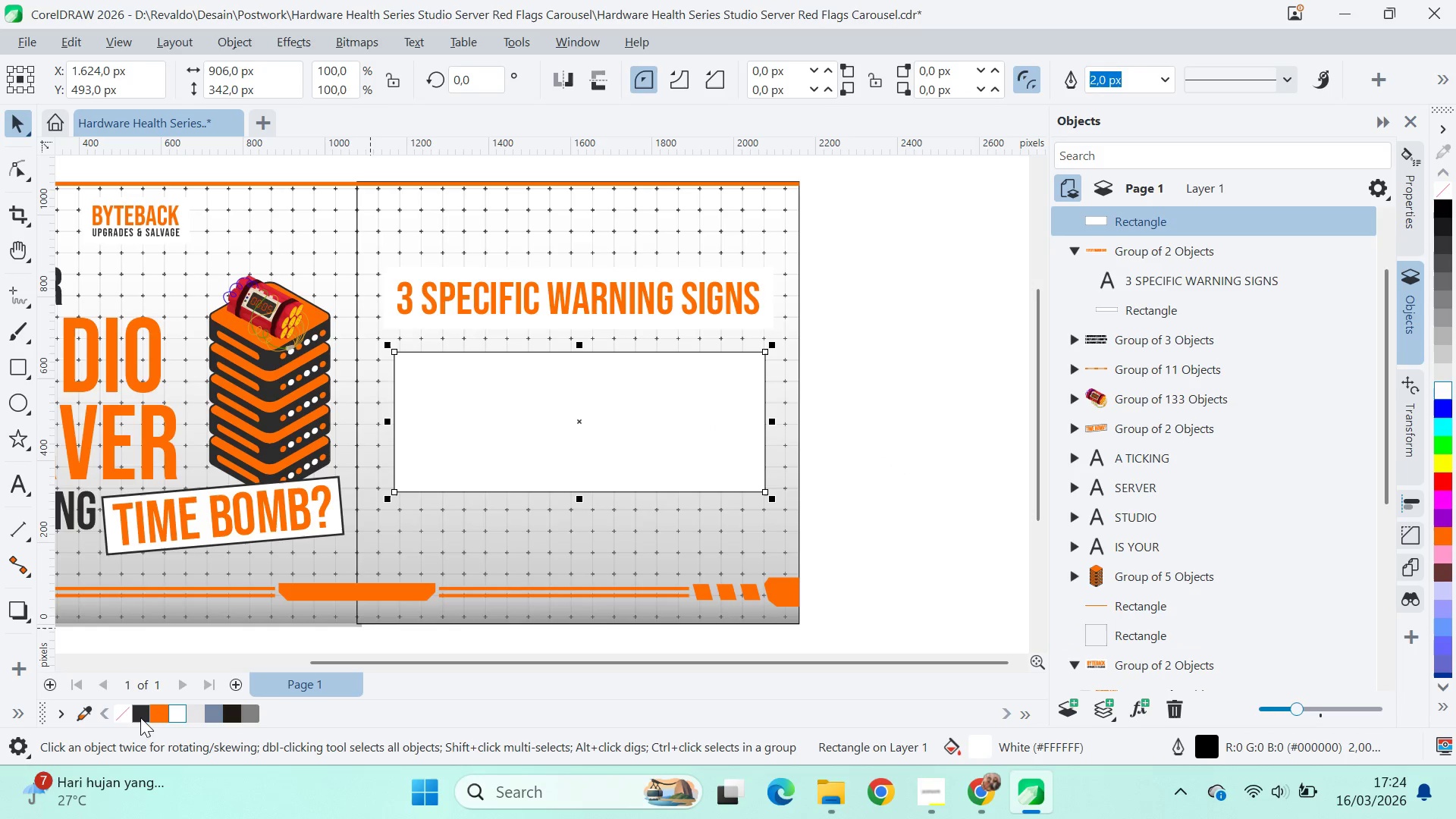 
double_click([120, 714])
 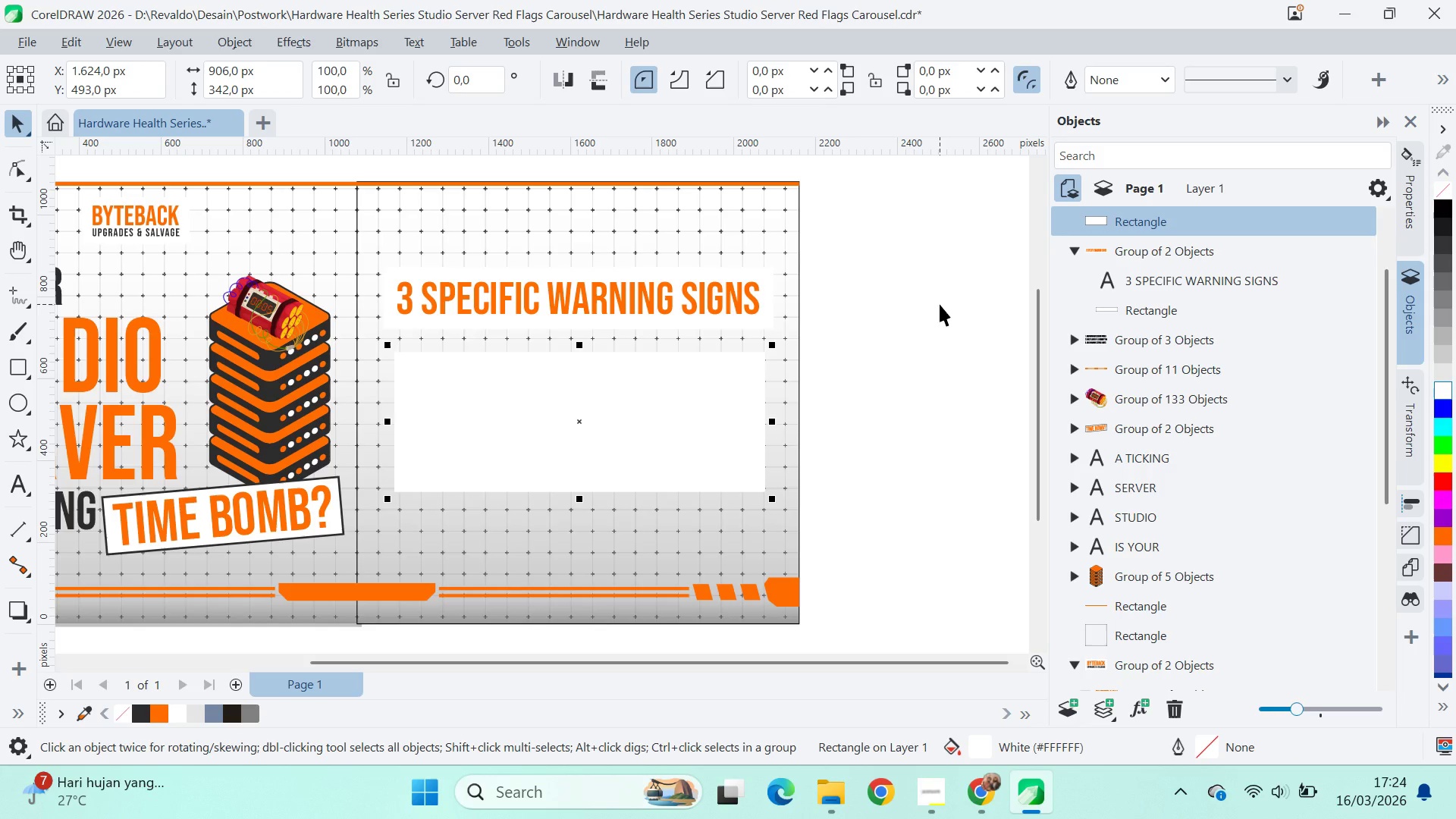 
key(Control+PageDown)
 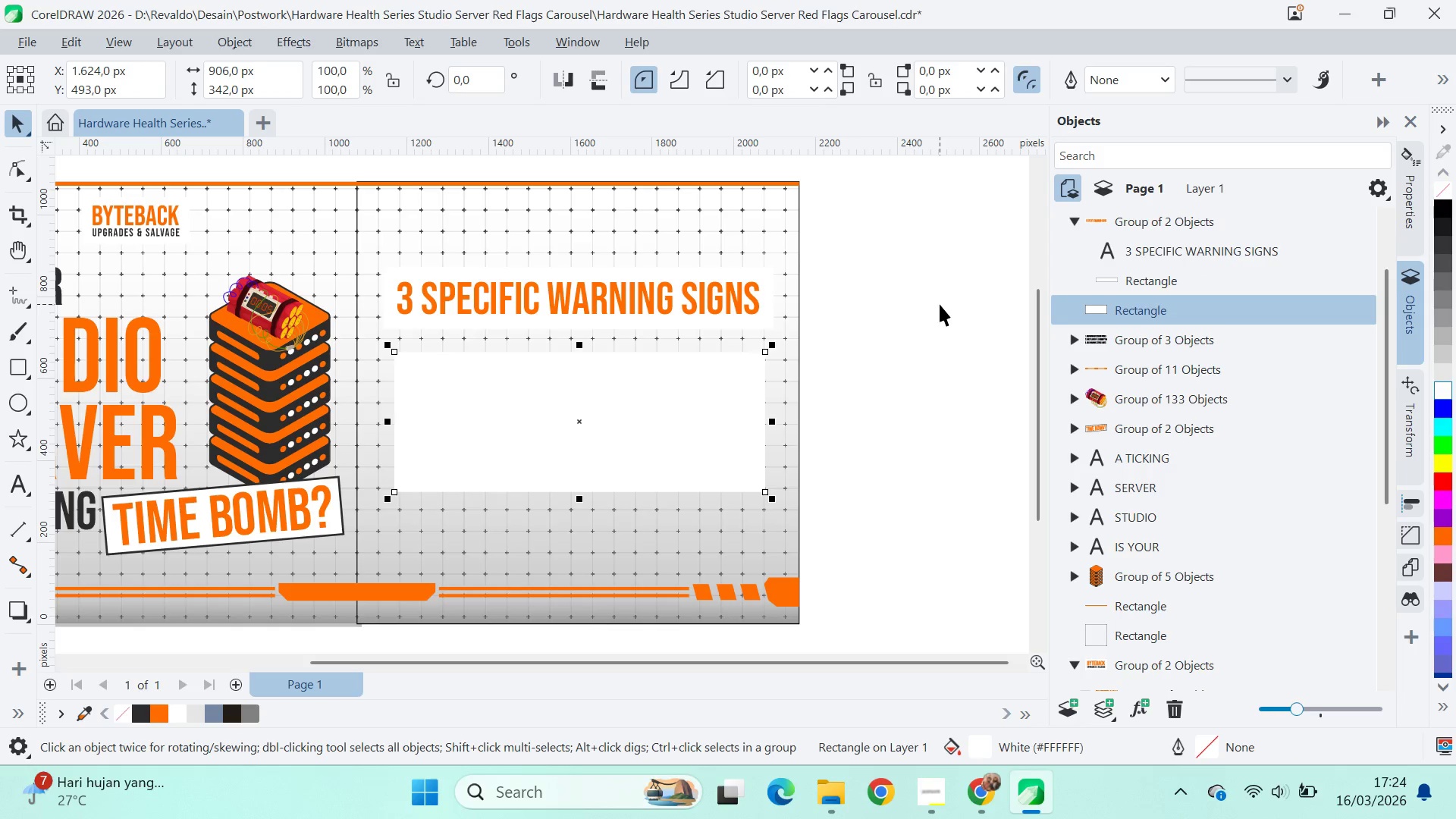 
key(Control+PageDown)
 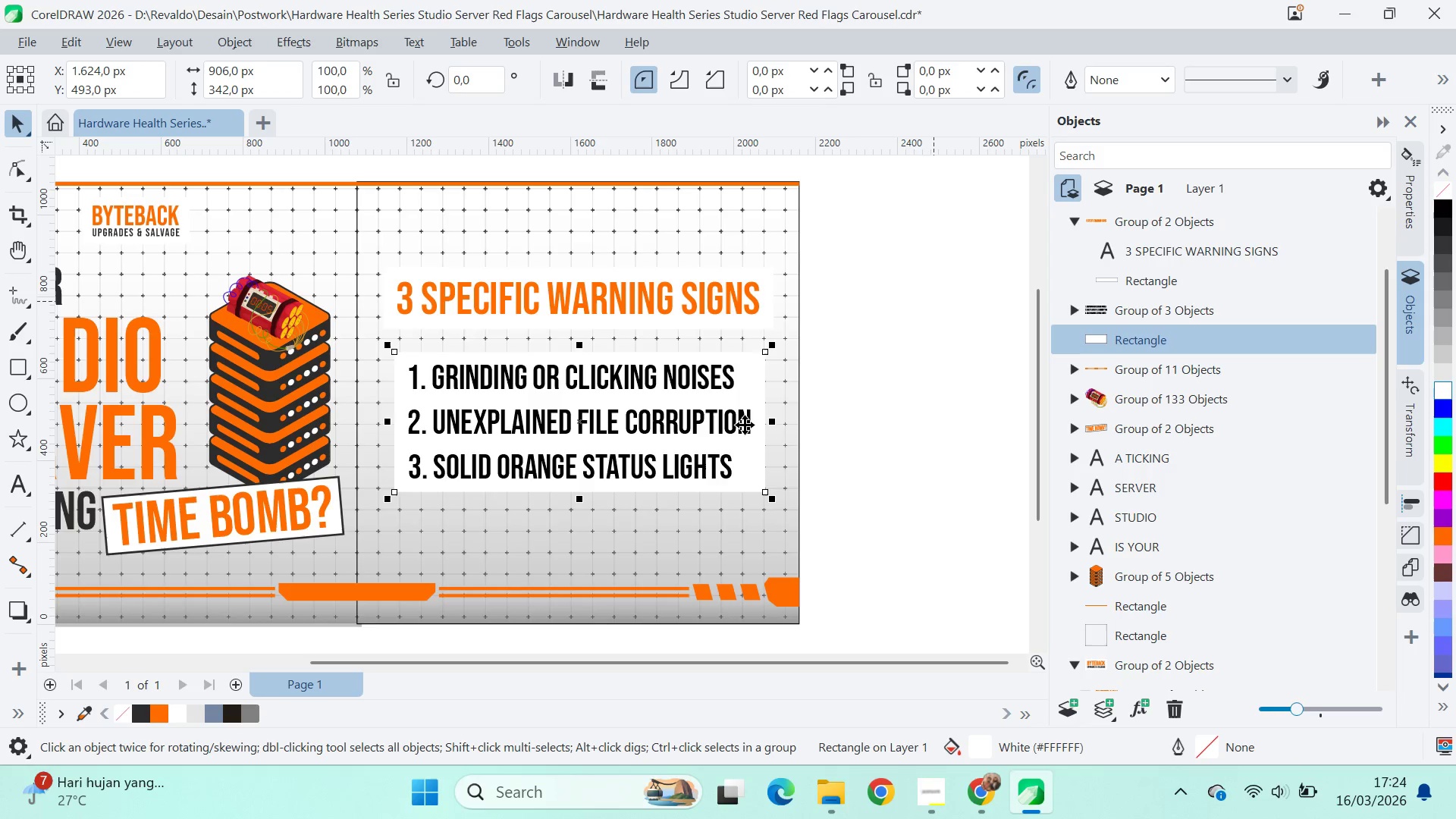 
hold_key(key=ShiftLeft, duration=0.62)
 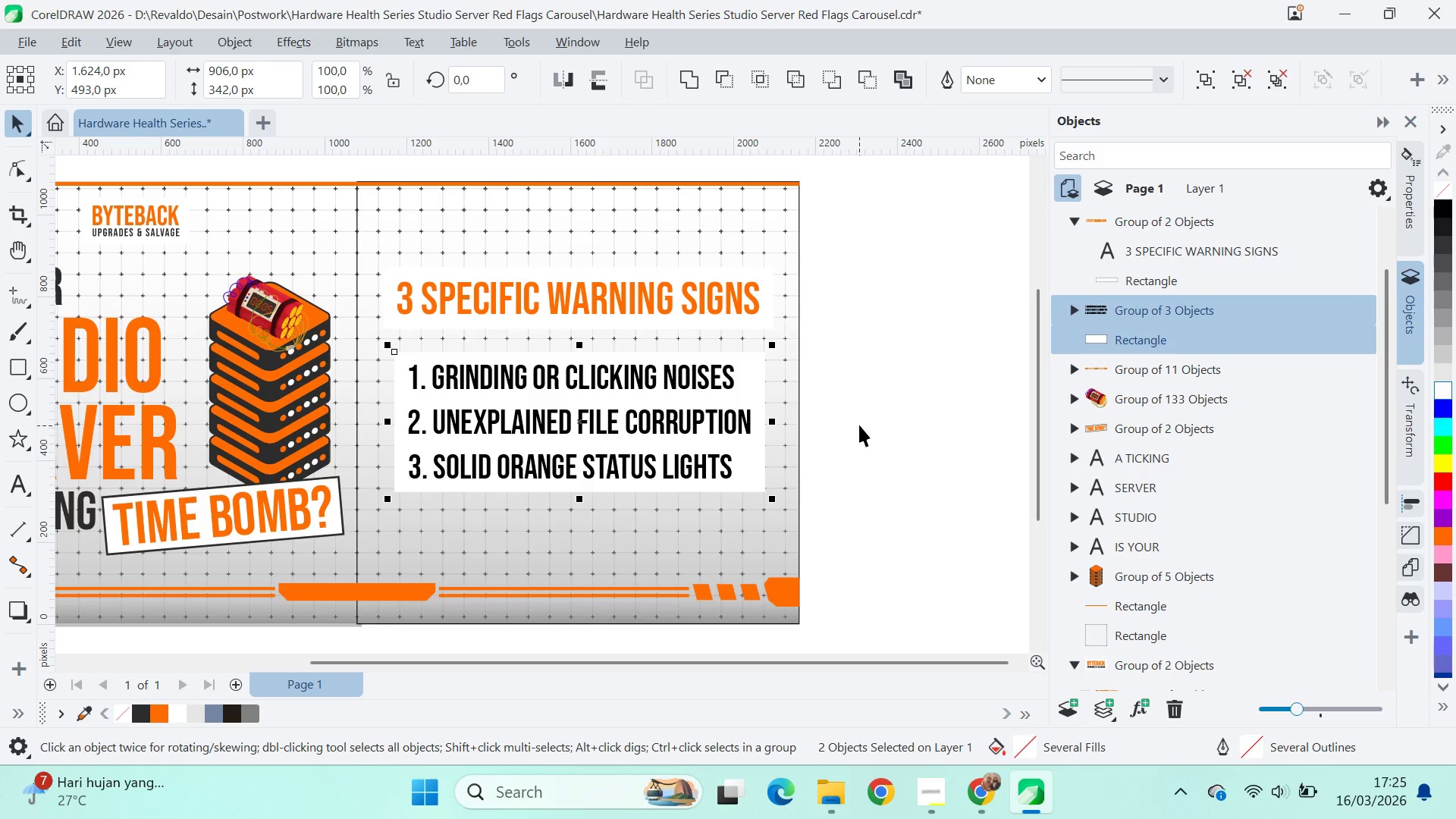 
key(Control+G)
 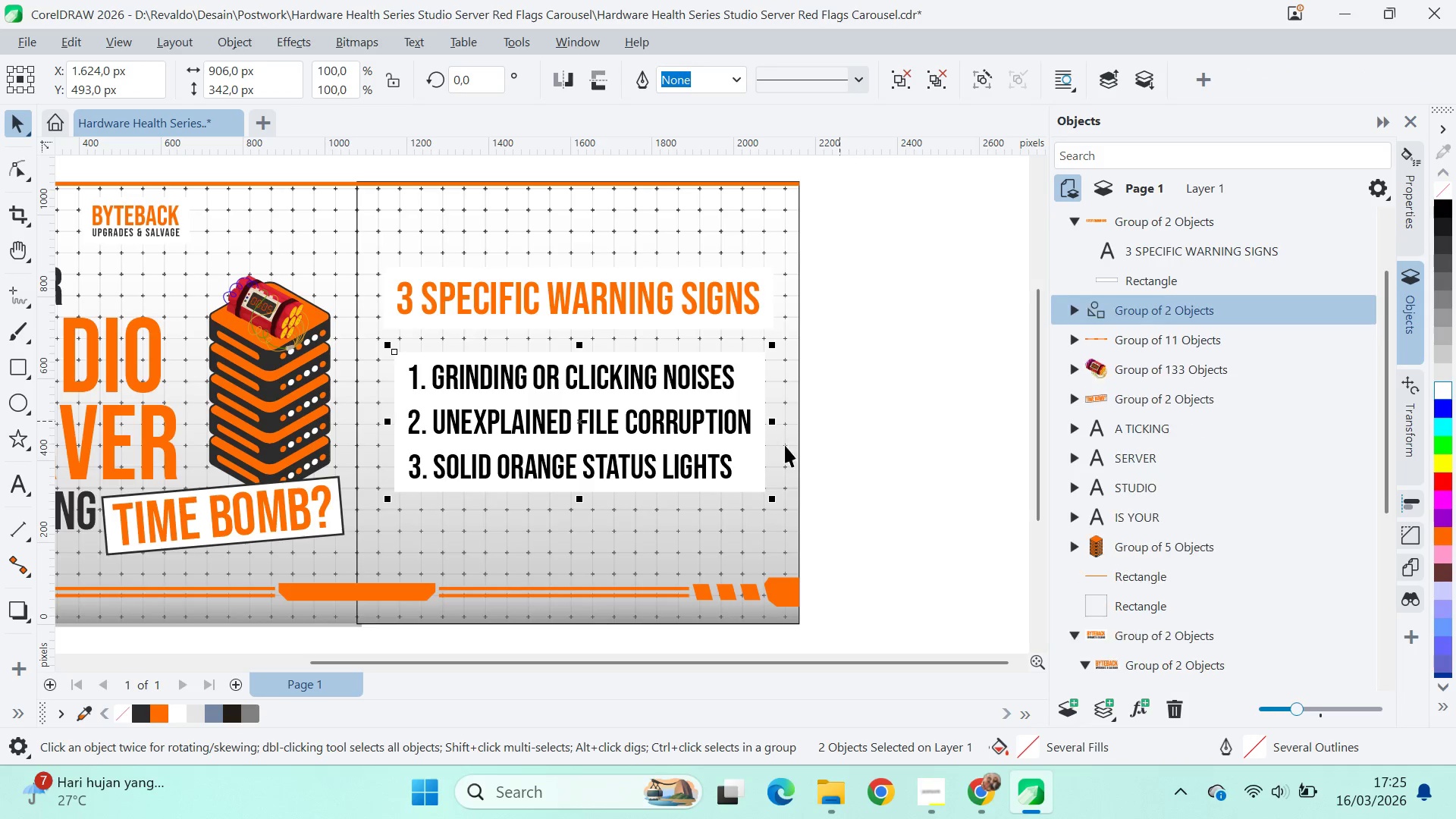 
hold_key(key=ShiftLeft, duration=0.62)
left_click([737, 541])
 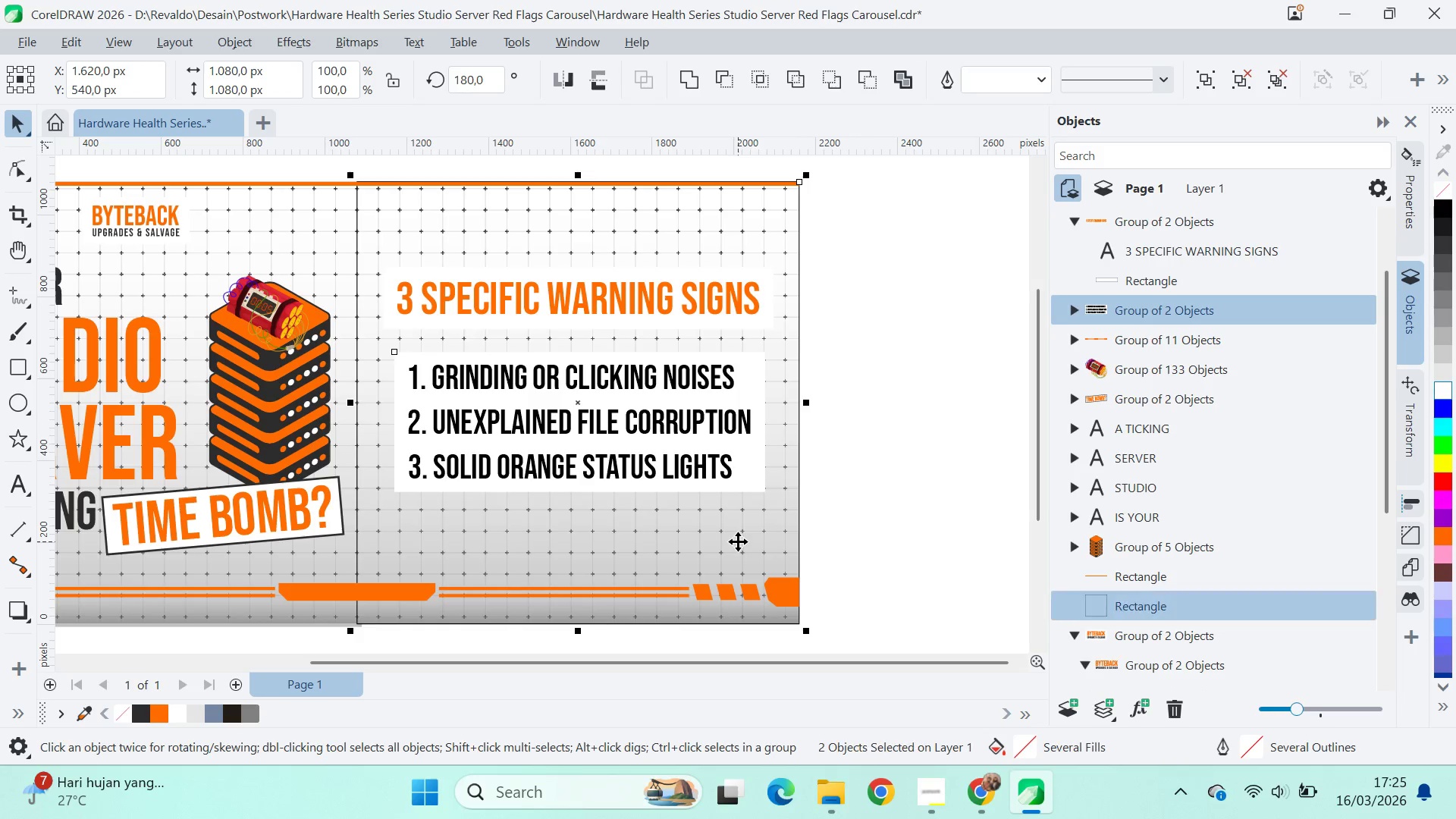 
key(C)
 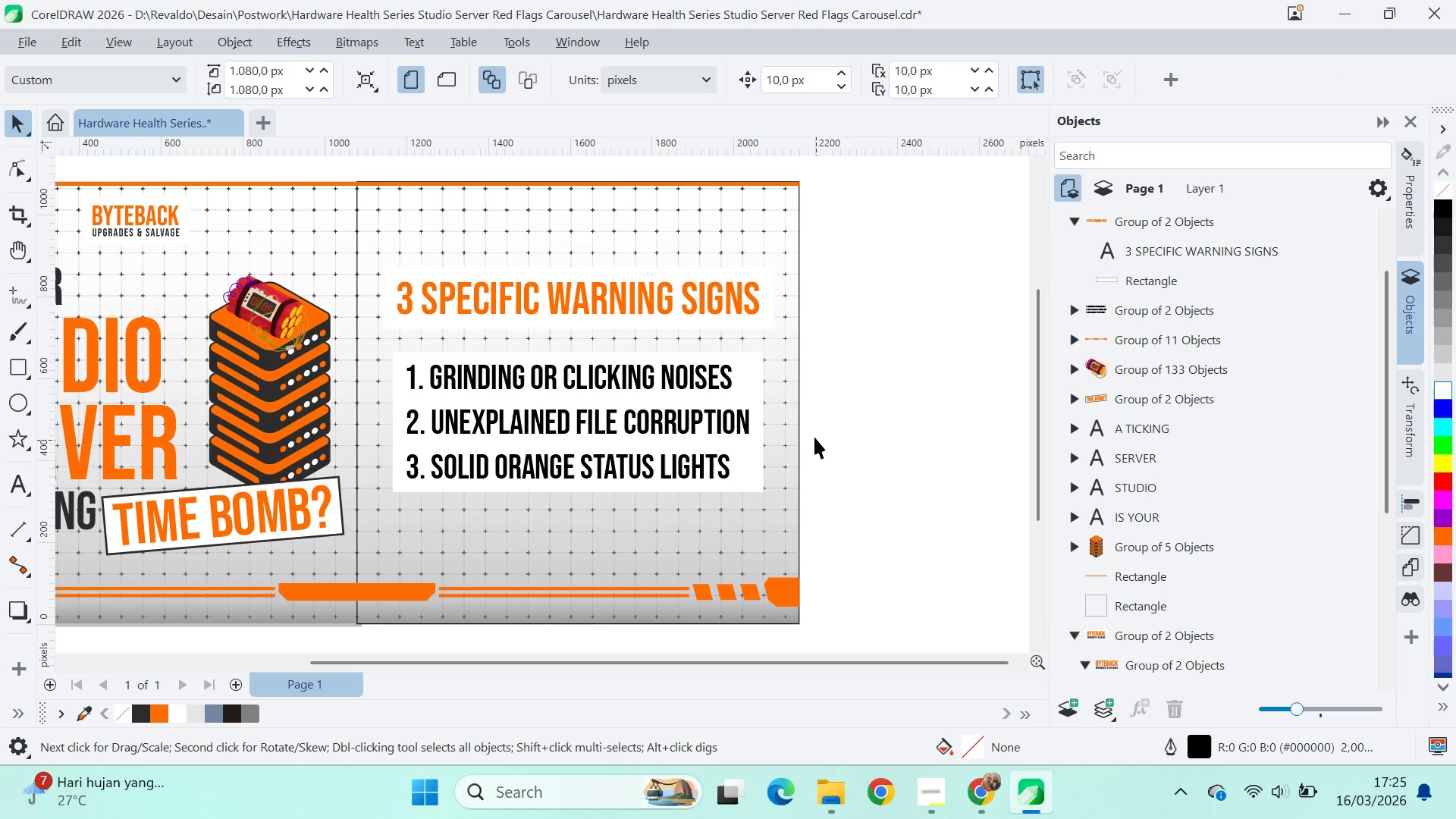 
scroll: coordinate [815, 437], scroll_direction: down, amount: 5.0
 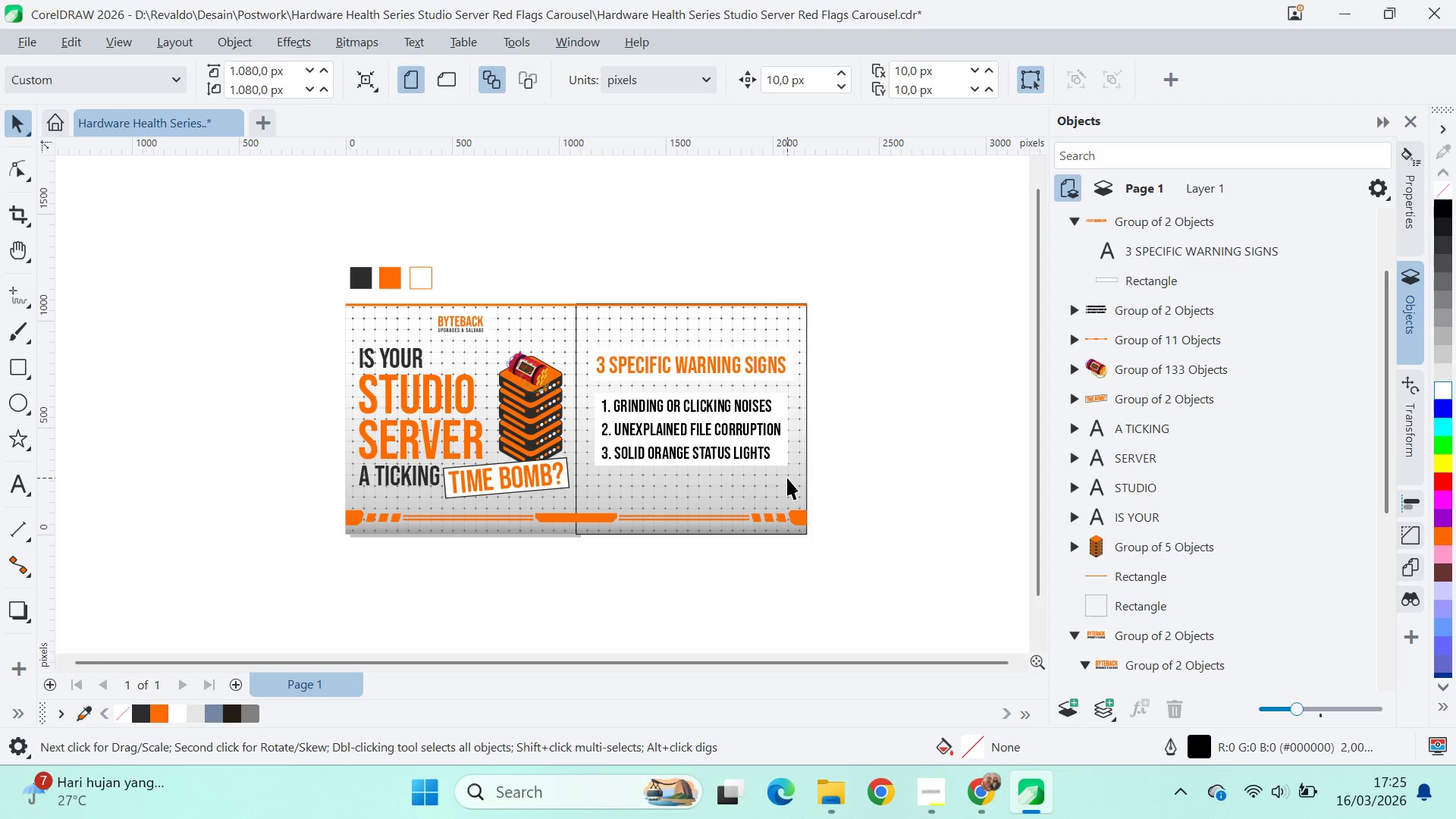 
left_click([787, 478])
 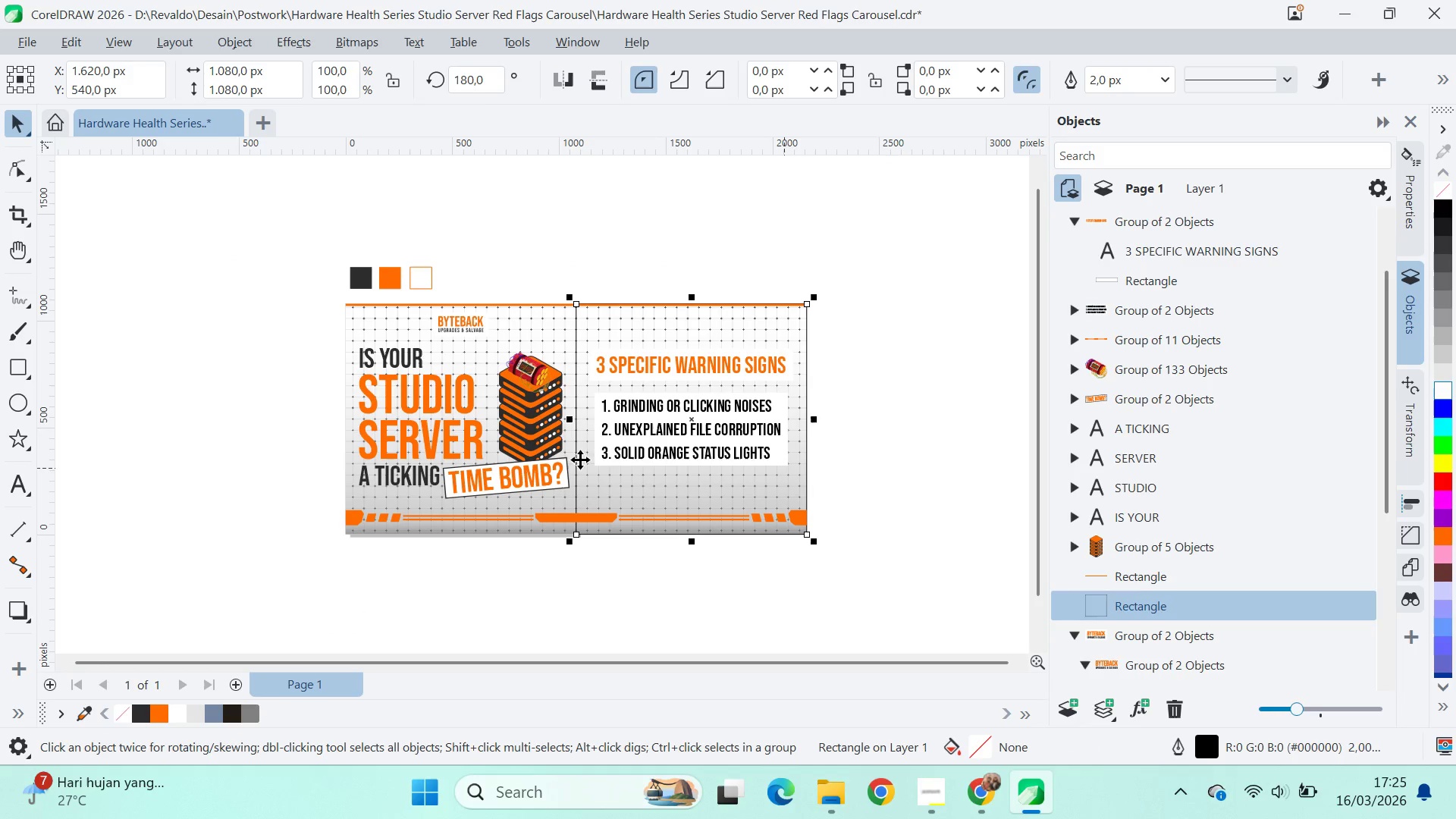 
hold_key(key=ControlLeft, duration=1.5)
left_click_drag(start_coordinate=[570, 418], to_coordinate=[880, 427])
 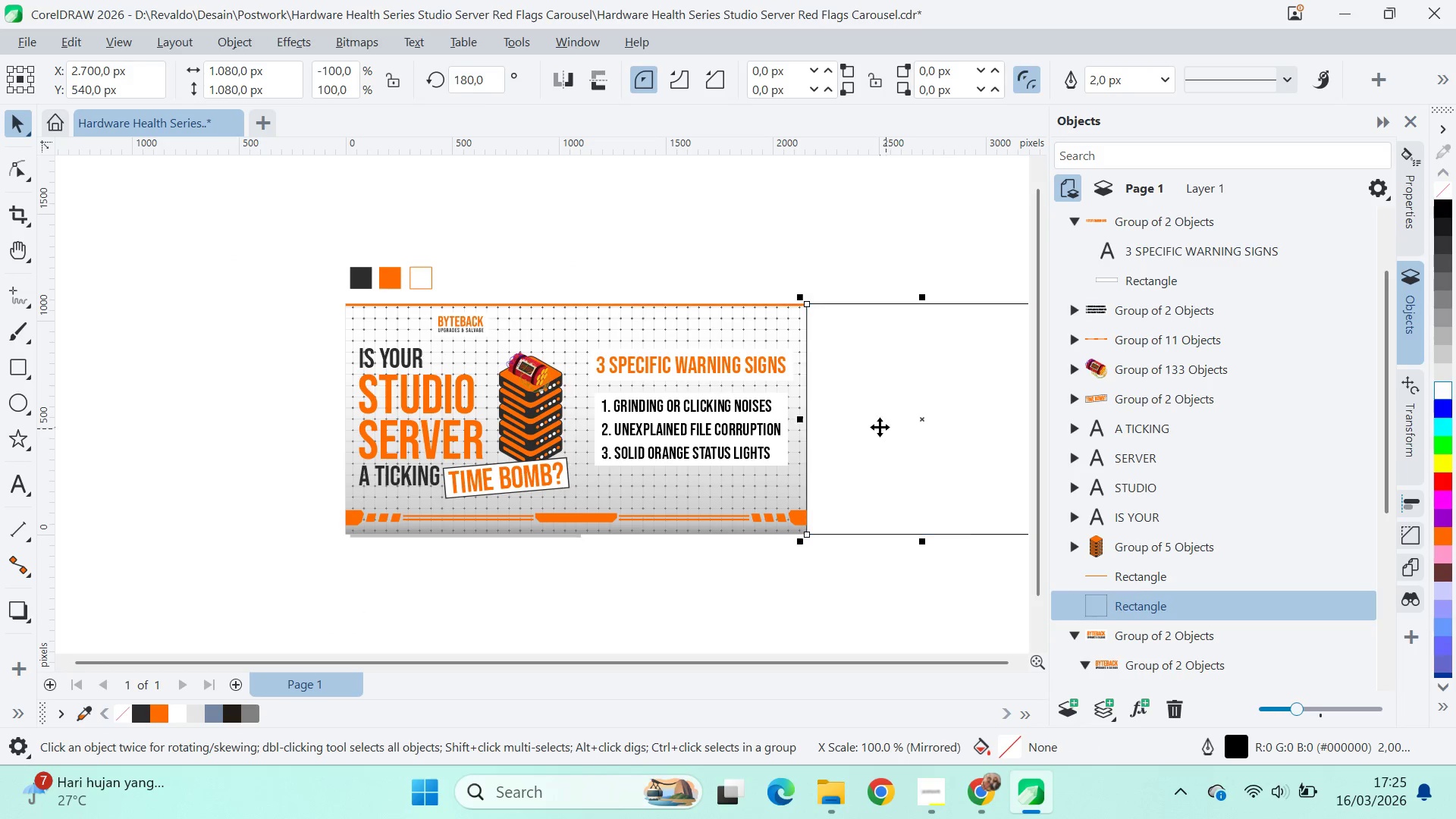 
key(Control+ControlLeft)
 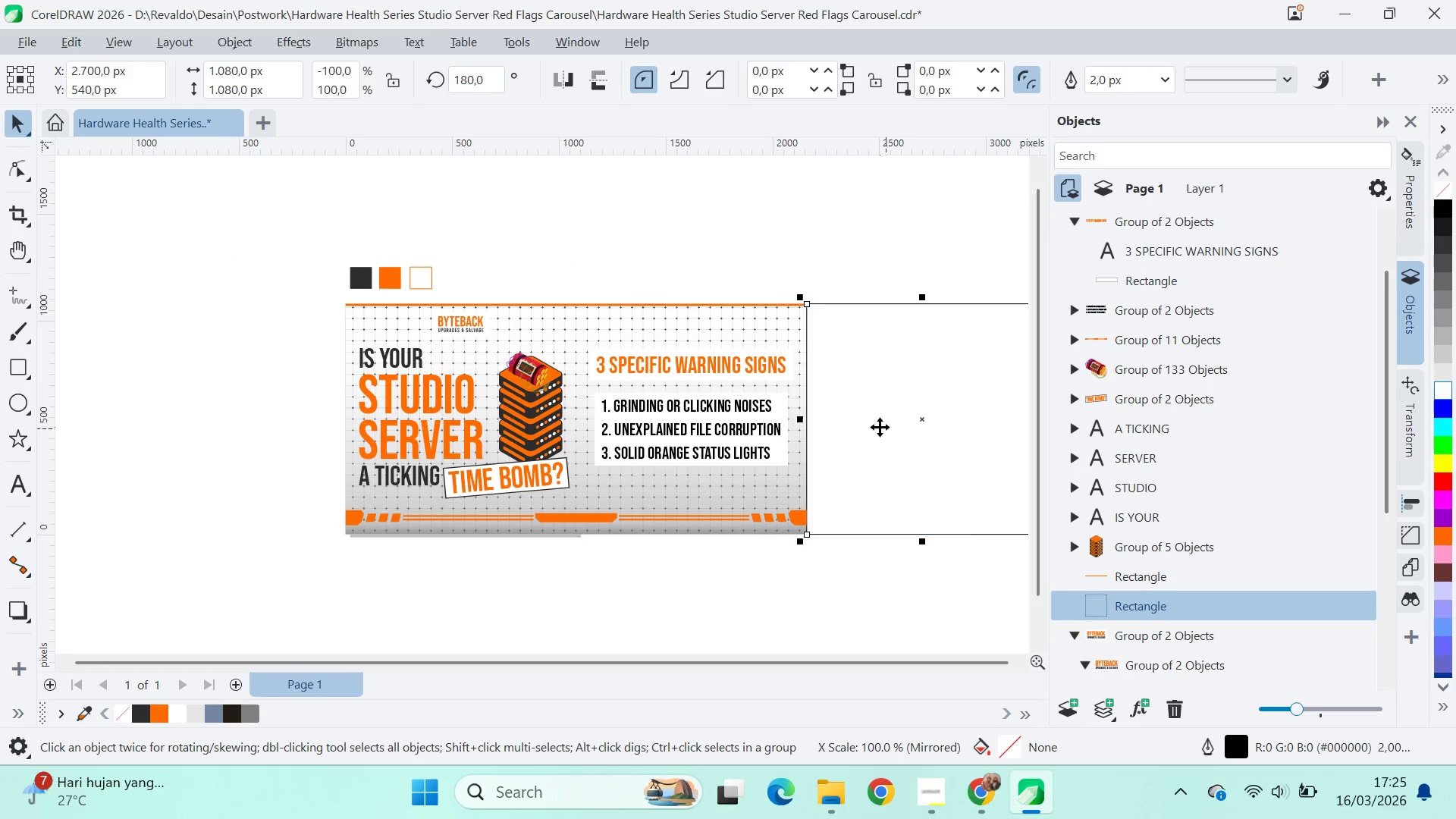 
key(Control+ControlLeft)
 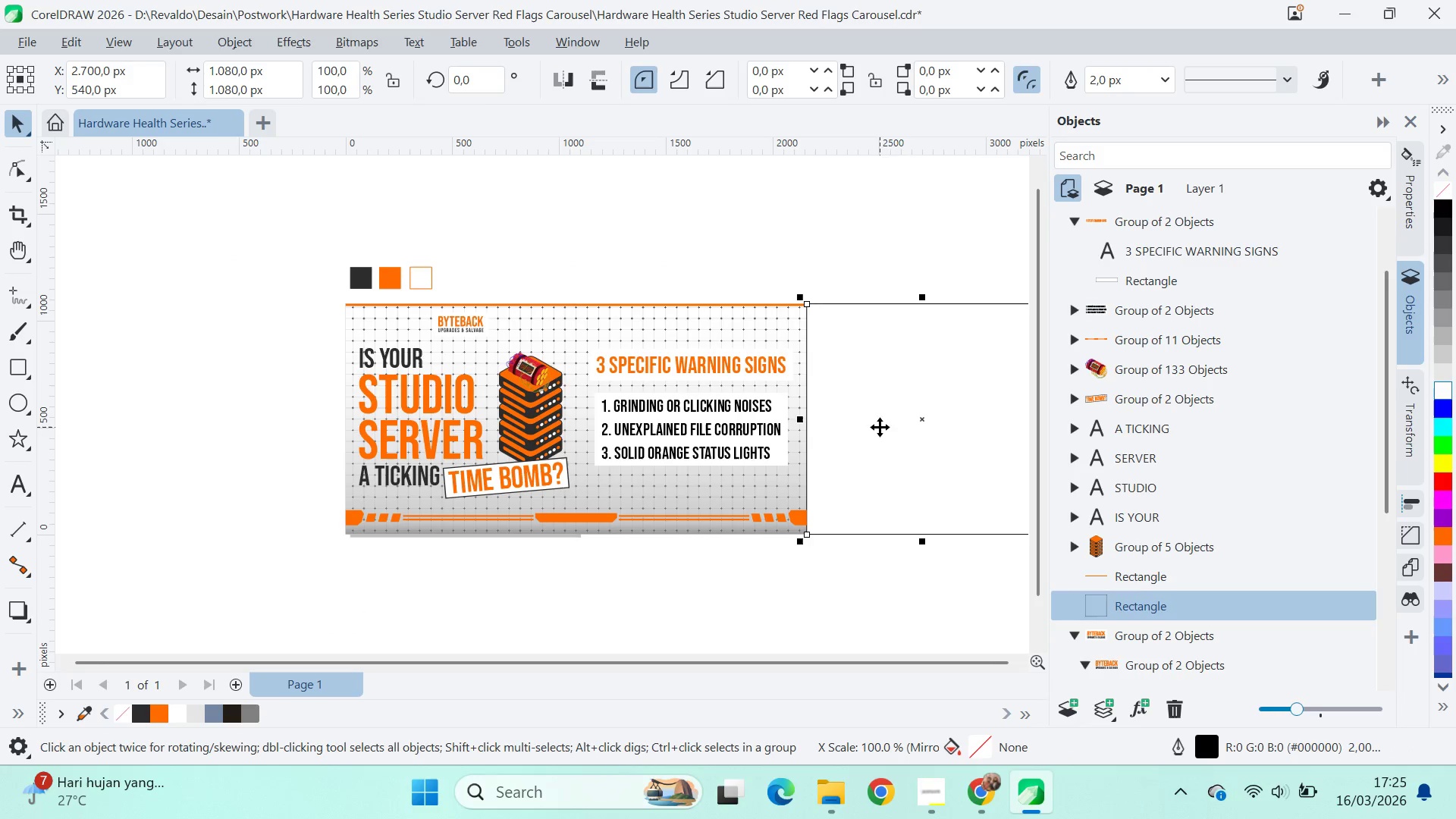 
type(qv)
 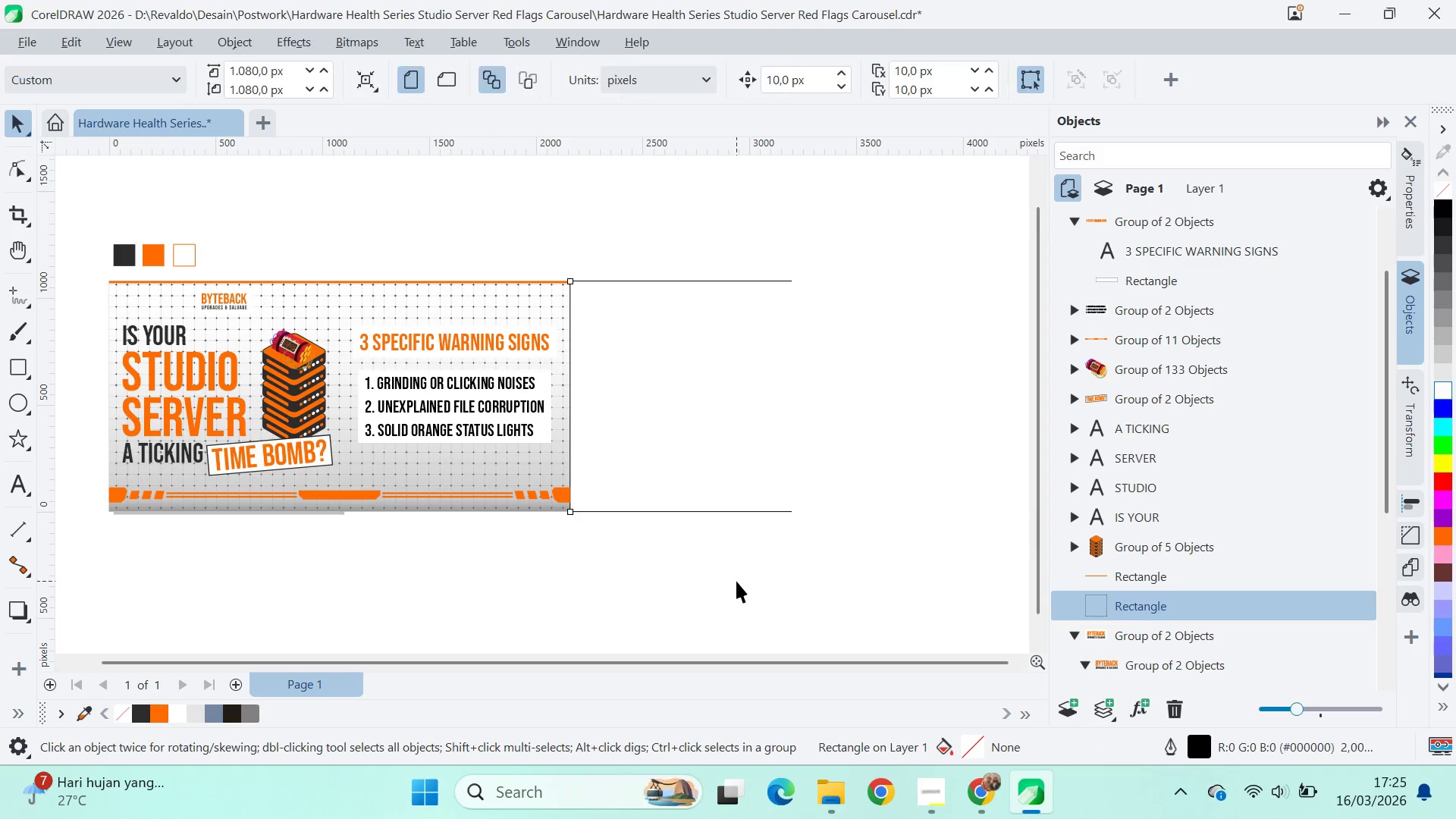 
left_click_drag(start_coordinate=[921, 582], to_coordinate=[683, 559])
 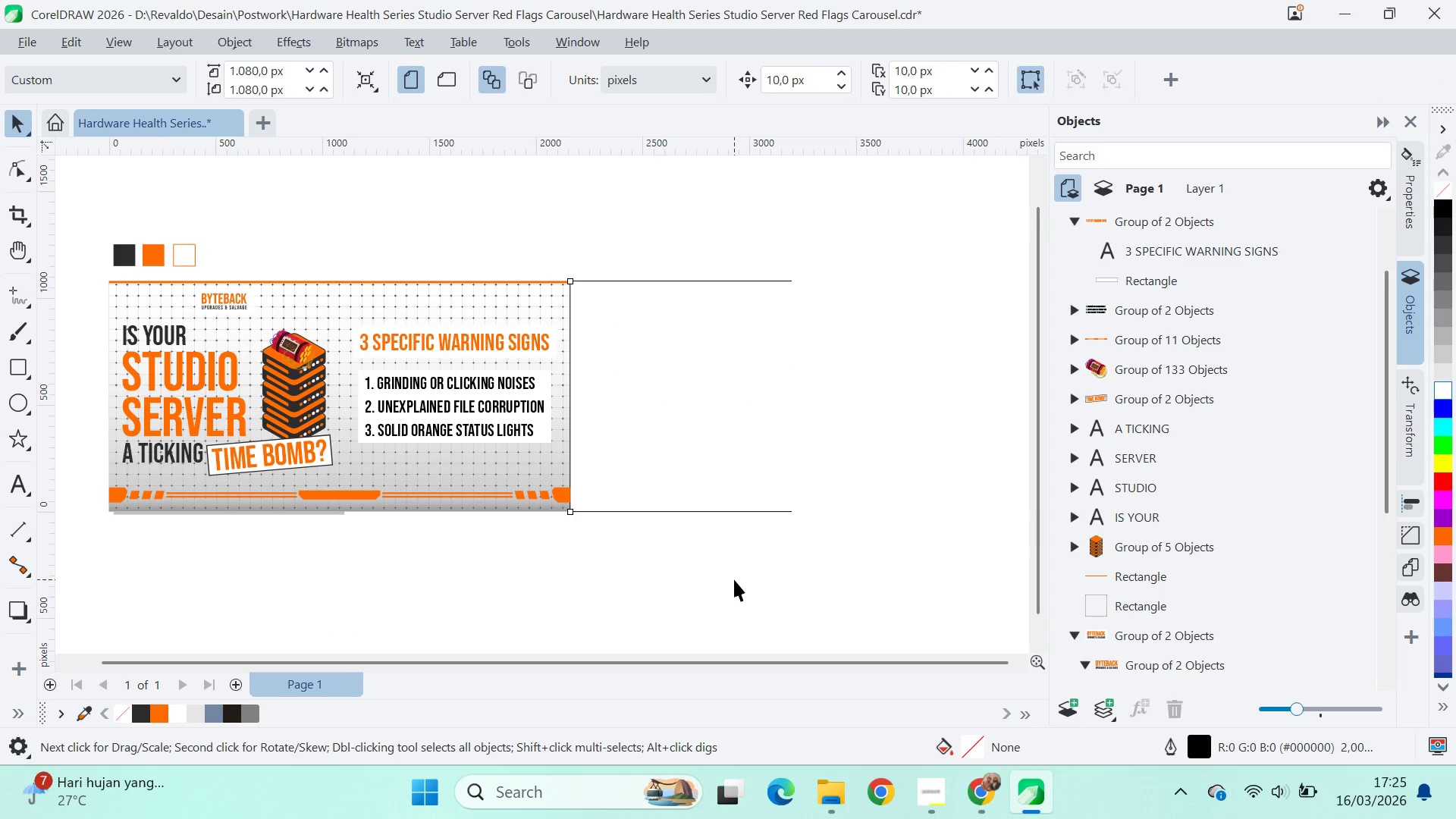 
key(Alt+AltLeft)
 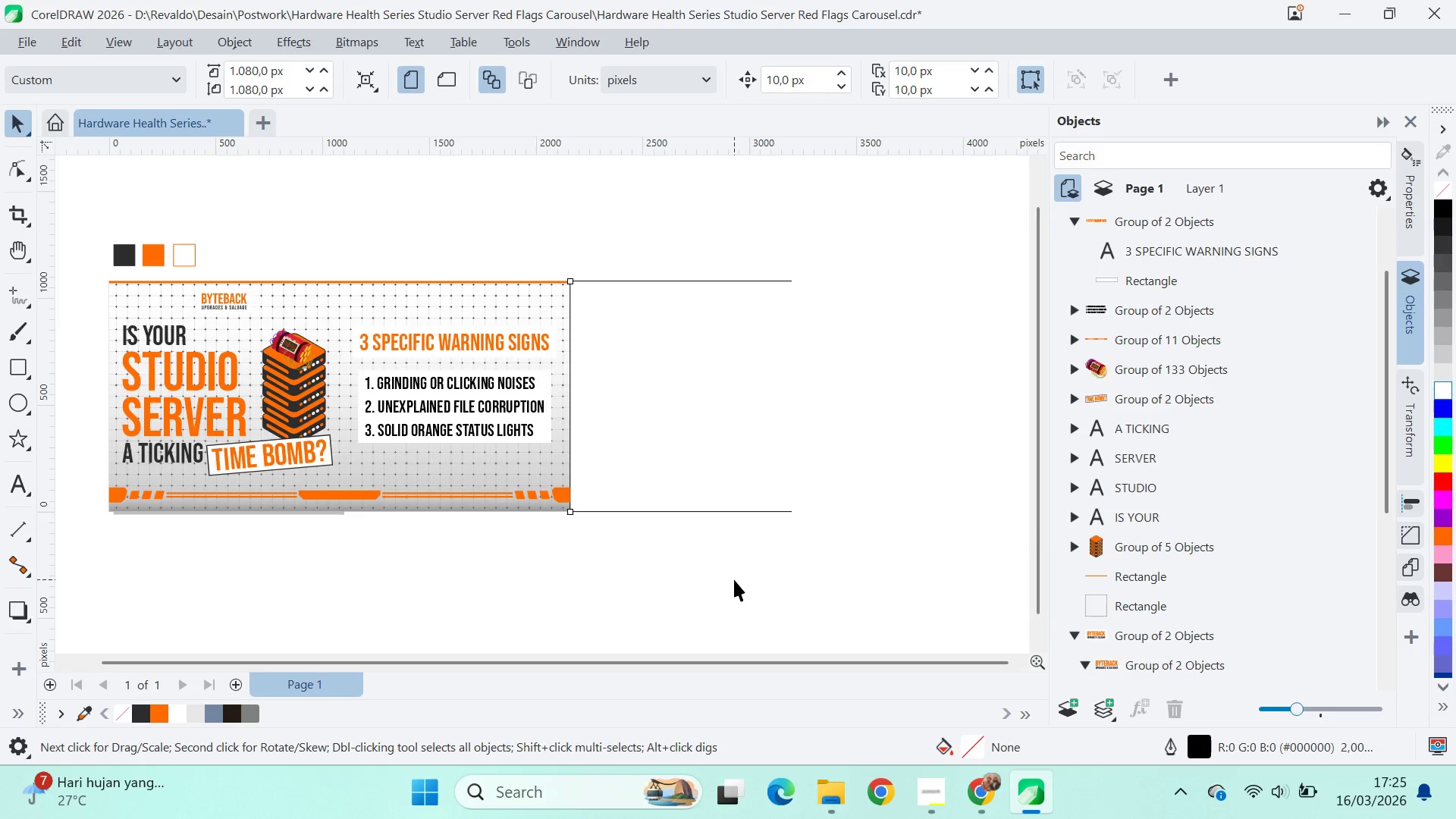 
key(Alt+Tab)
 